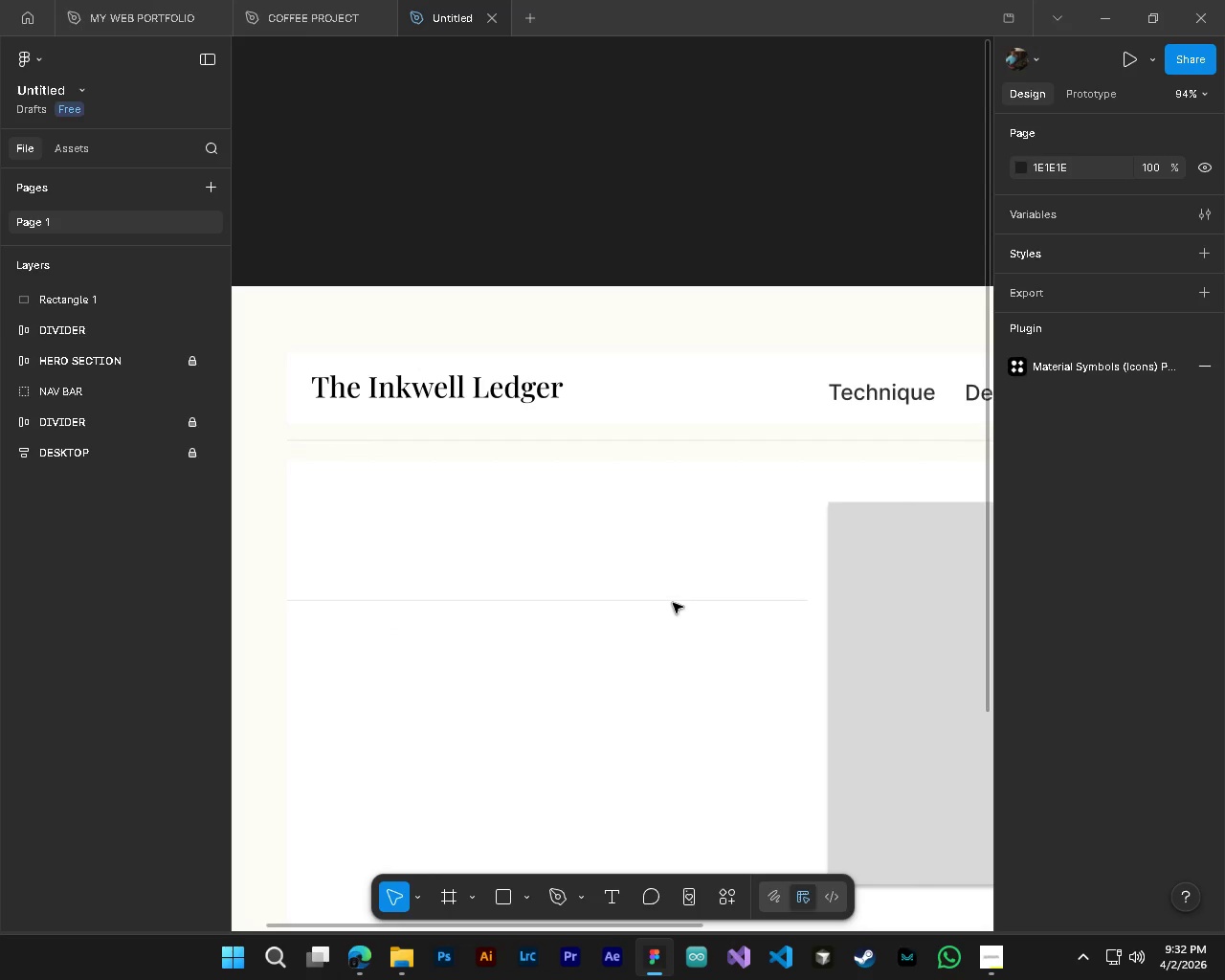 
left_click_drag(start_coordinate=[673, 603], to_coordinate=[701, 566])
 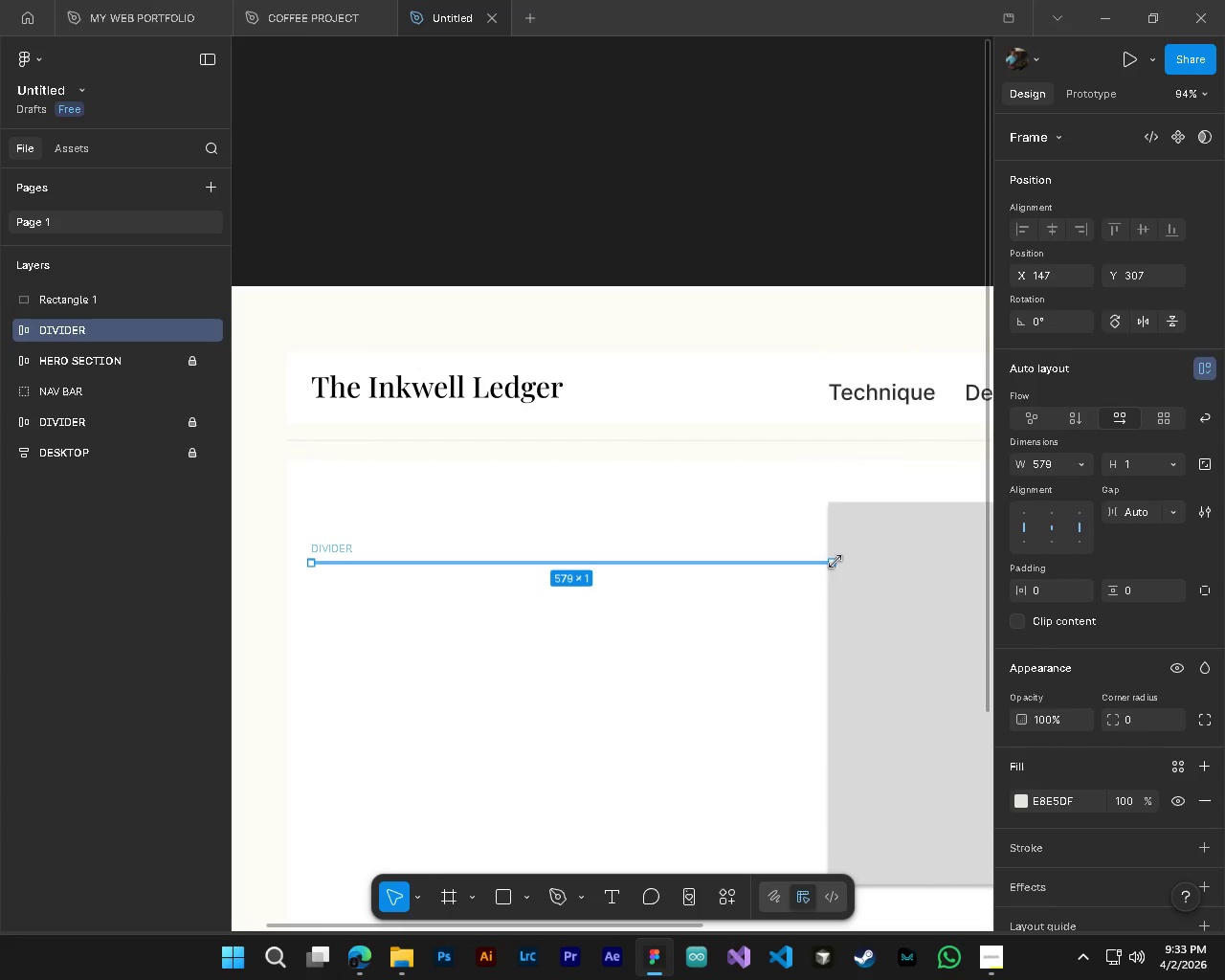 
hold_key(key=AltLeft, duration=0.41)
hold_key(key=ControlLeft, duration=0.38)
hold_key(key=ShiftLeft, duration=0.42)
scroll: coordinate [831, 570], scroll_direction: up, amount: 7.0
 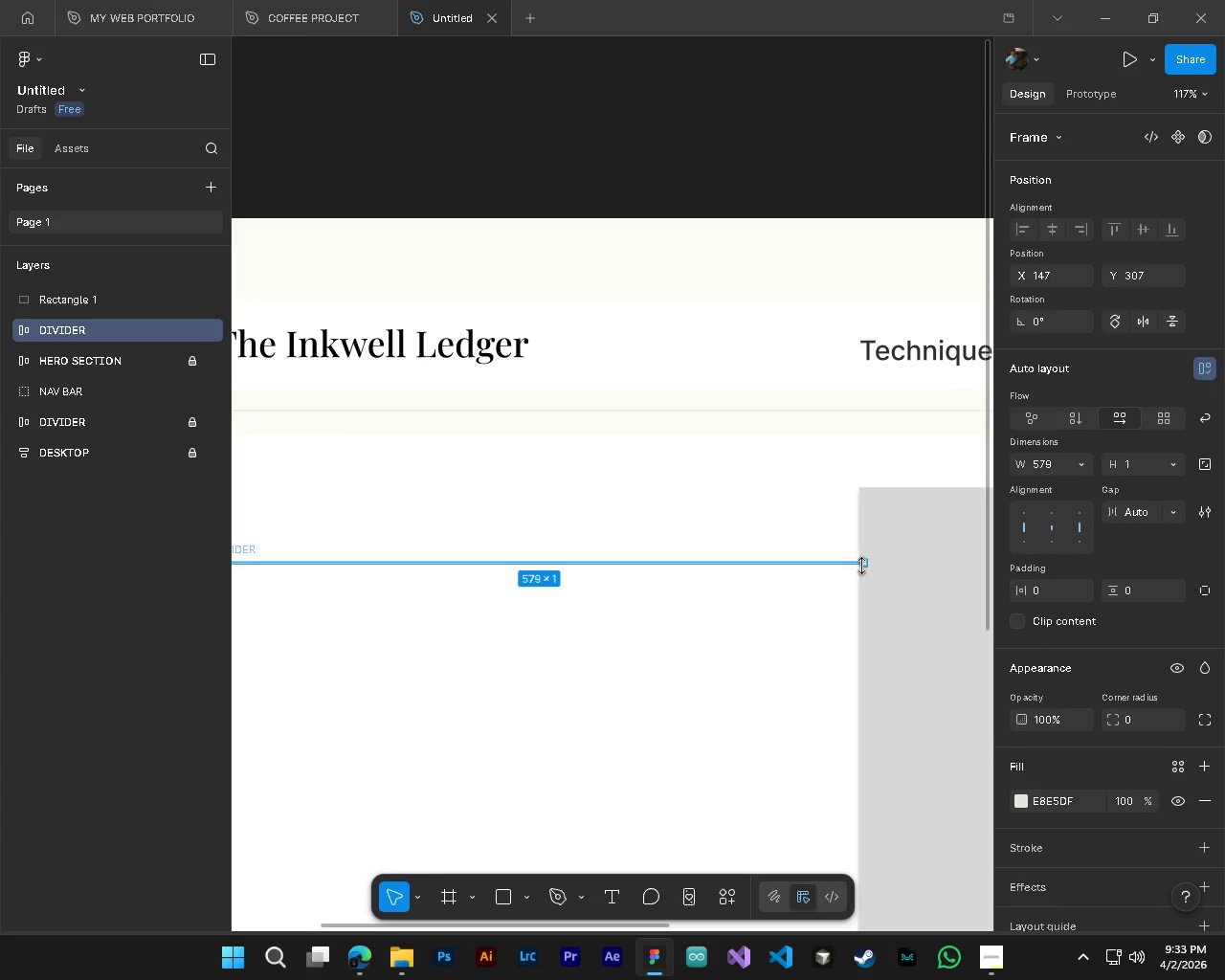 
left_click_drag(start_coordinate=[868, 563], to_coordinate=[823, 565])
 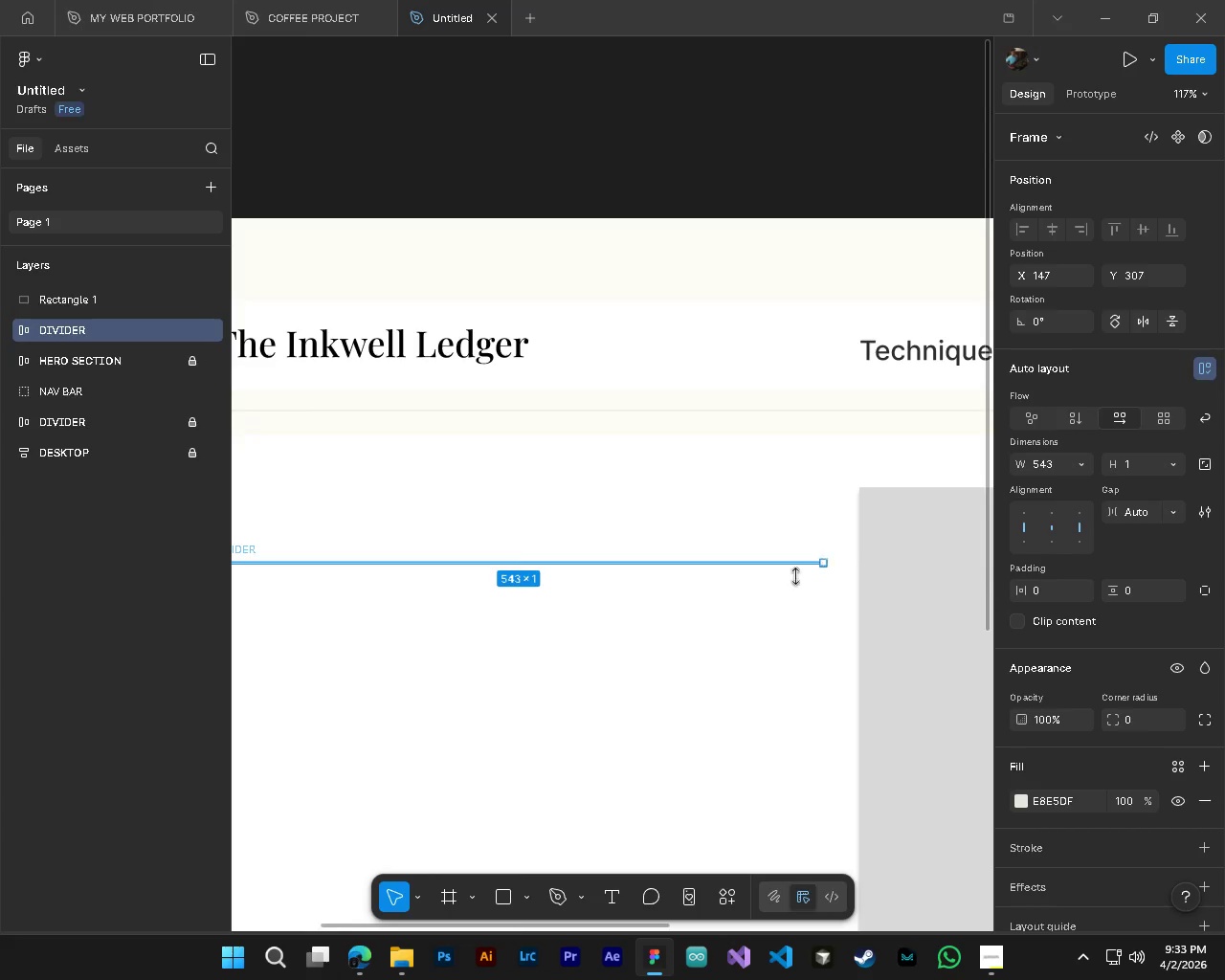 
hold_key(key=ControlLeft, duration=0.41)
hold_key(key=AltLeft, duration=0.36)
scroll: coordinate [775, 579], scroll_direction: down, amount: 3.0
 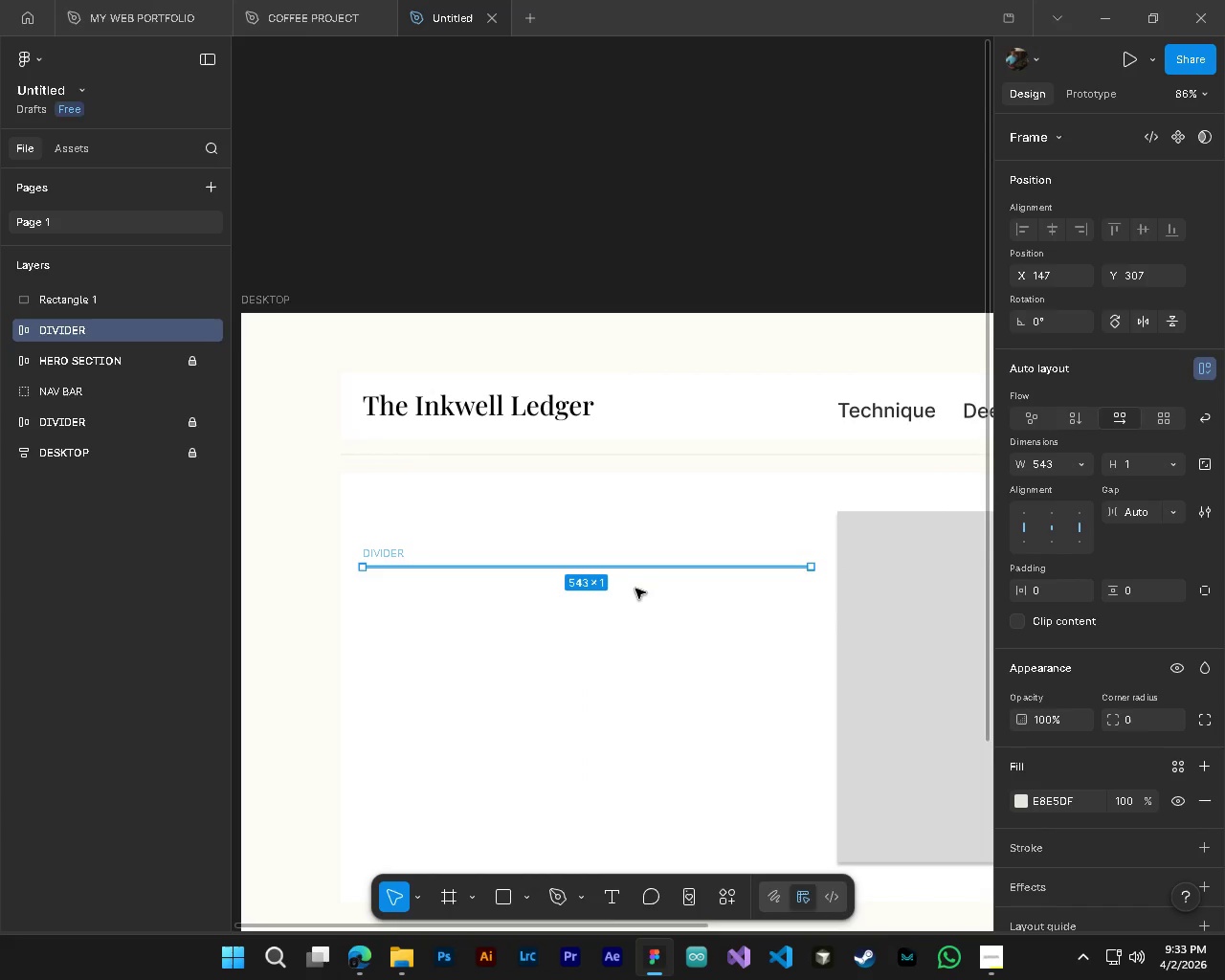 
left_click([644, 602])
 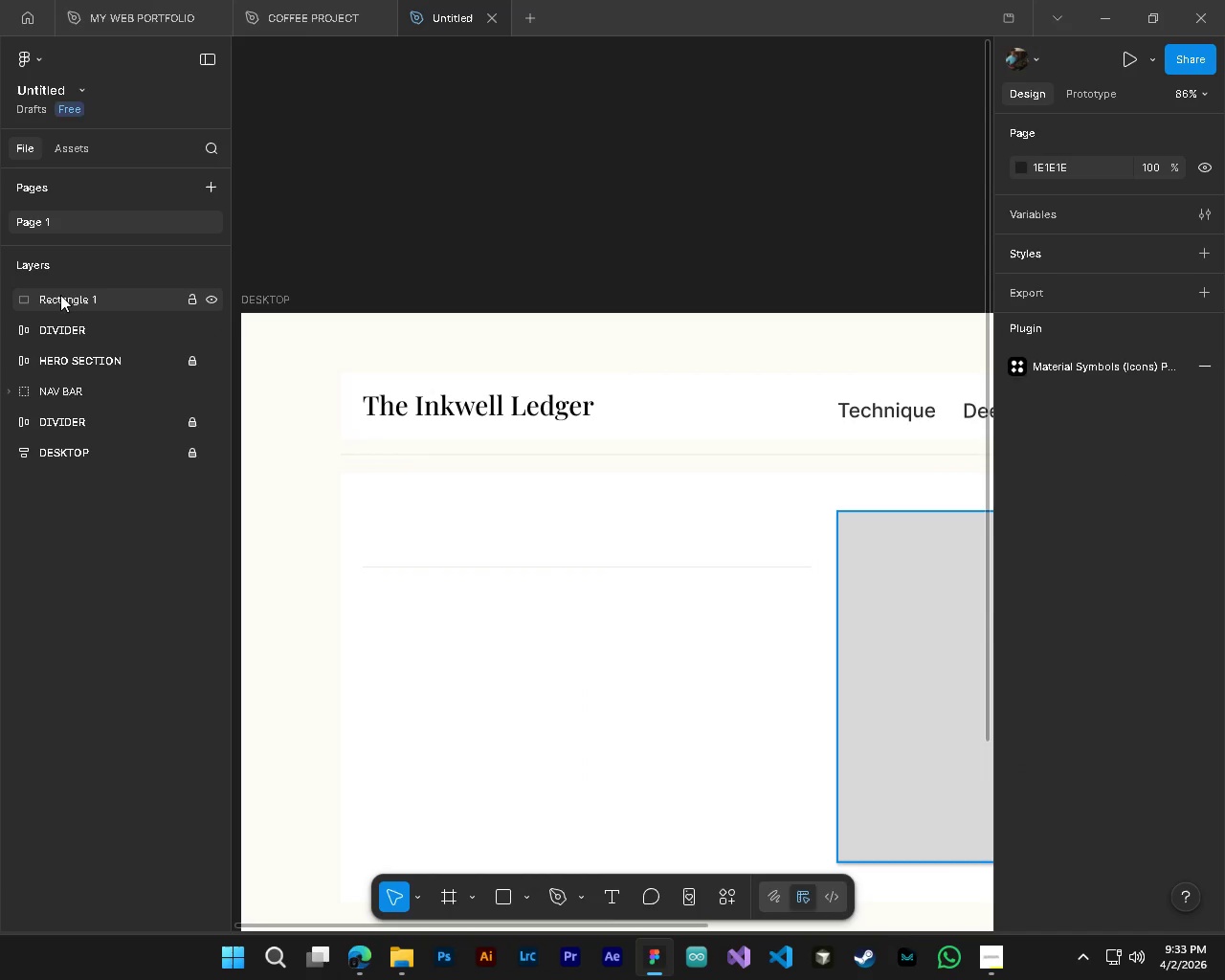 
left_click([79, 330])
 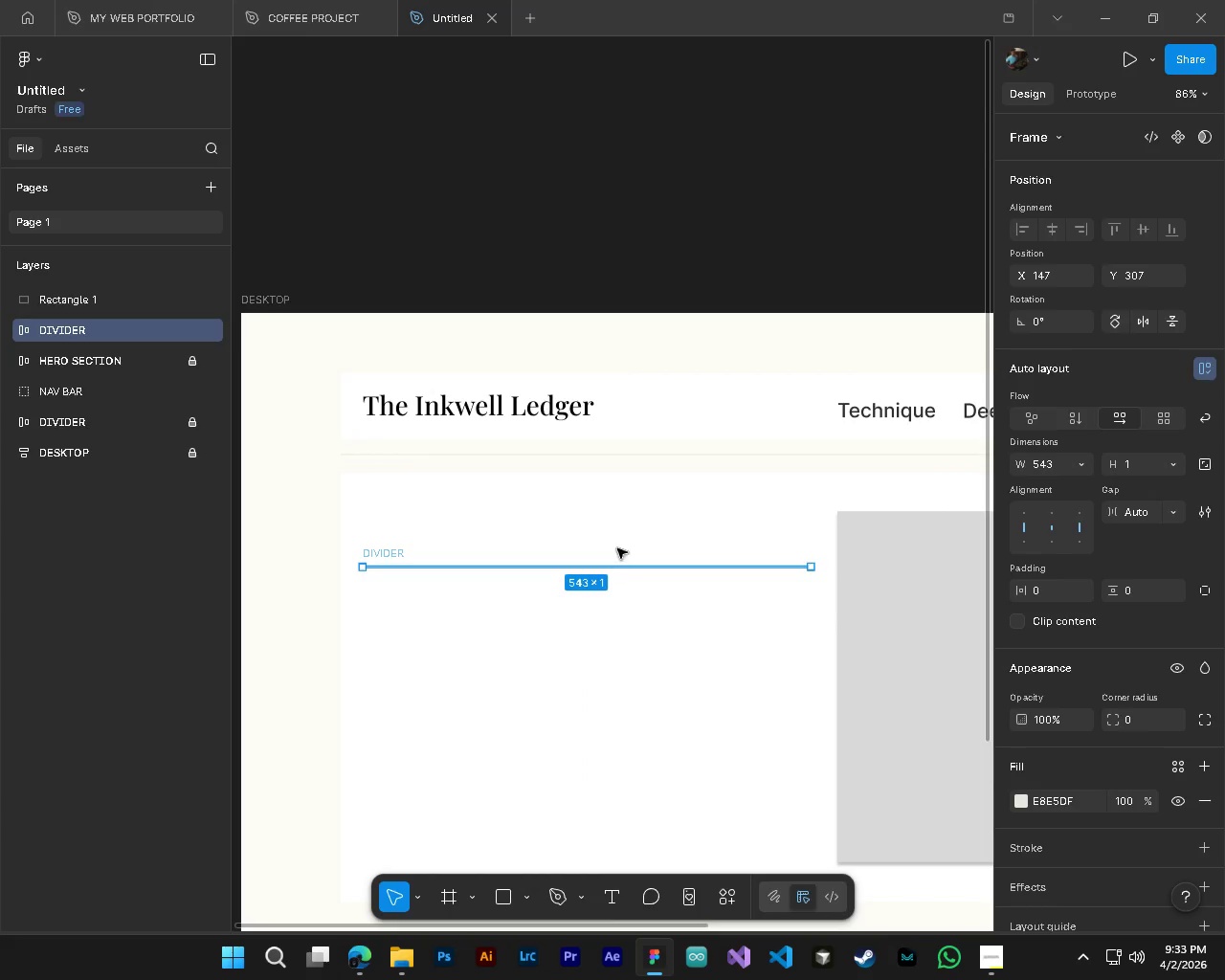 
left_click_drag(start_coordinate=[618, 546], to_coordinate=[618, 519])
 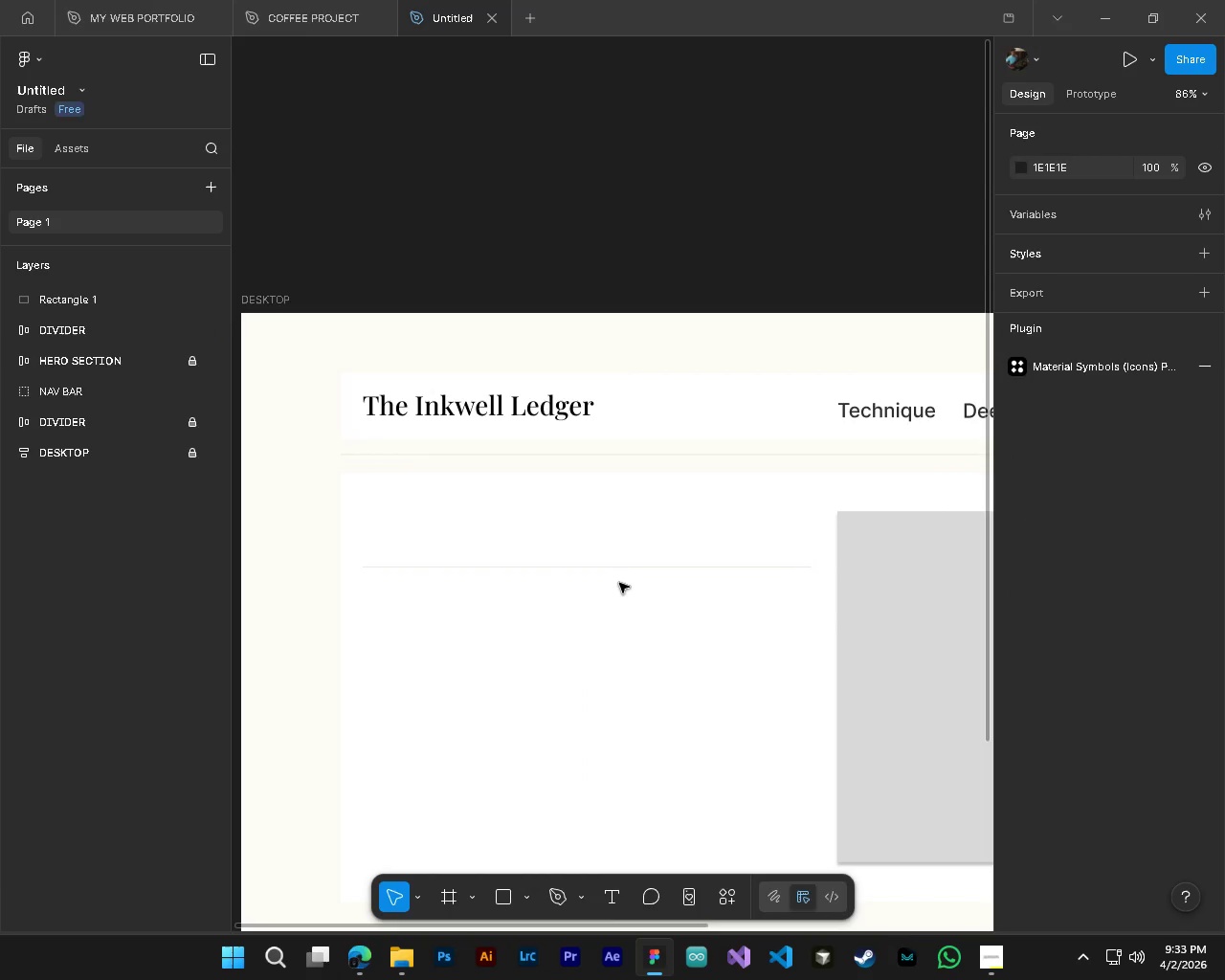 
left_click_drag(start_coordinate=[619, 583], to_coordinate=[617, 545])
 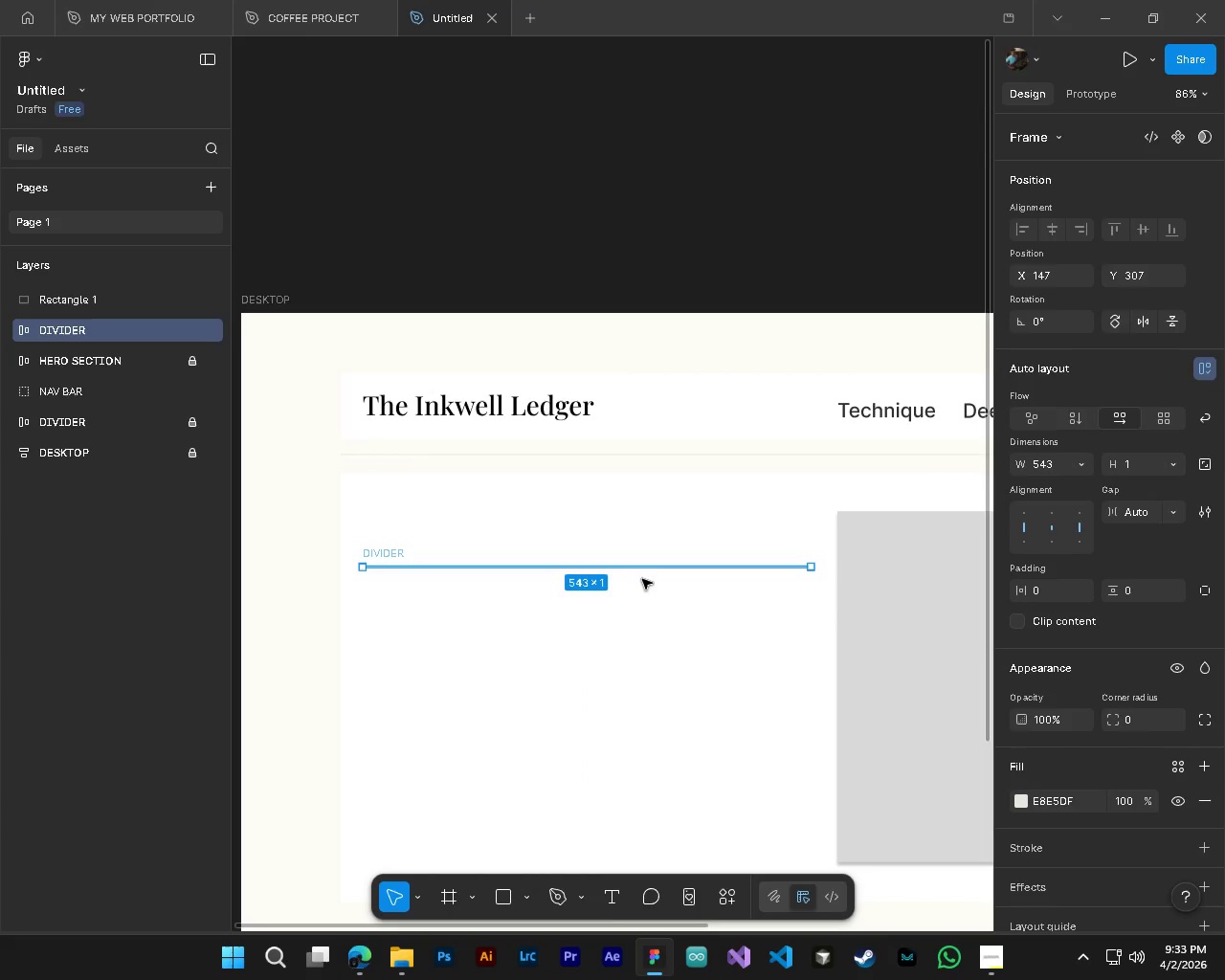 
left_click_drag(start_coordinate=[642, 581], to_coordinate=[641, 530])
 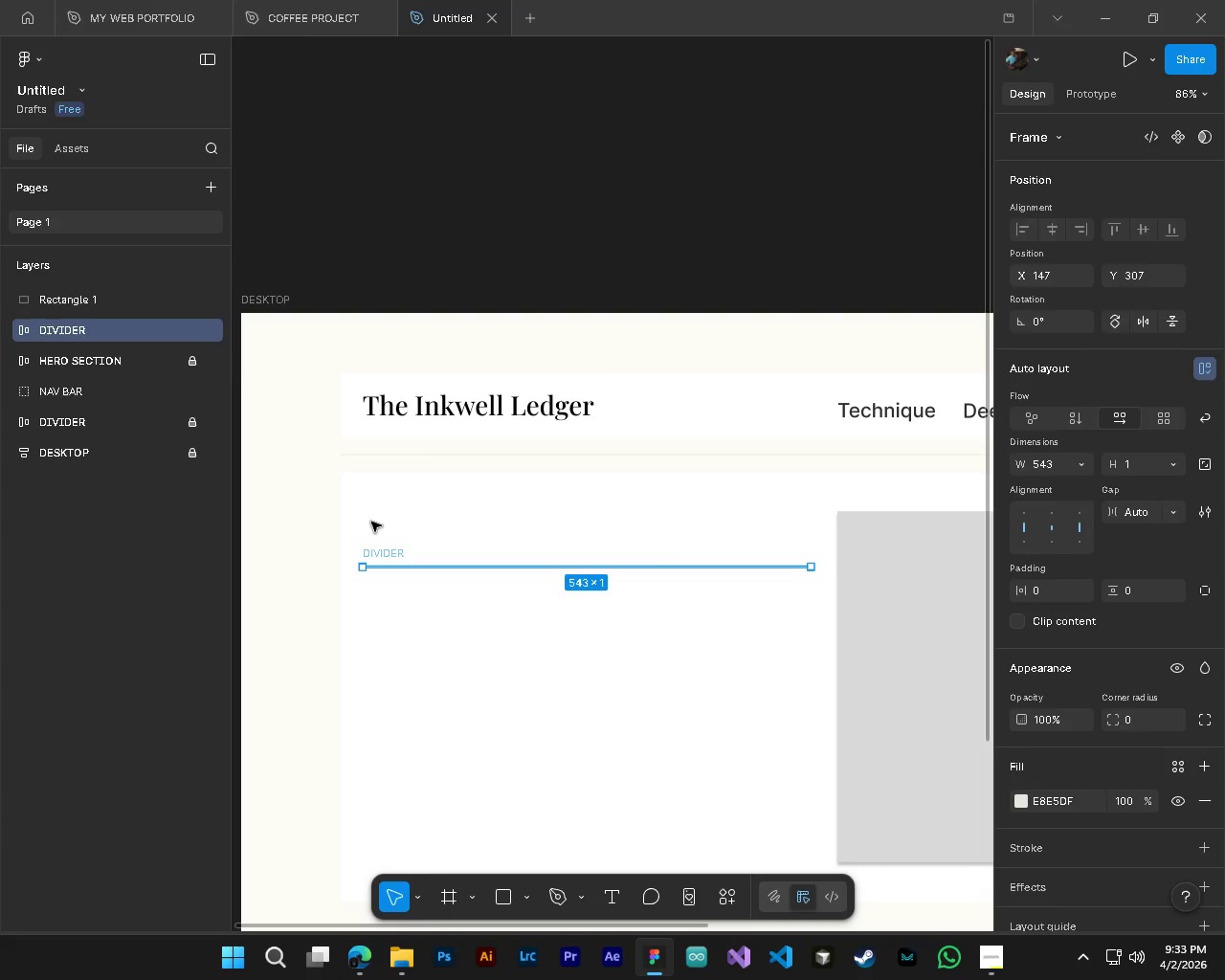 
wait(6.49)
 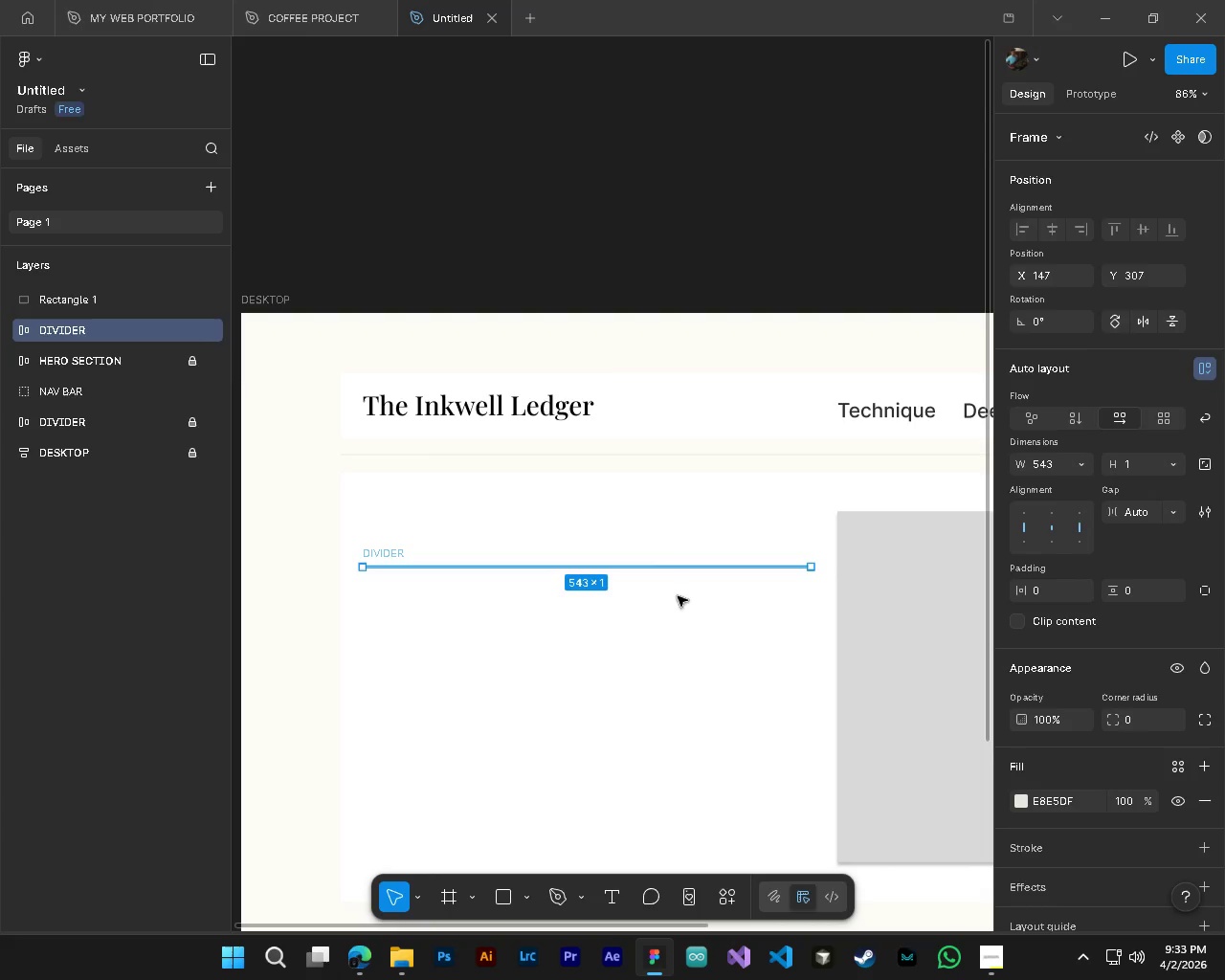 
key(T)
 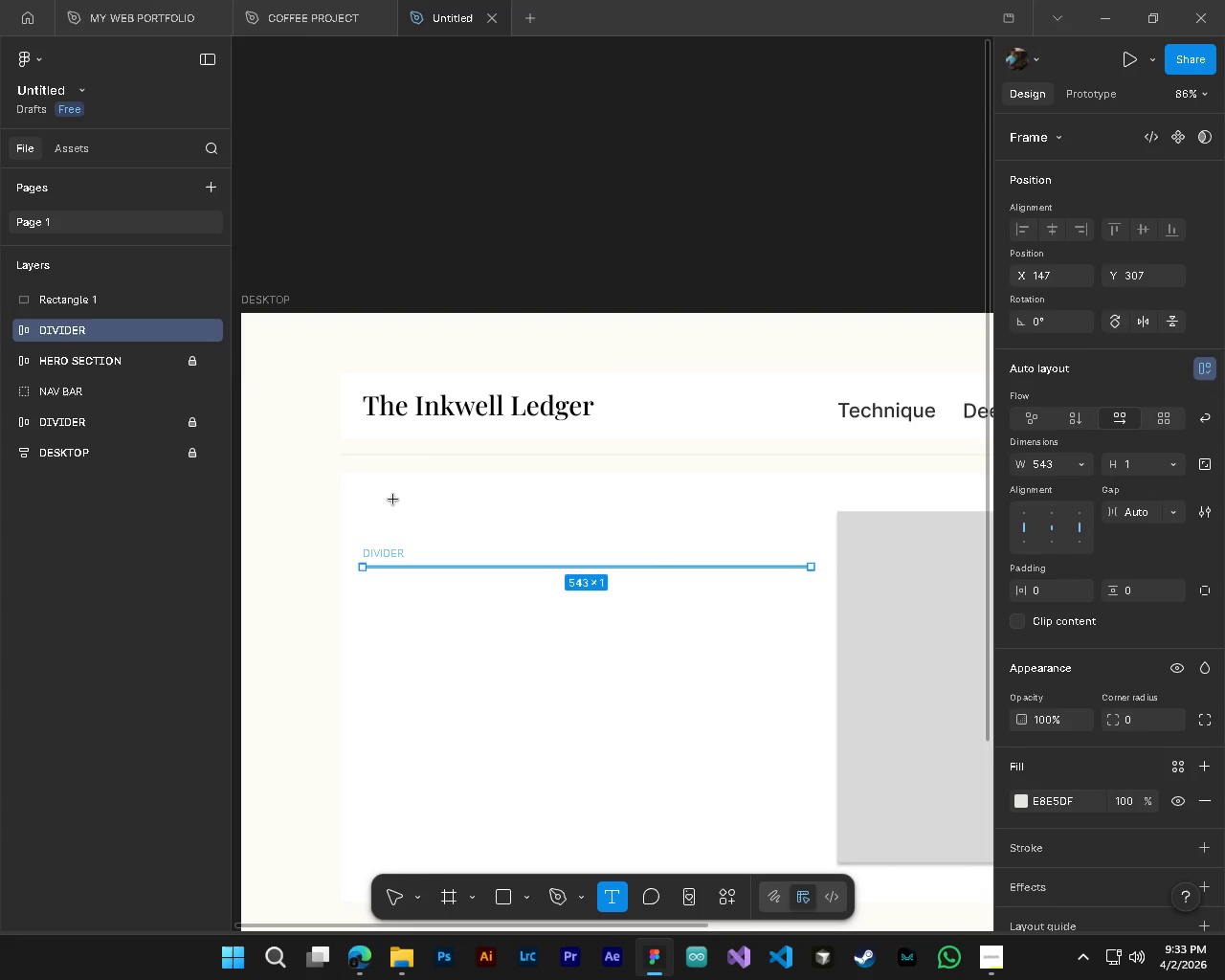 
left_click_drag(start_coordinate=[393, 500], to_coordinate=[695, 551])
 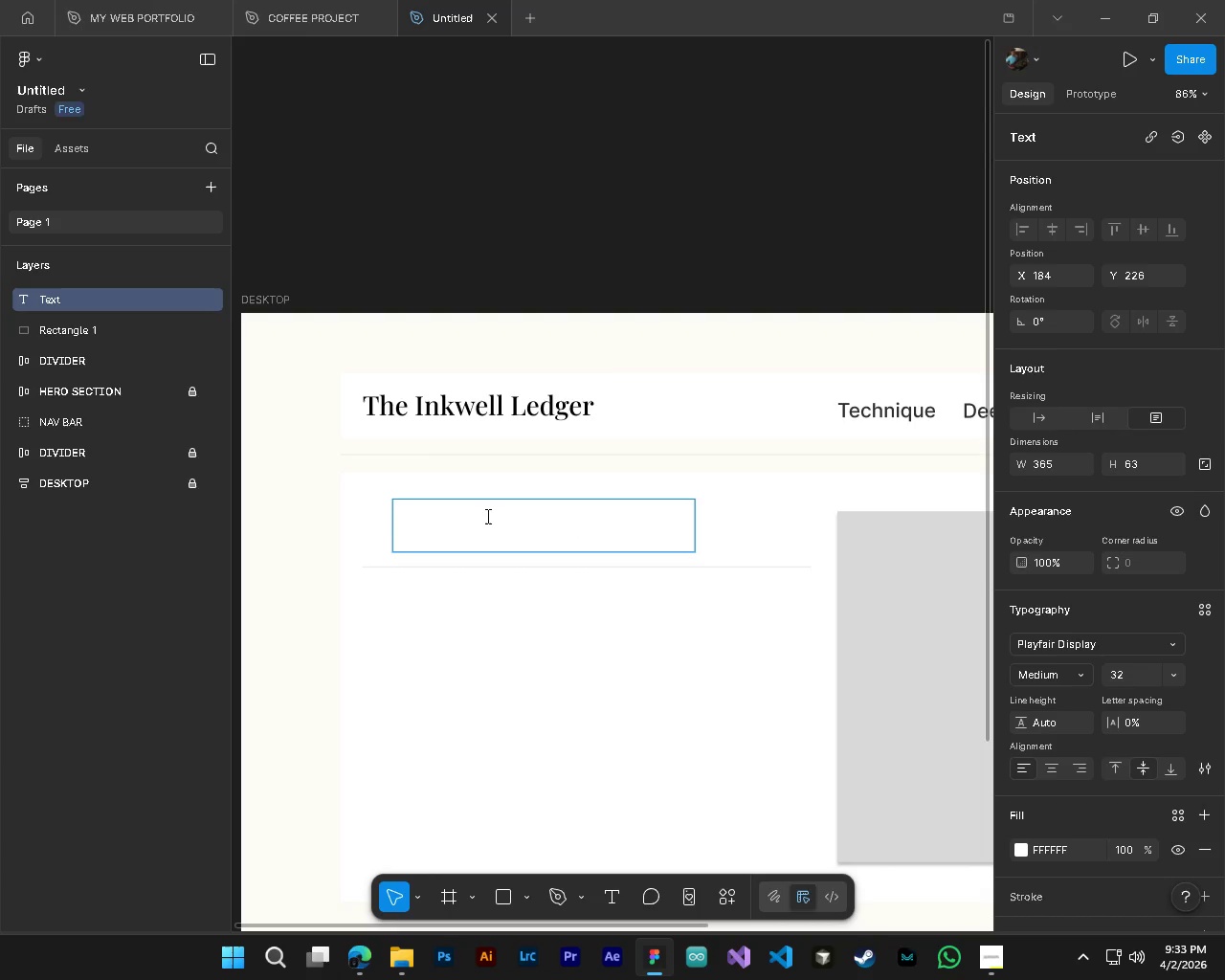 
key(F)
 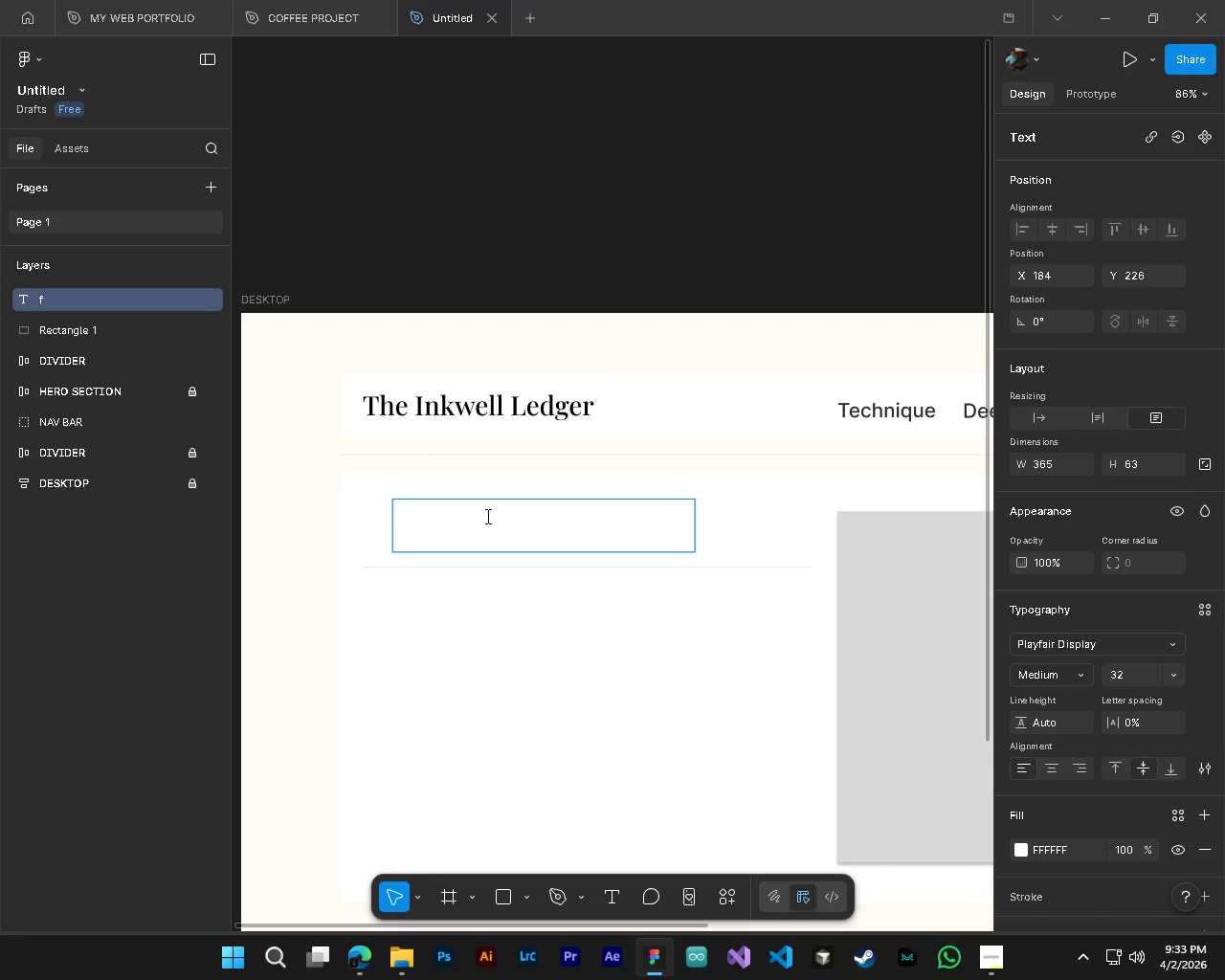 
key(Control+A)
 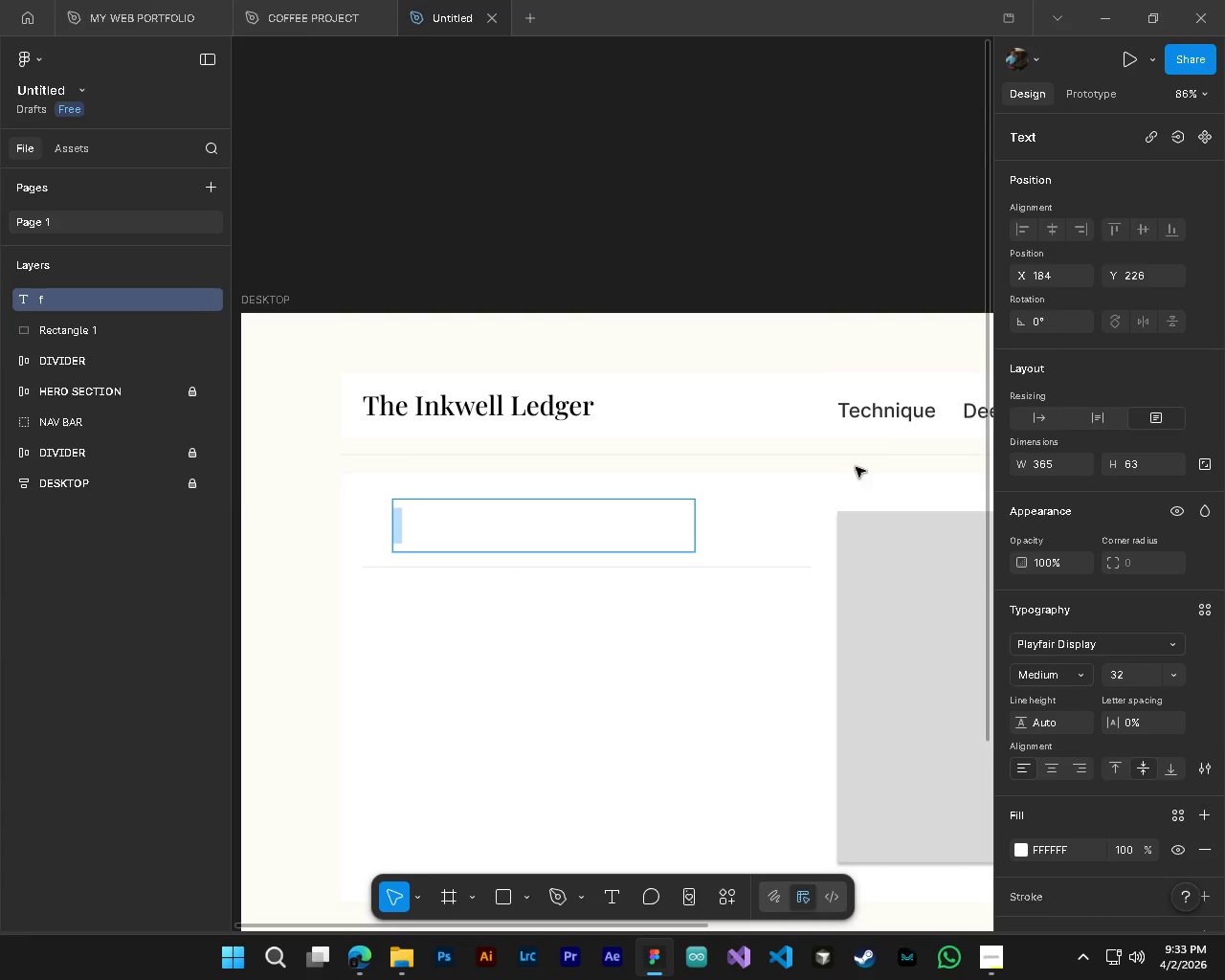 
left_click([881, 412])
 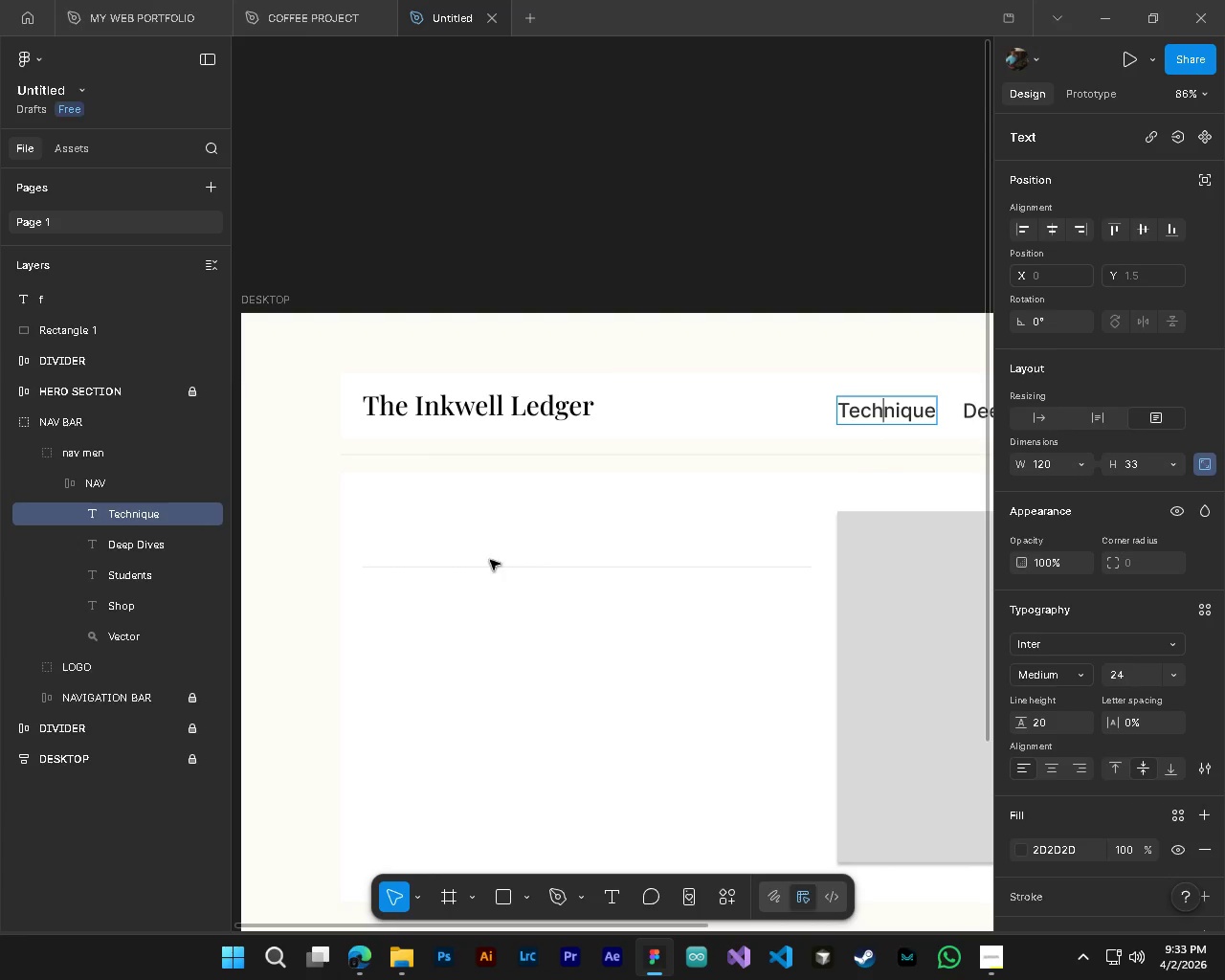 
left_click([73, 301])
 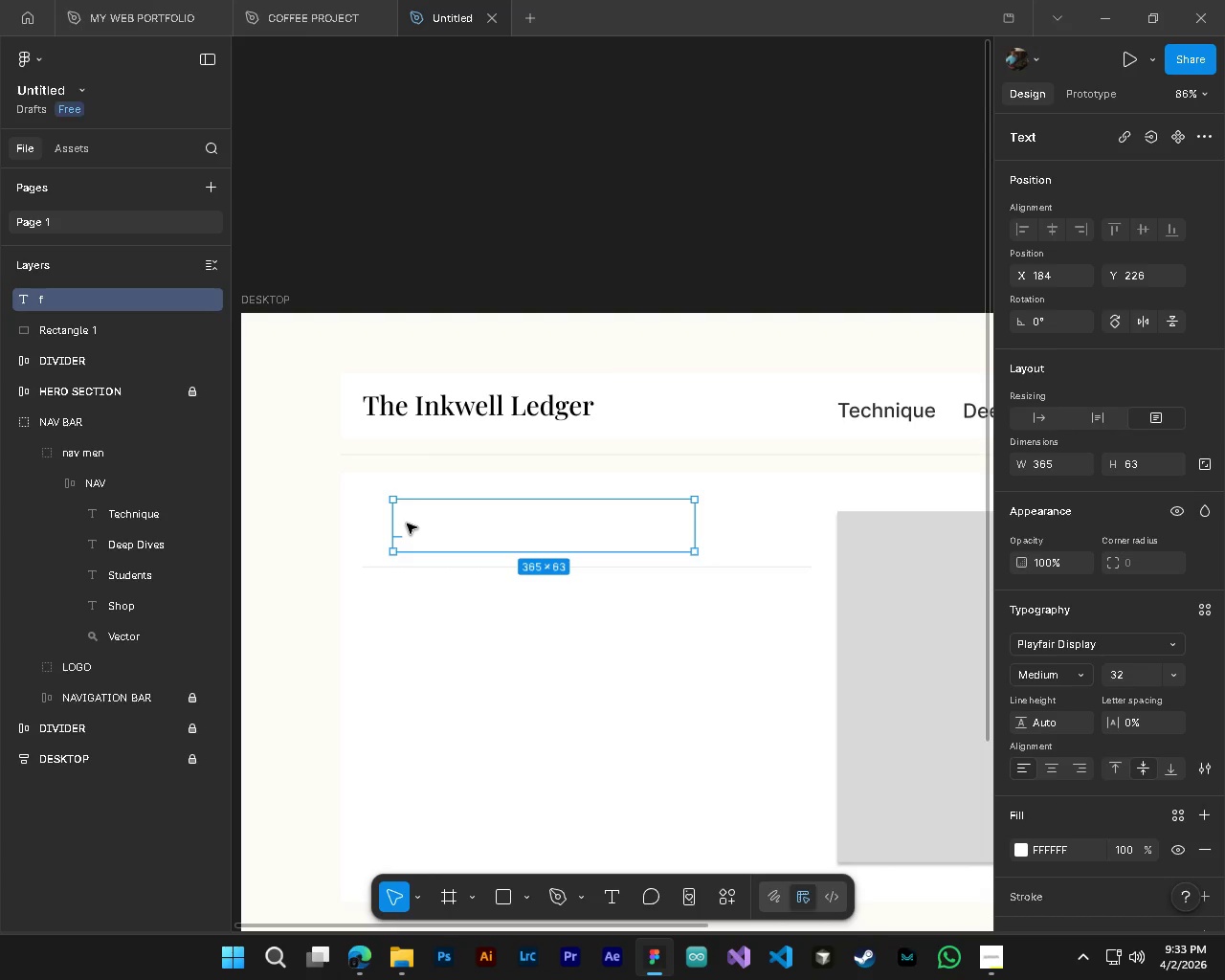 
left_click([406, 523])
 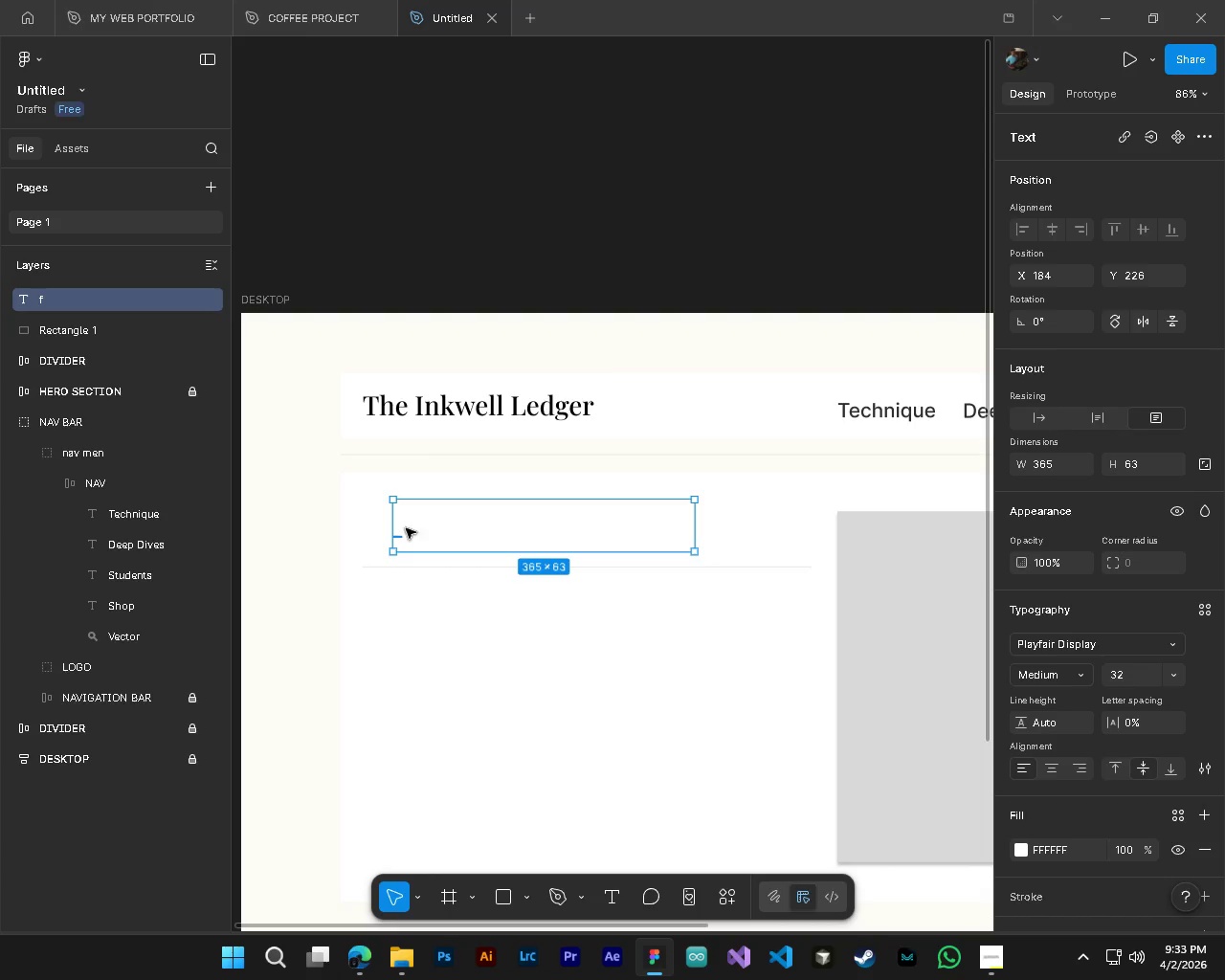 
key(Control+ControlLeft)
 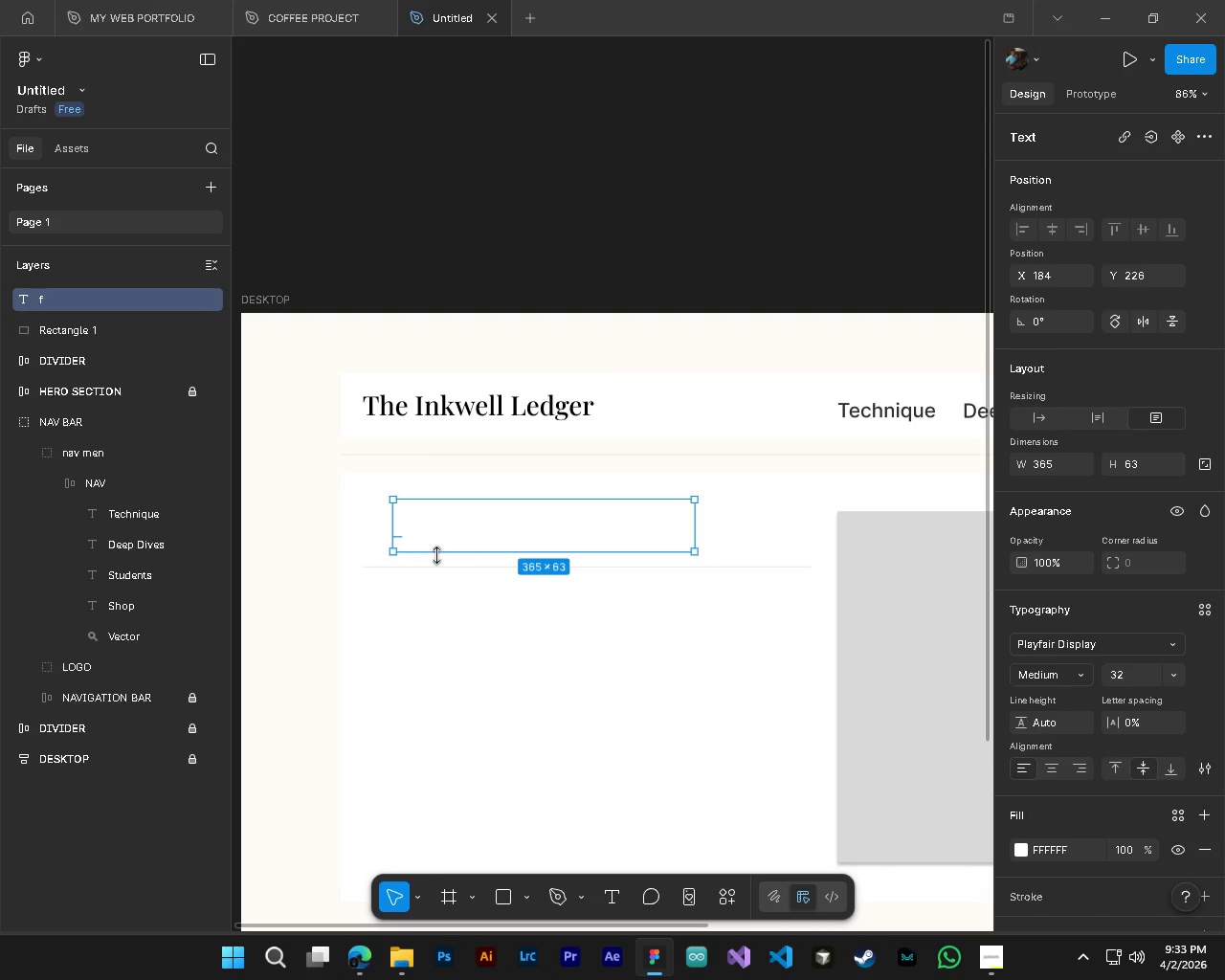 
key(Control+A)
 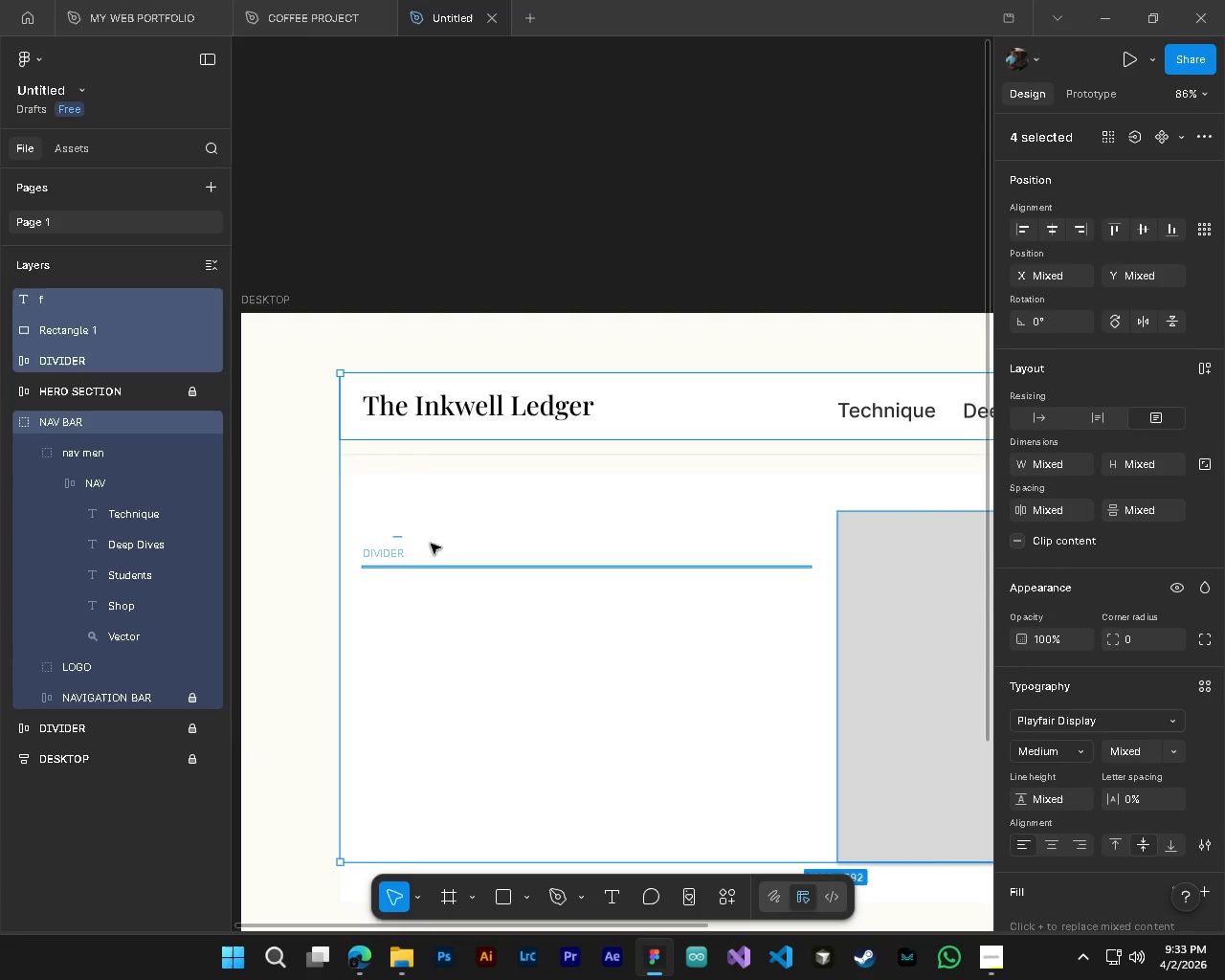 
wait(5.19)
 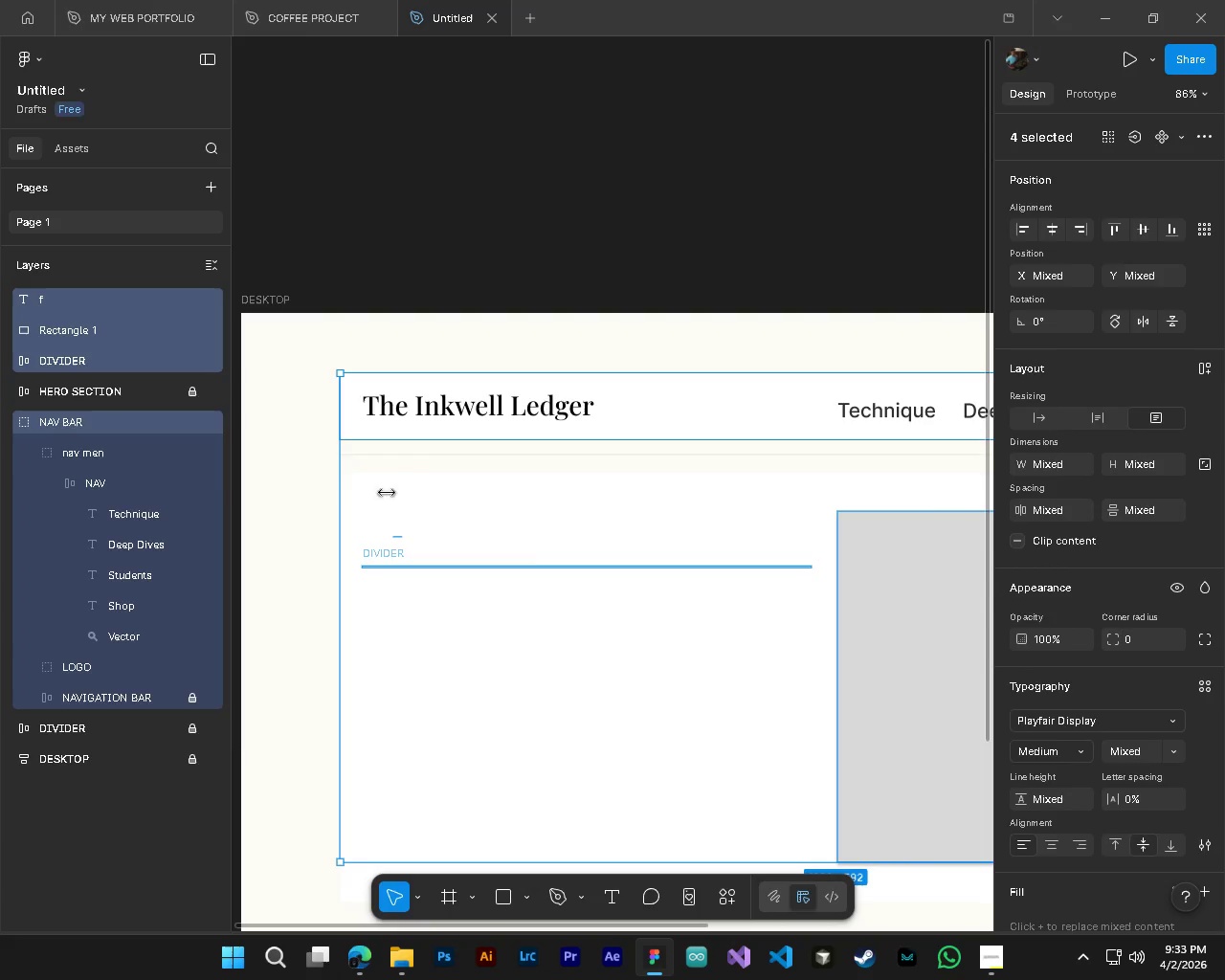 
left_click([95, 309])
 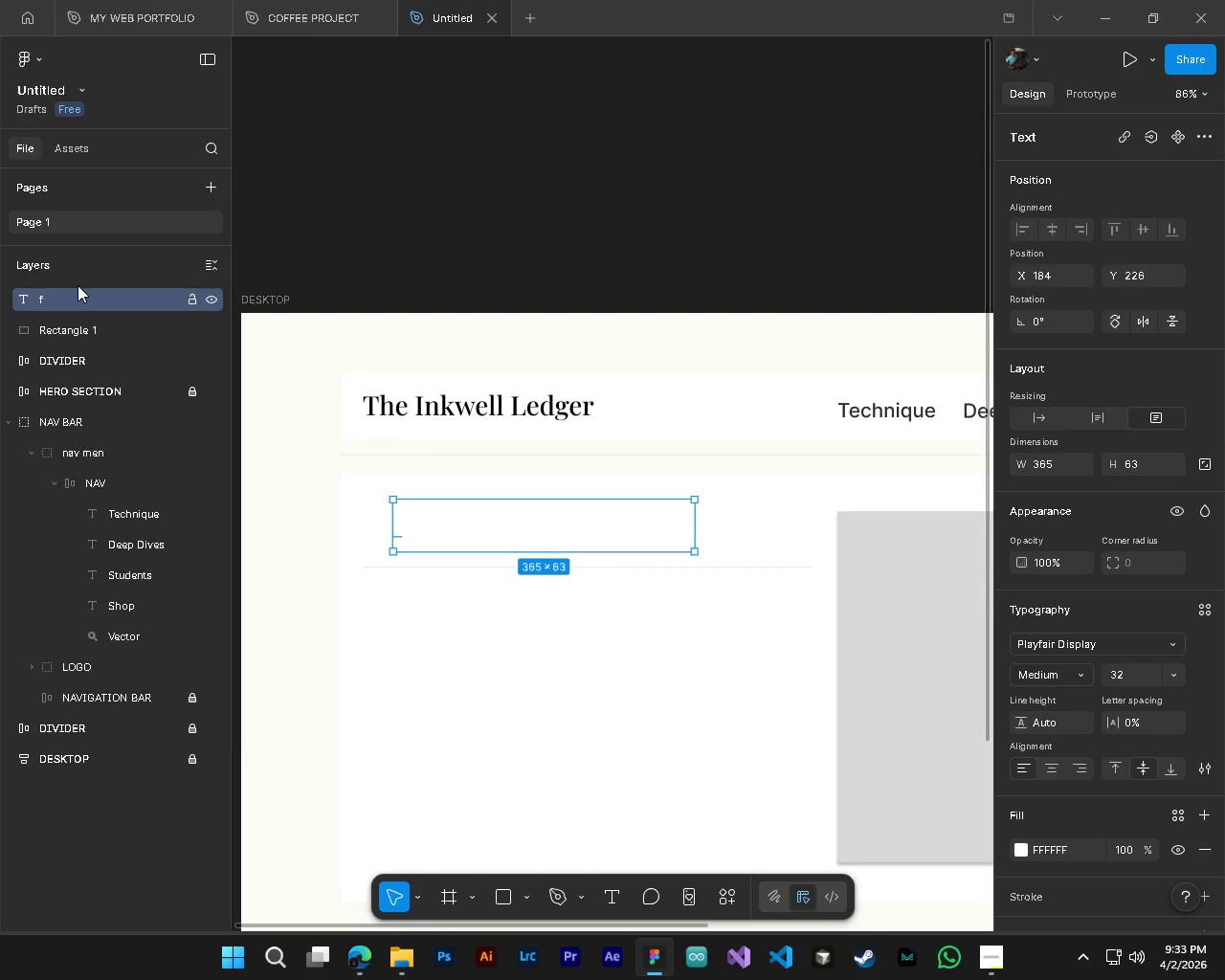 
left_click([78, 285])
 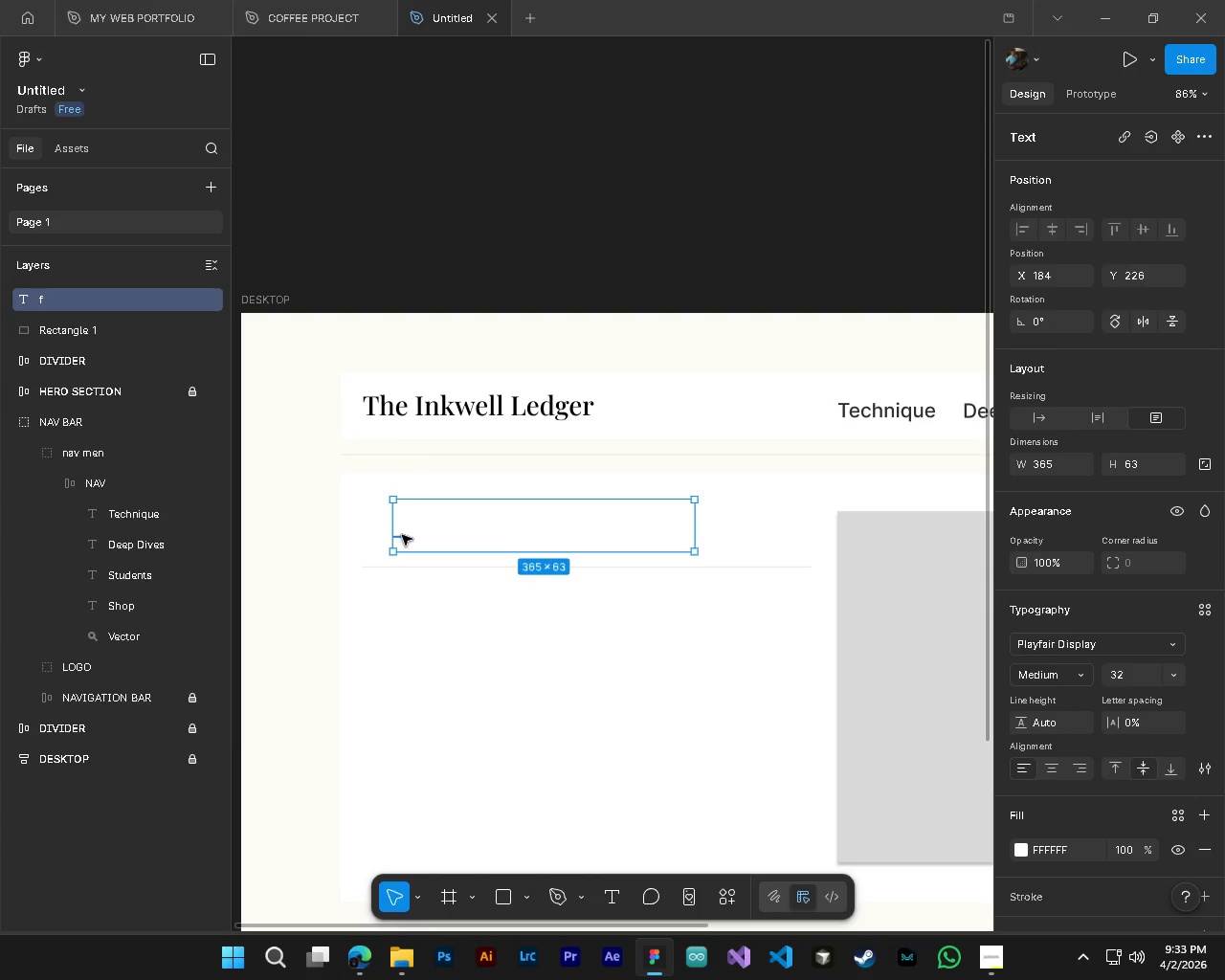 
double_click([403, 535])
 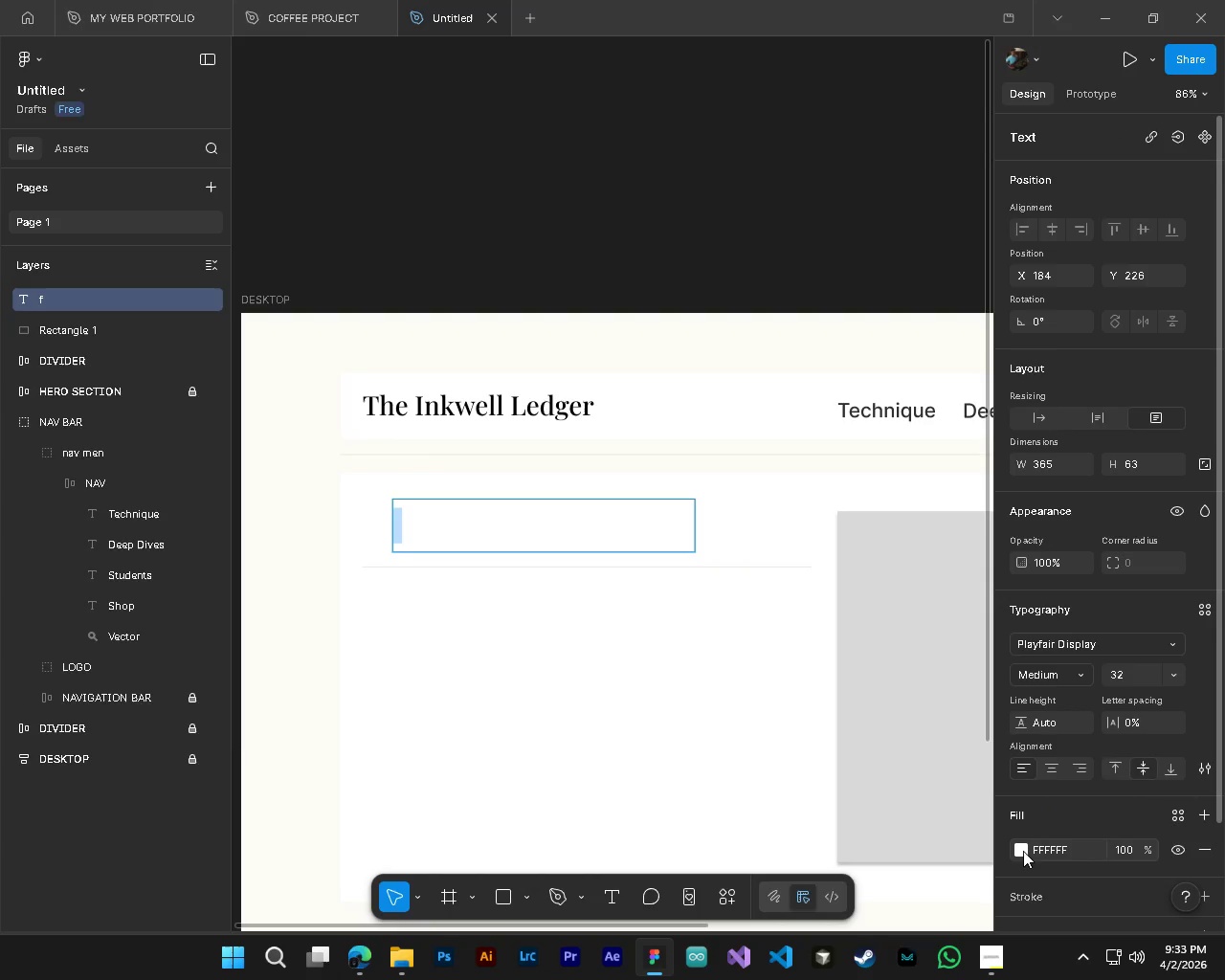 
left_click([1024, 853])
 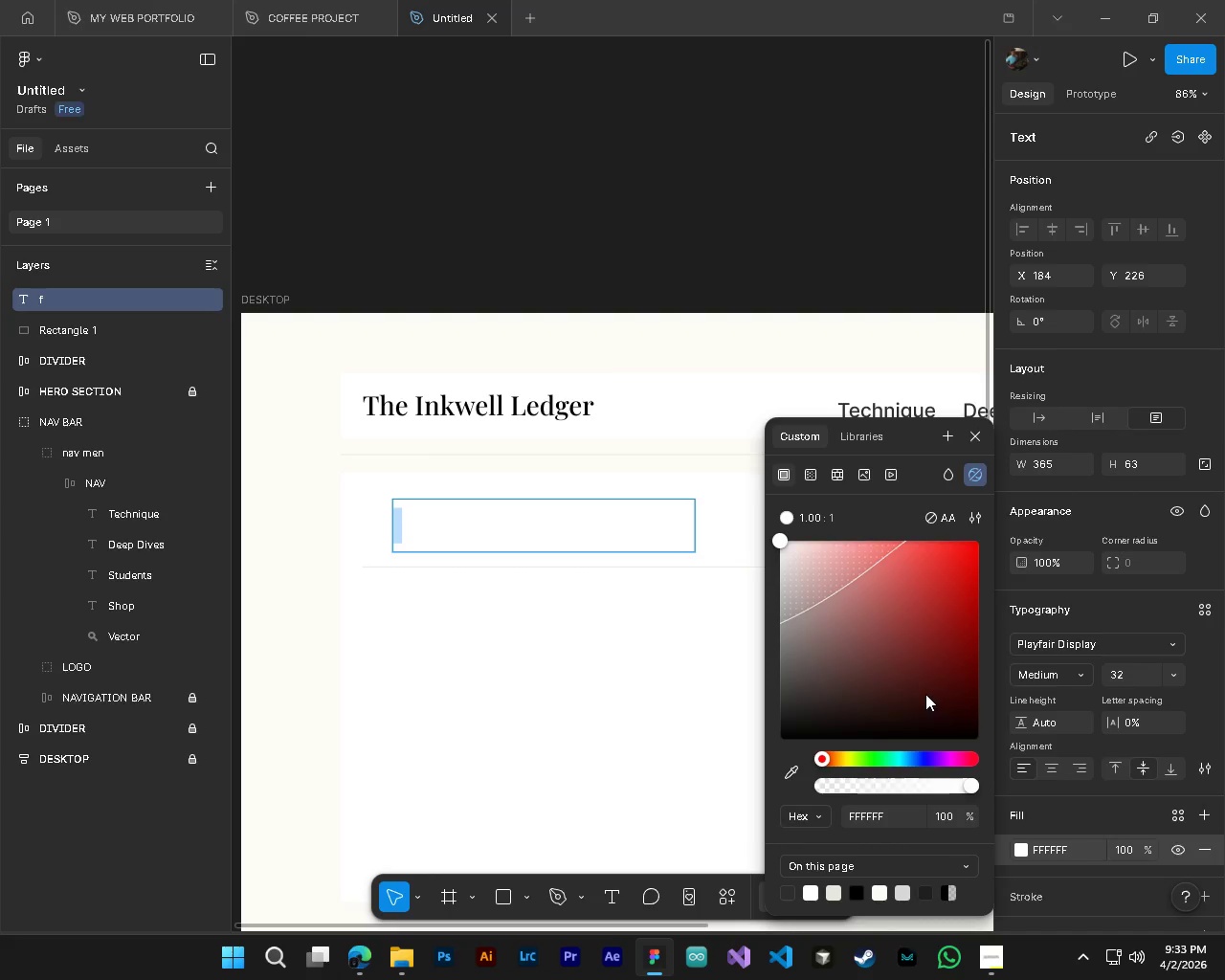 
left_click_drag(start_coordinate=[924, 688], to_coordinate=[990, 741])
 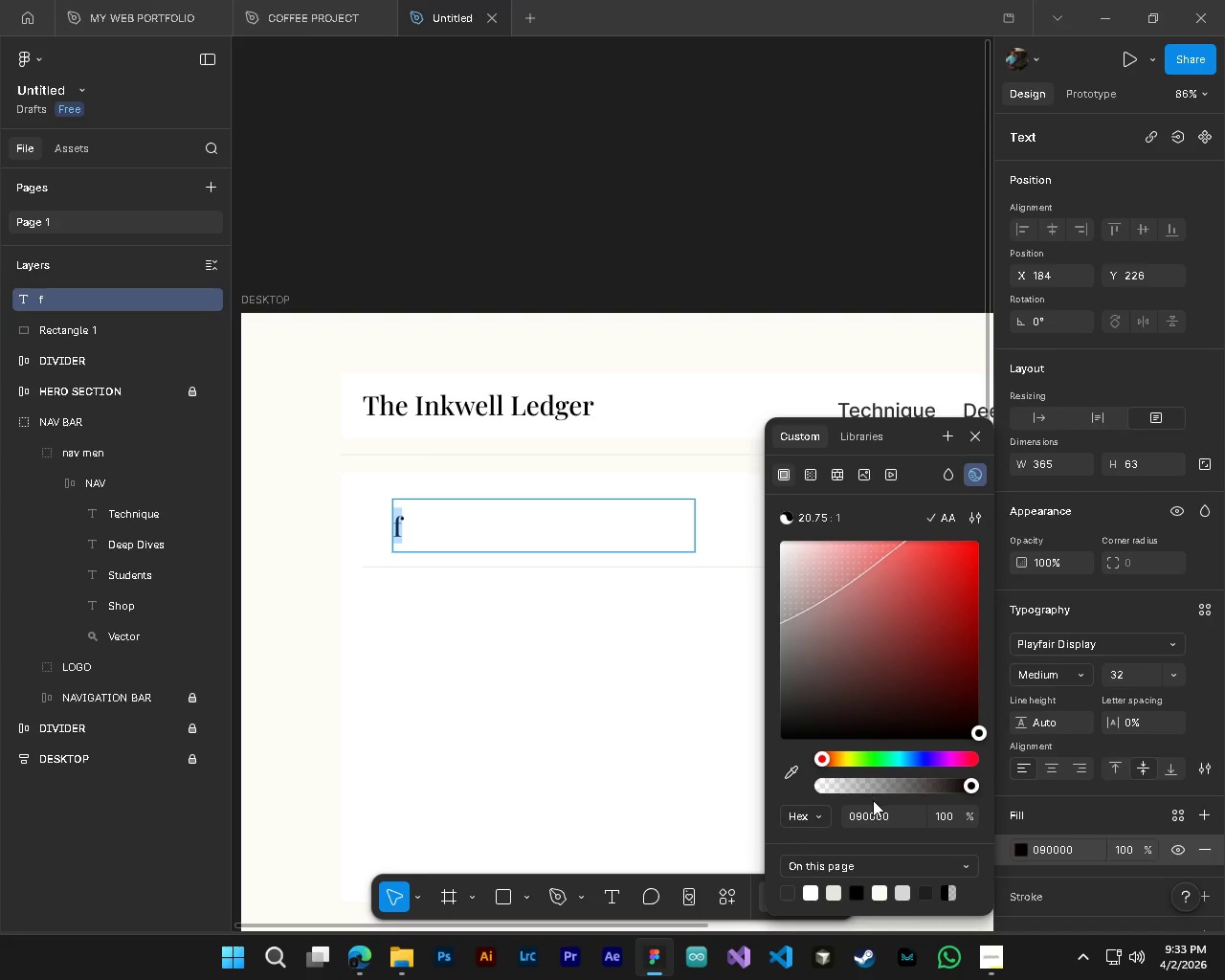 
double_click([859, 814])
 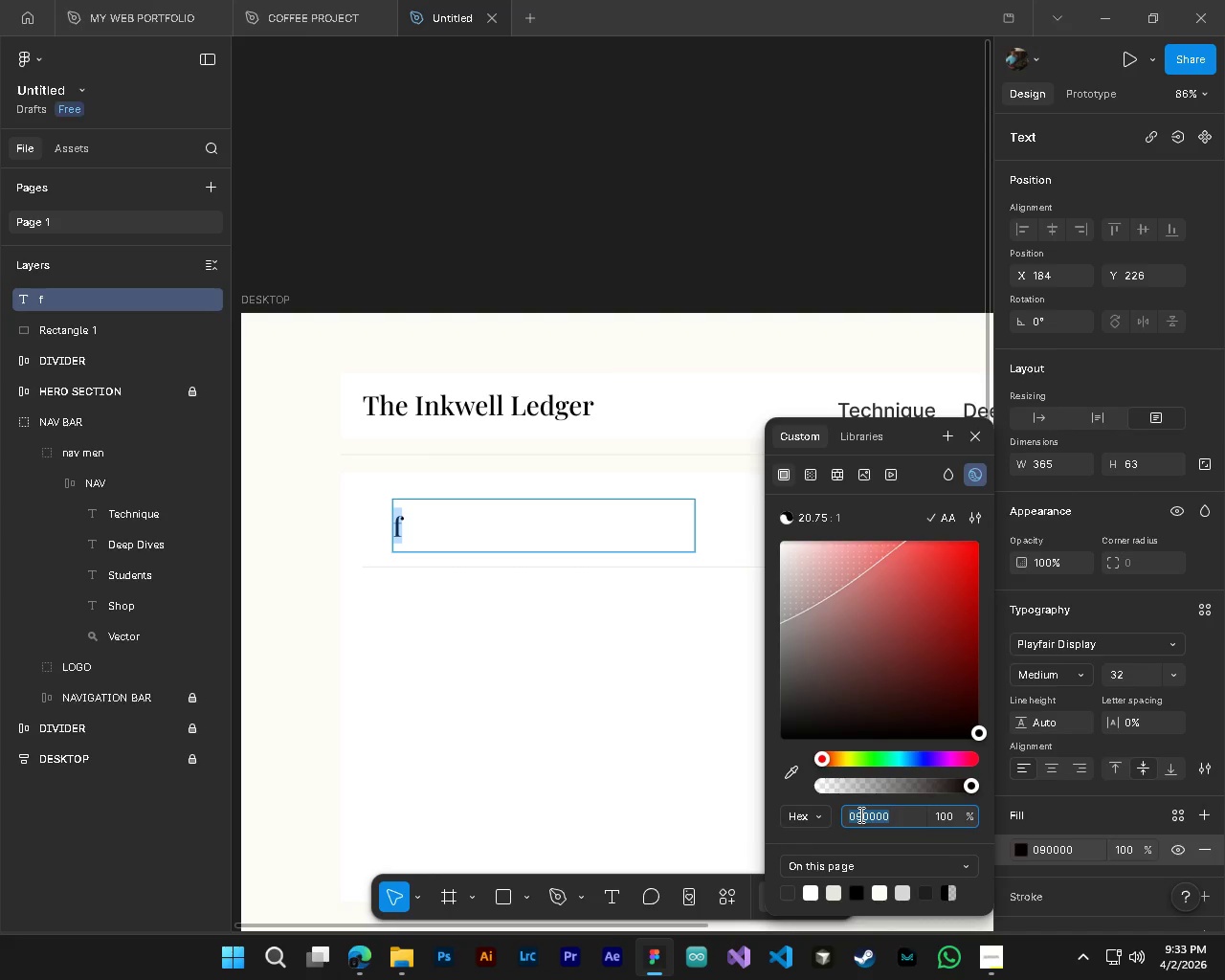 
key(Numpad2)
 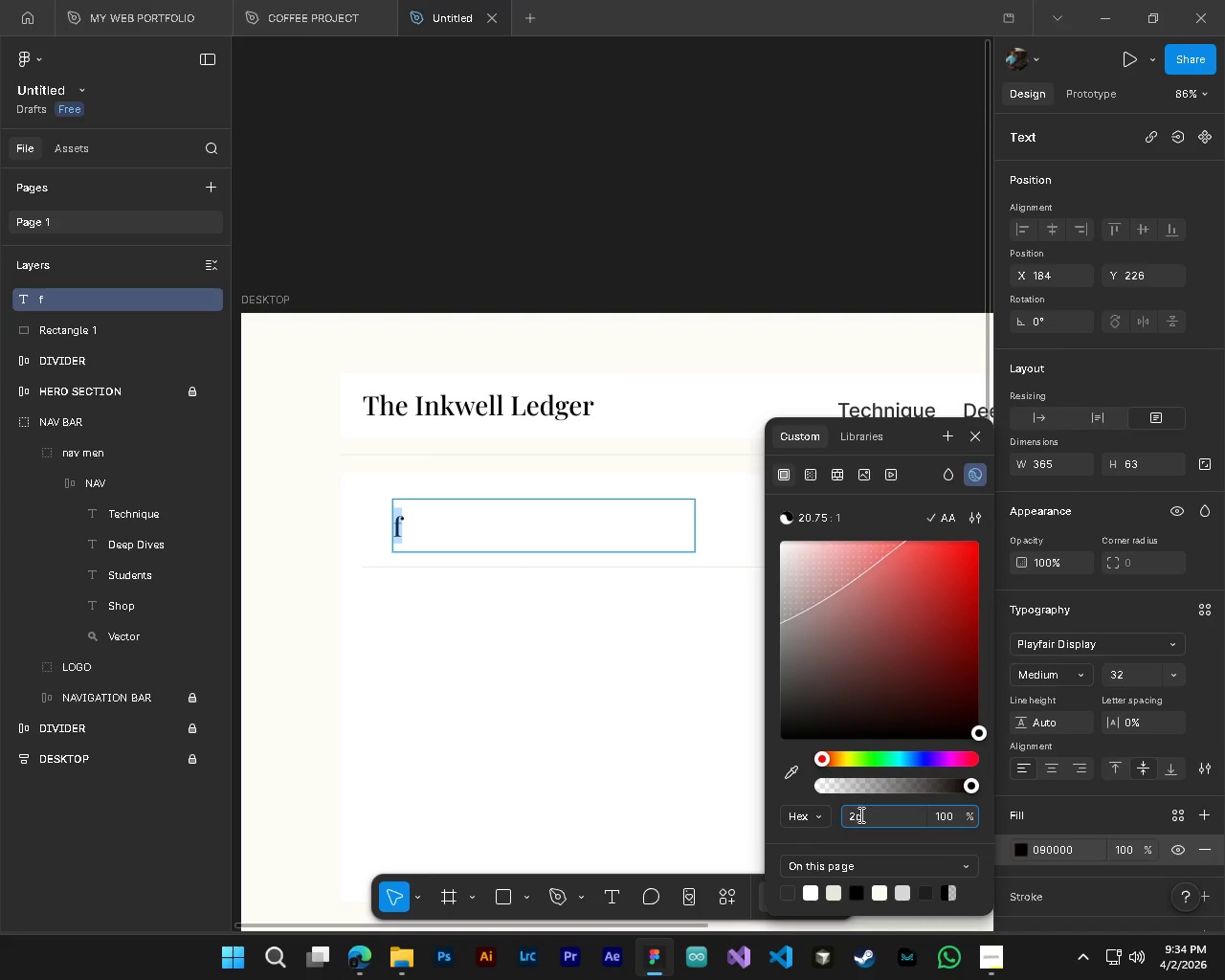 
key(D)
 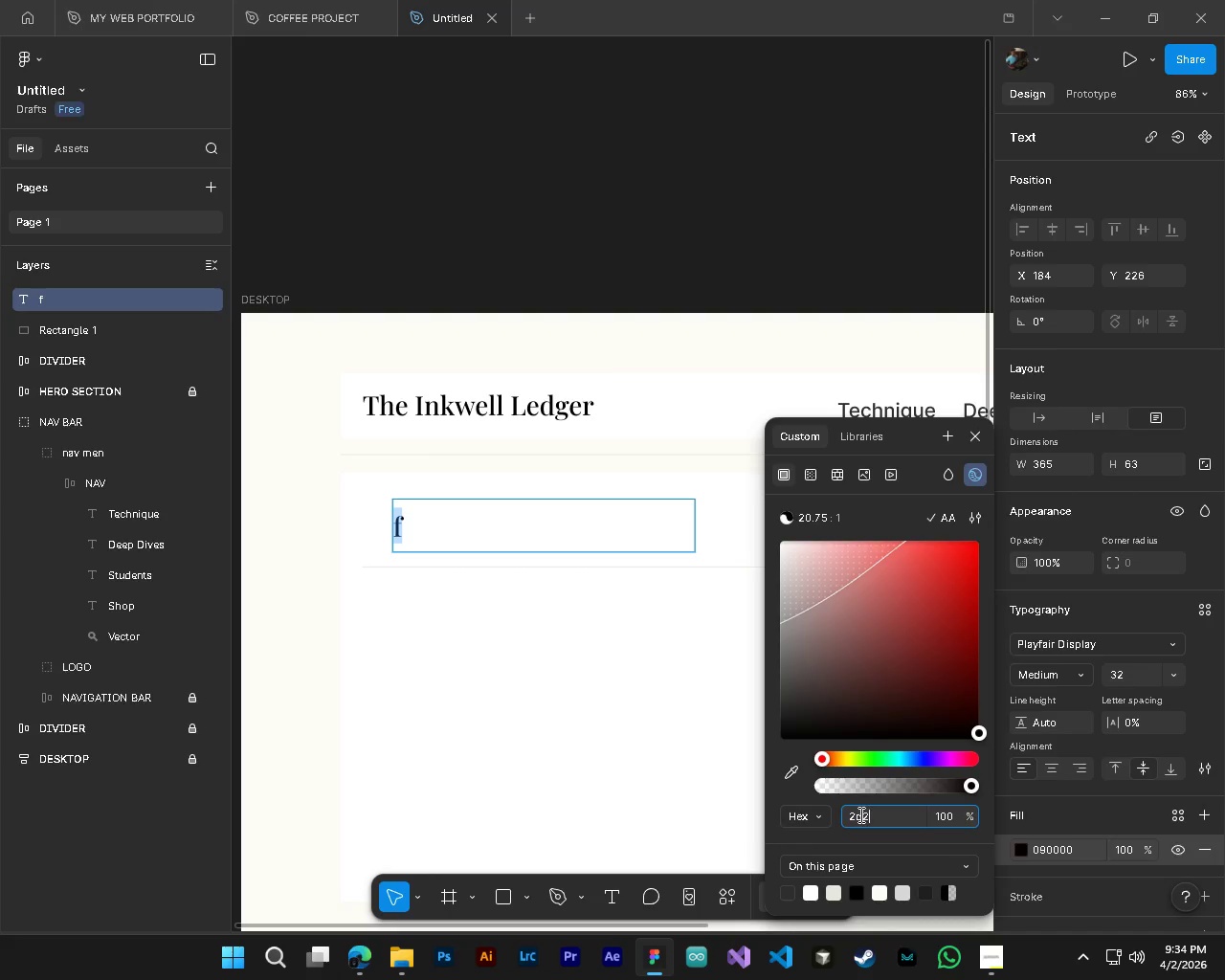 
key(Numpad2)
 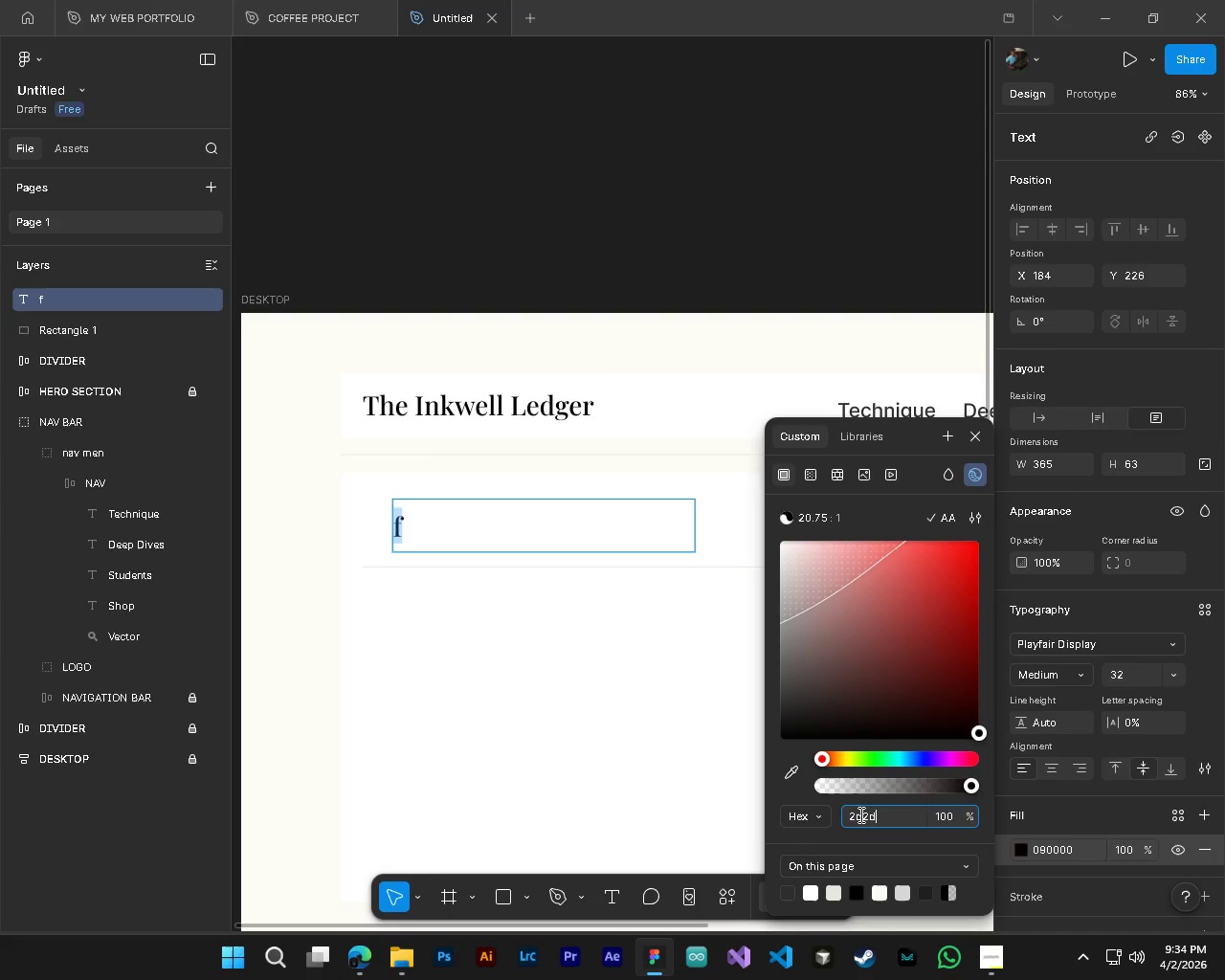 
key(D)
 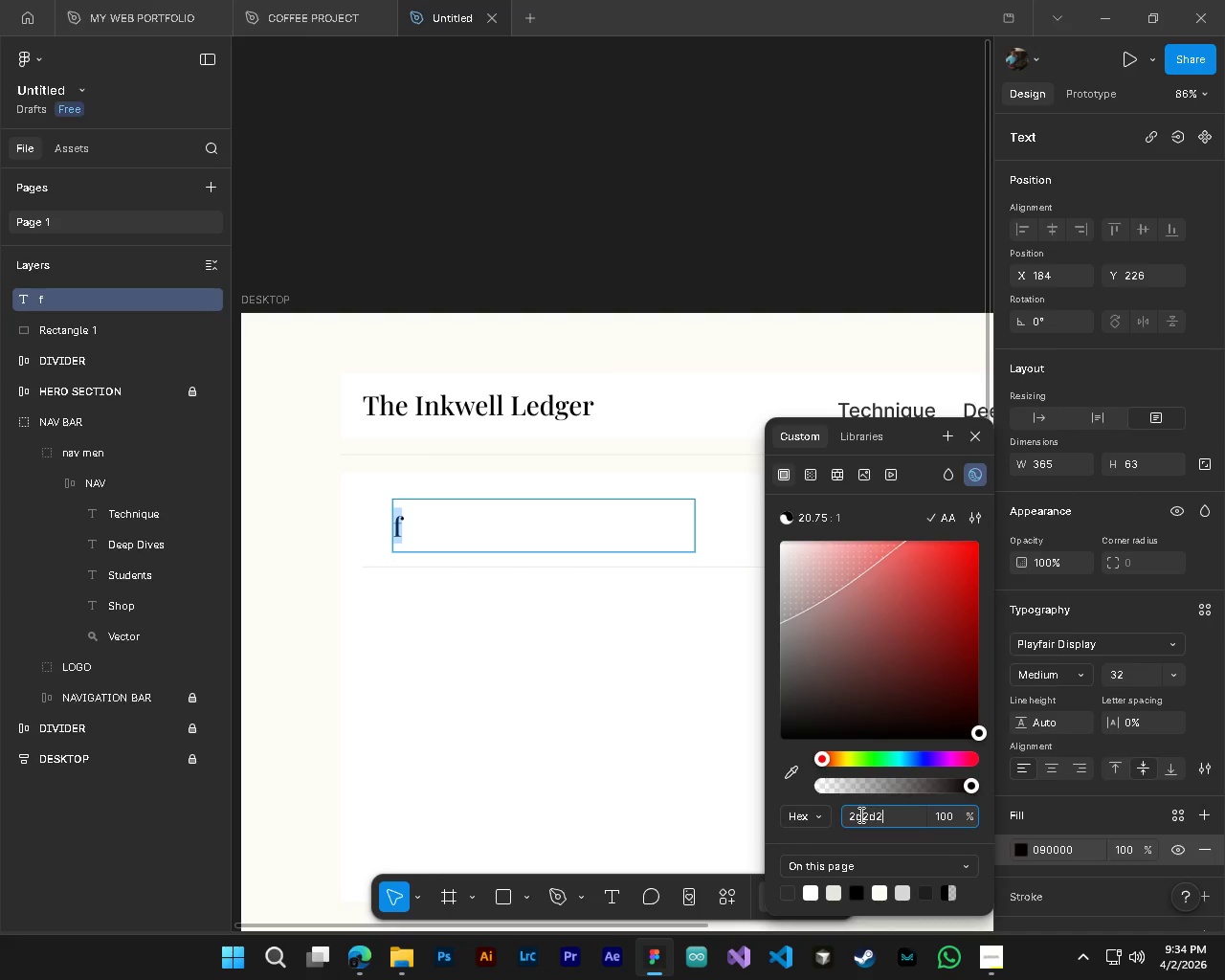 
key(Numpad2)
 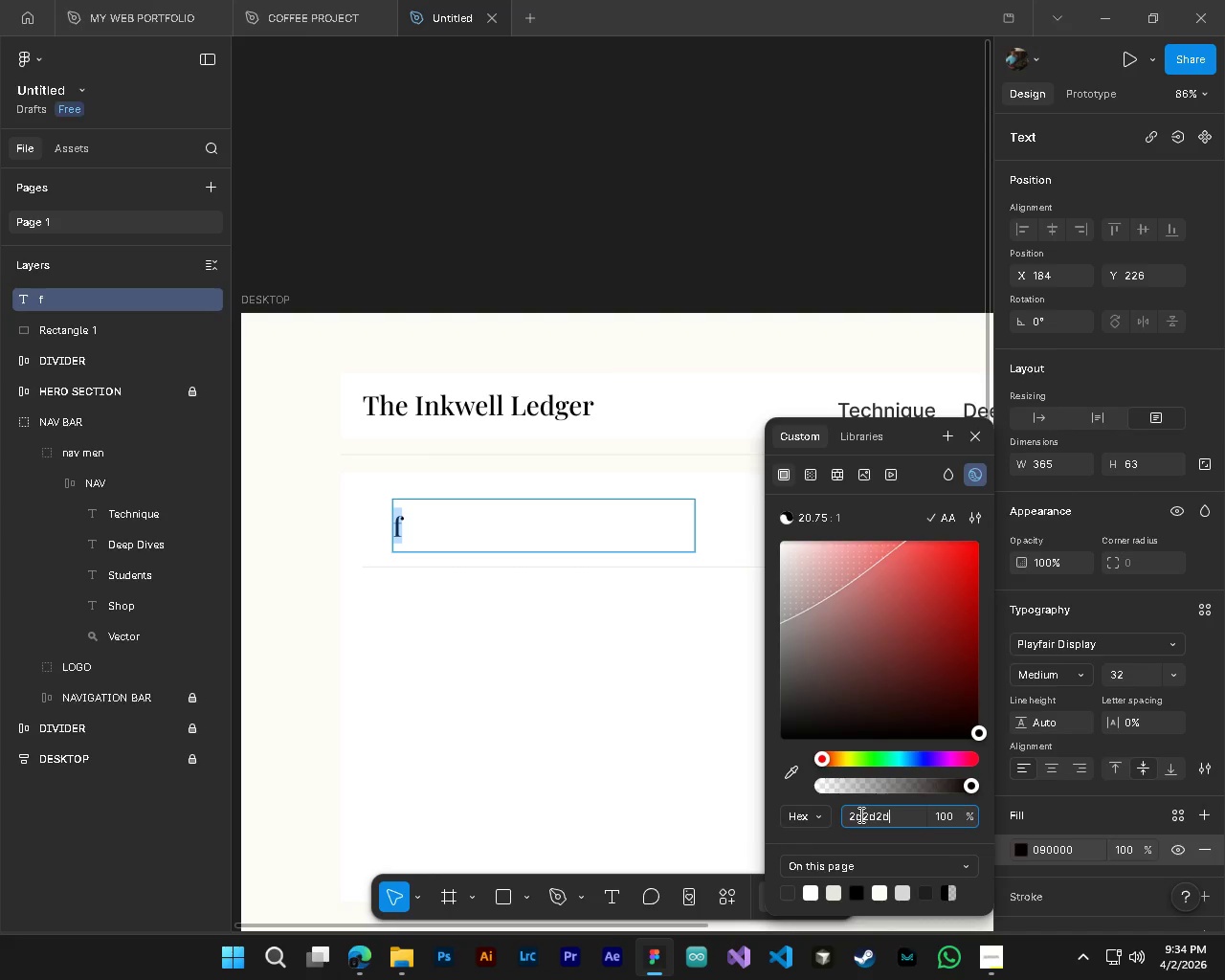 
key(D)
 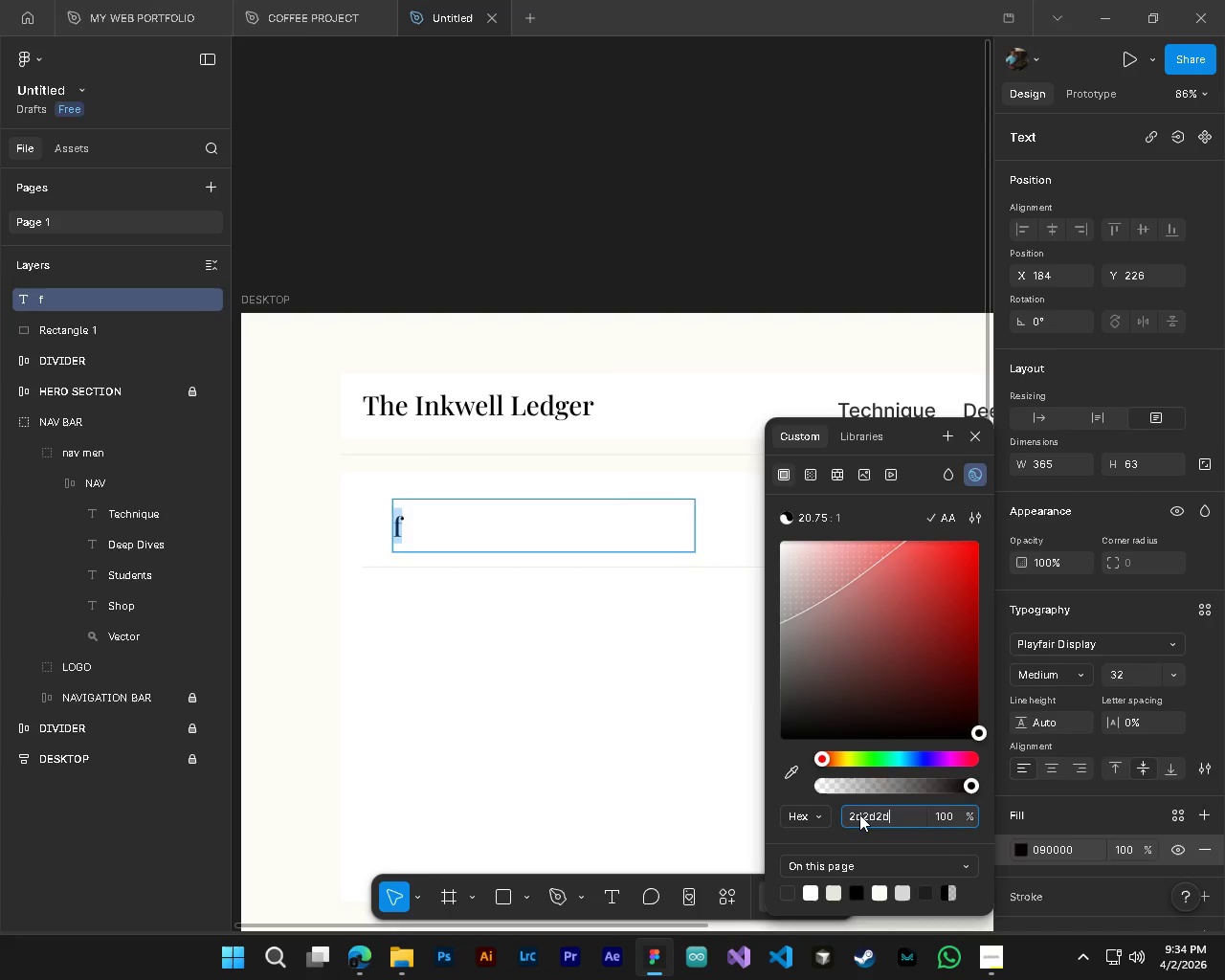 
key(NumpadEnter)
 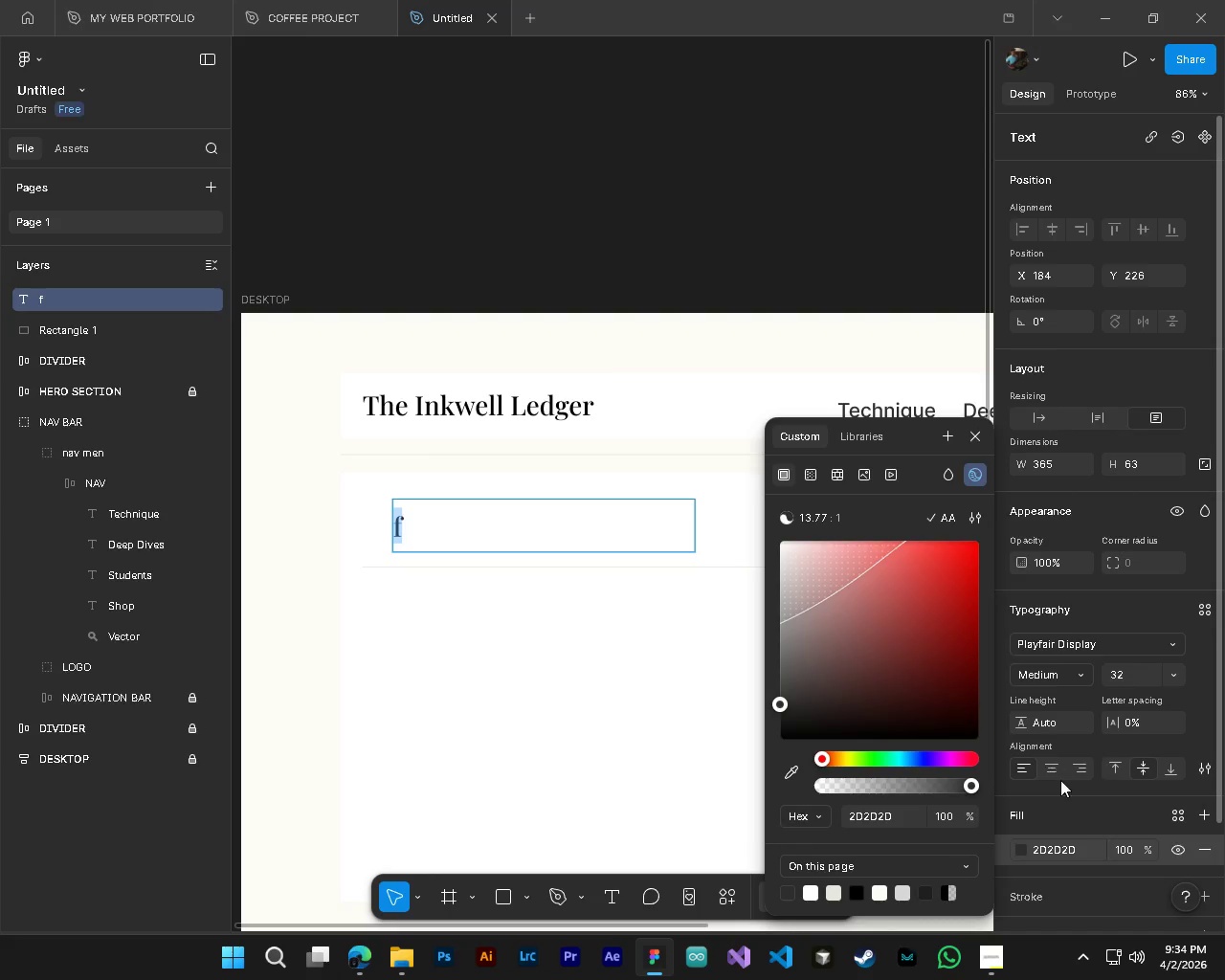 
left_click([1081, 646])
 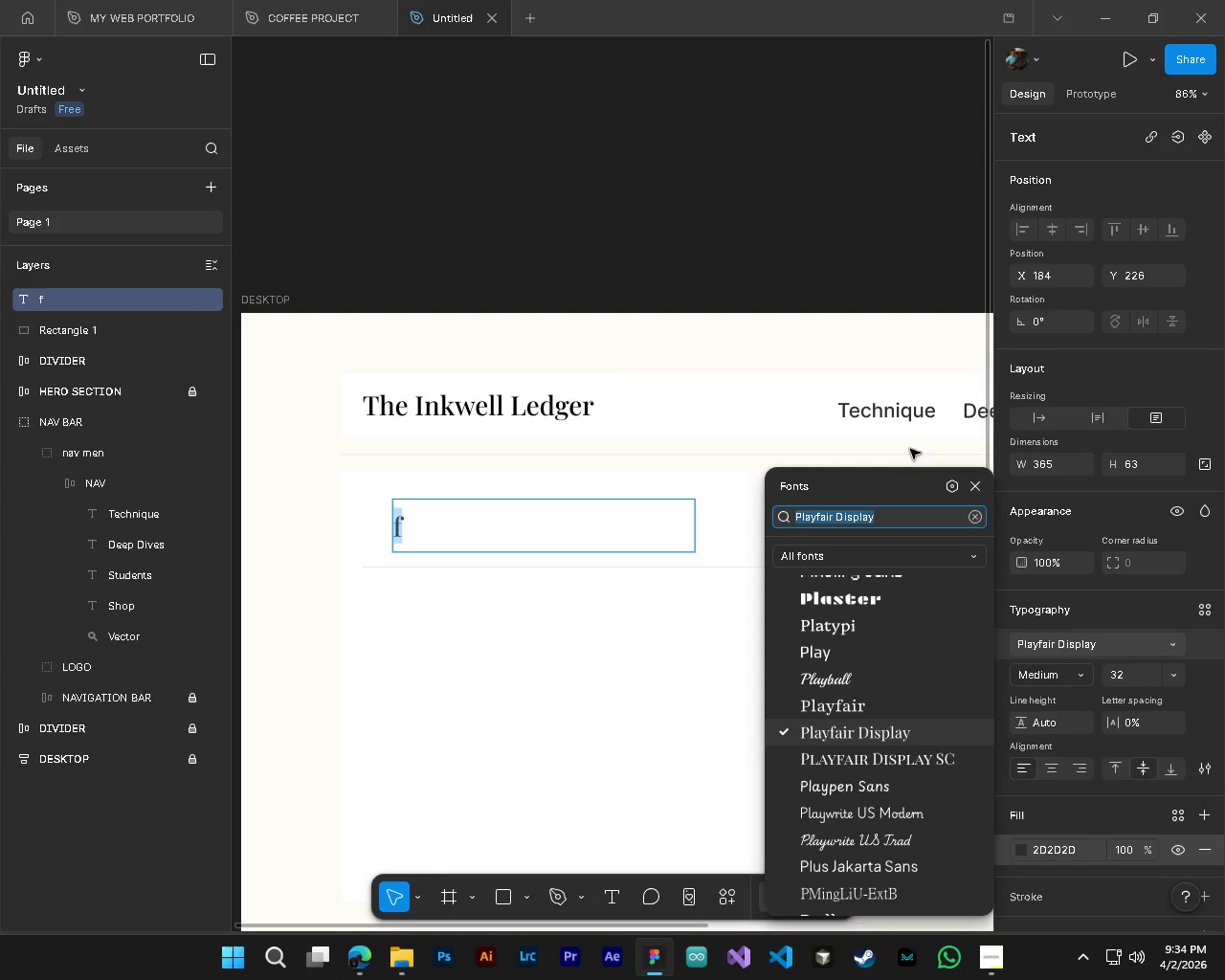 
left_click([900, 411])
 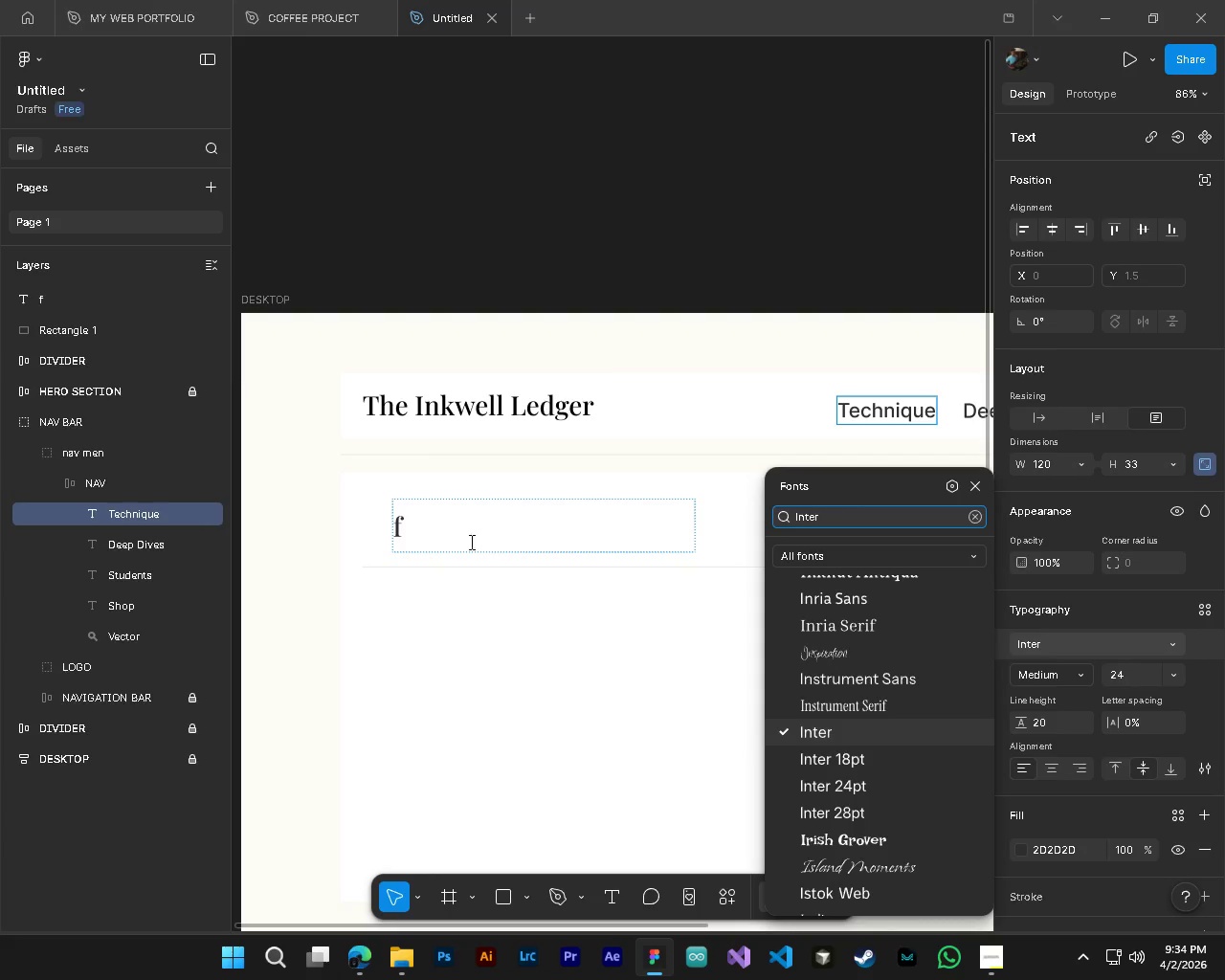 
left_click([405, 531])
 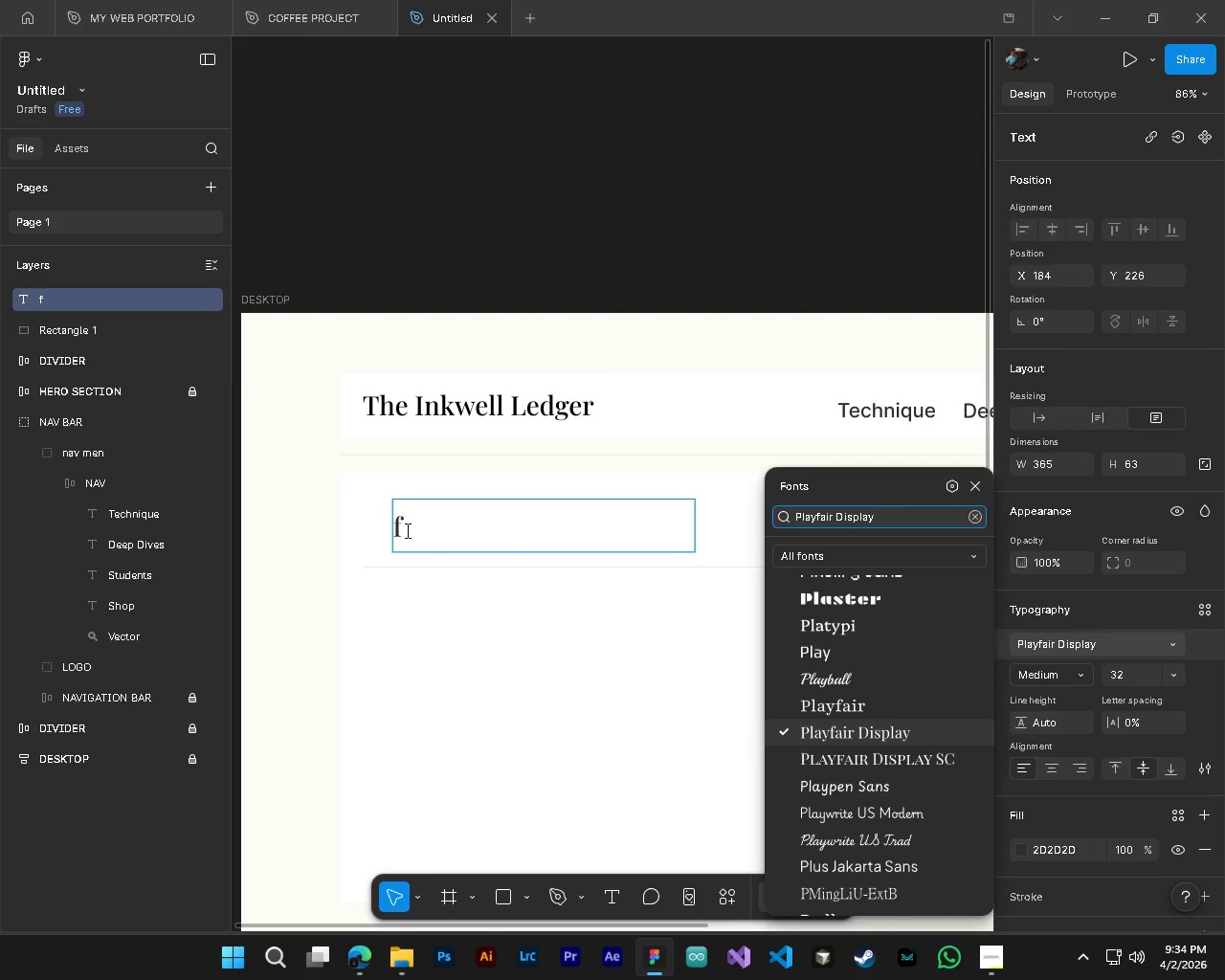 
left_click([407, 526])
 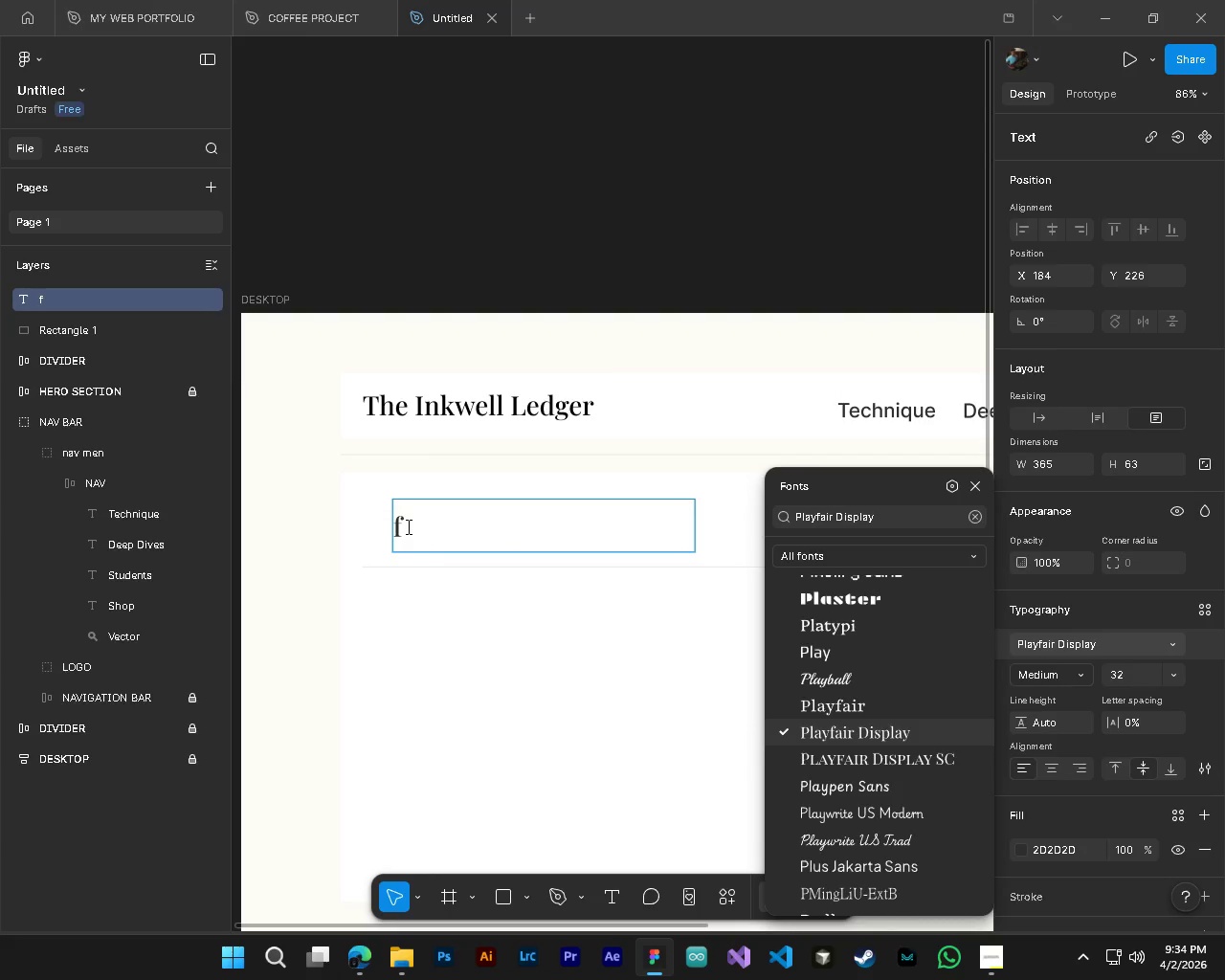 
key(CapsLock)
 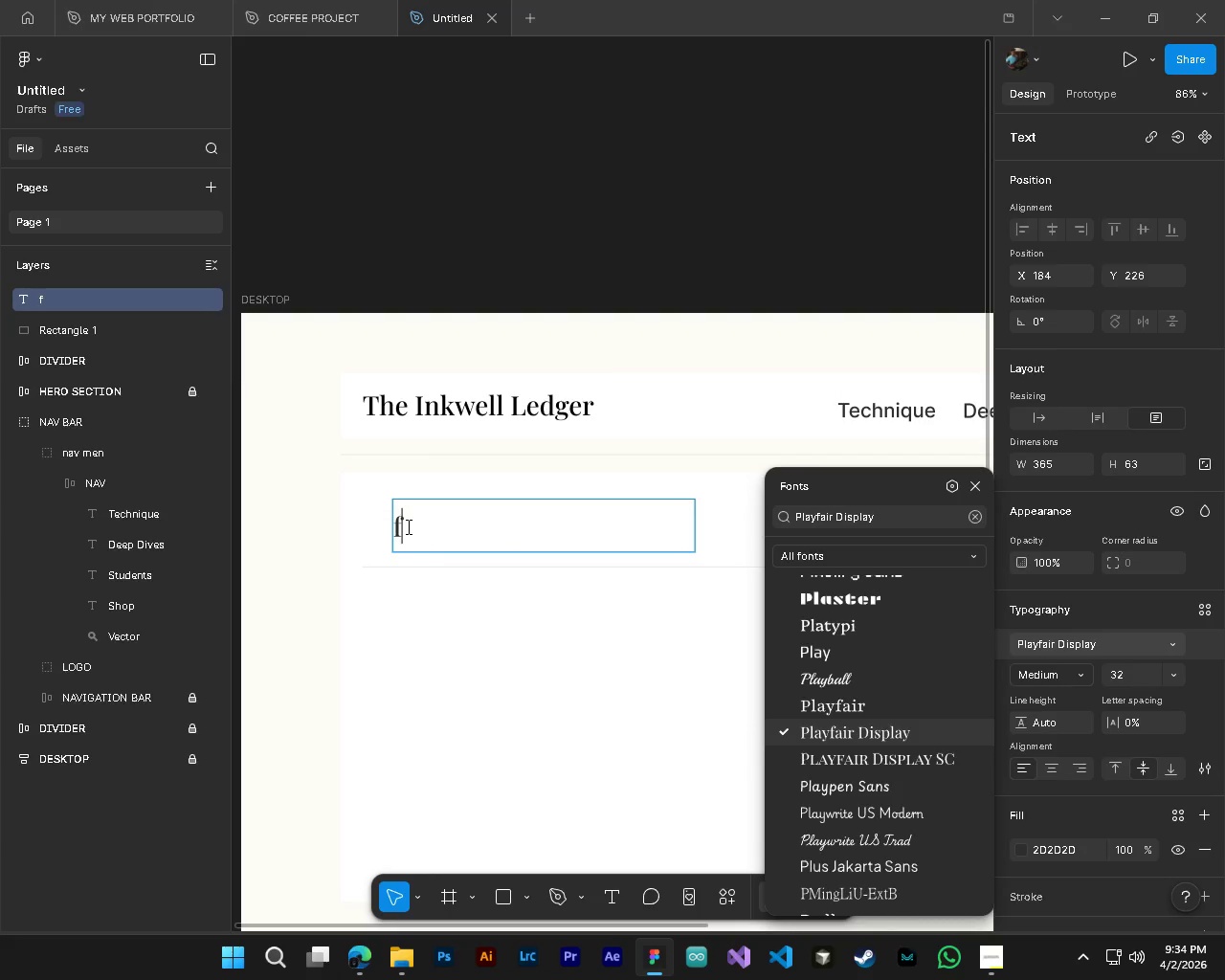 
key(Control+ControlLeft)
 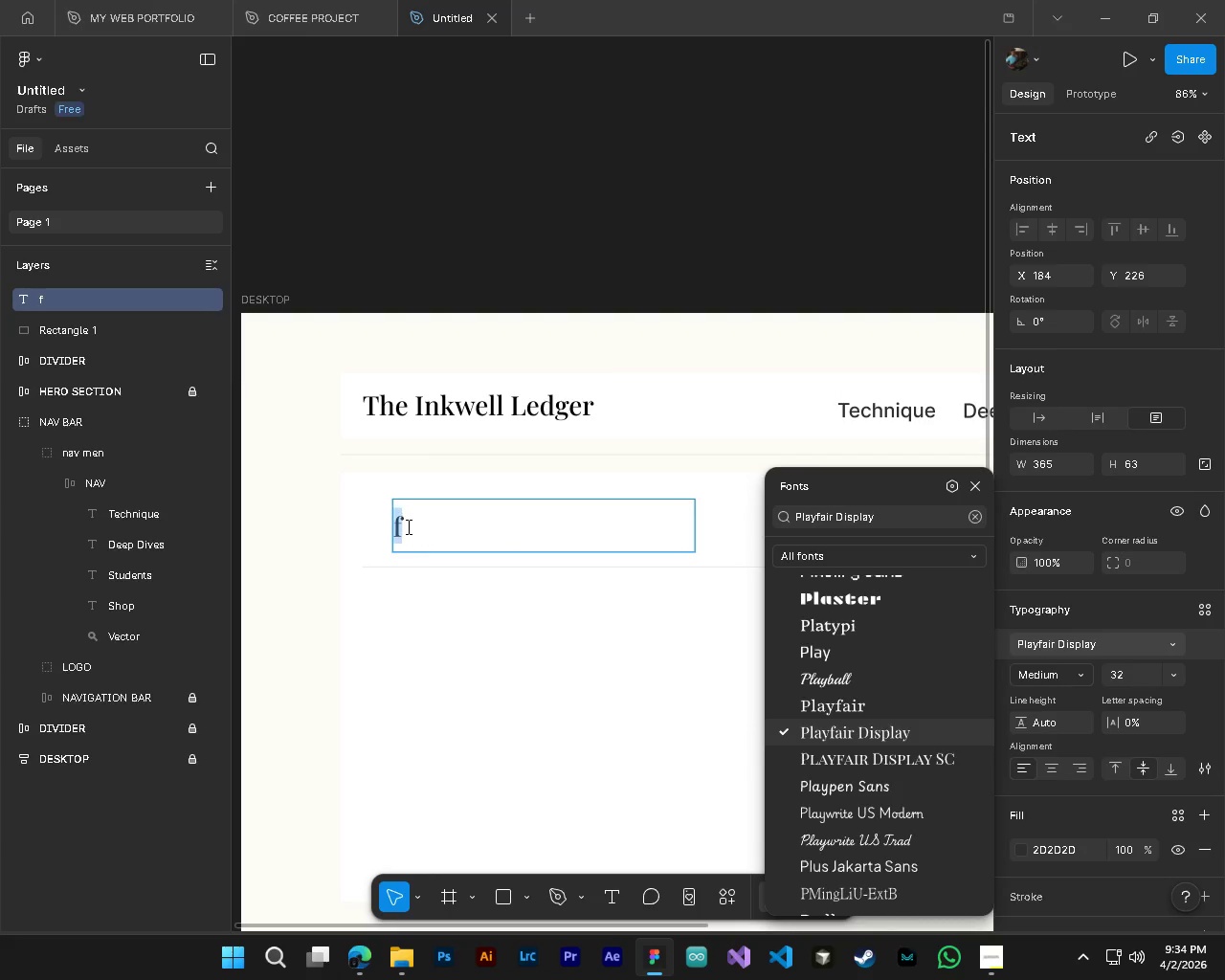 
key(Control+A)
 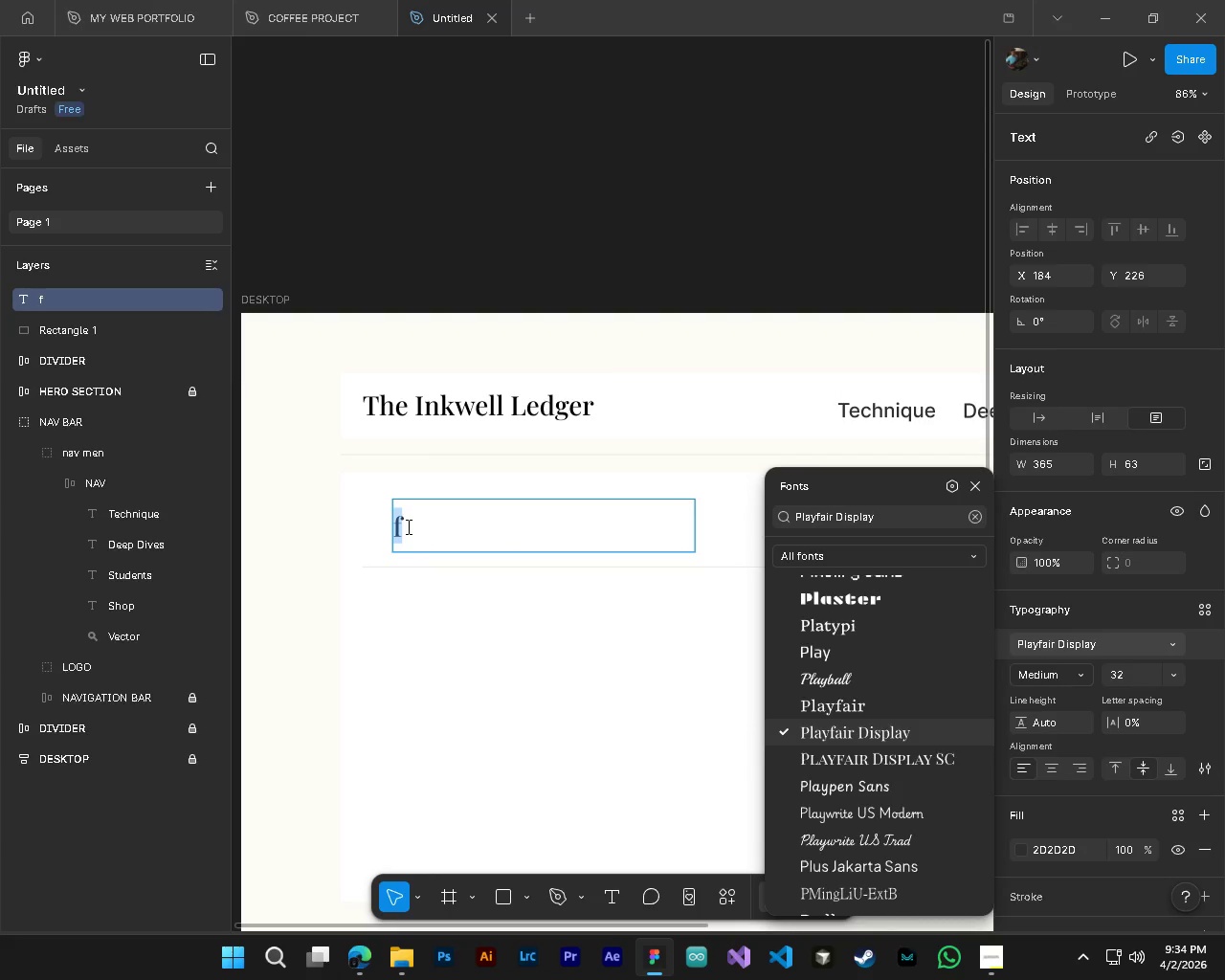 
type(FEATURED ARTICLE)
 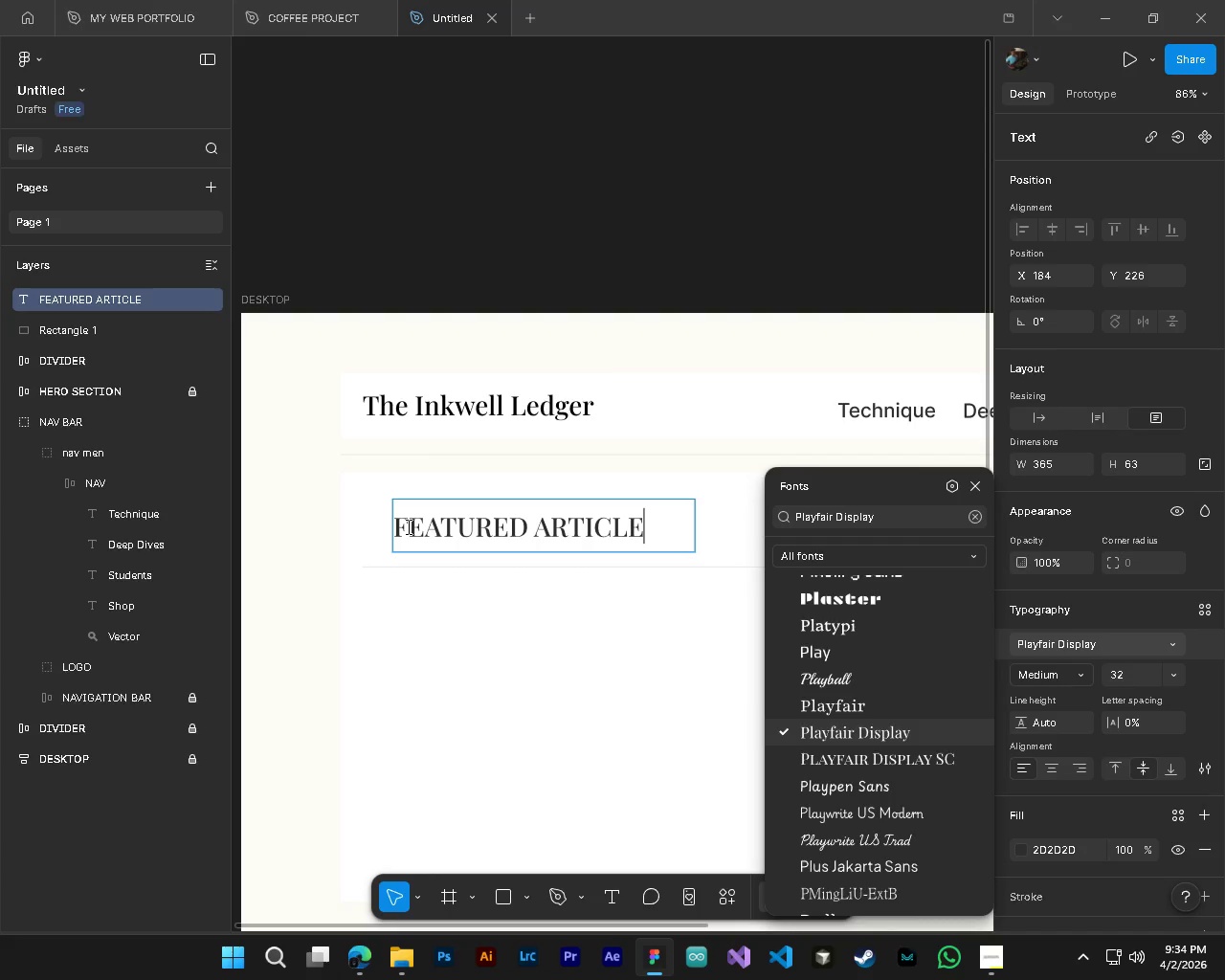 
key(Control+ControlLeft)
 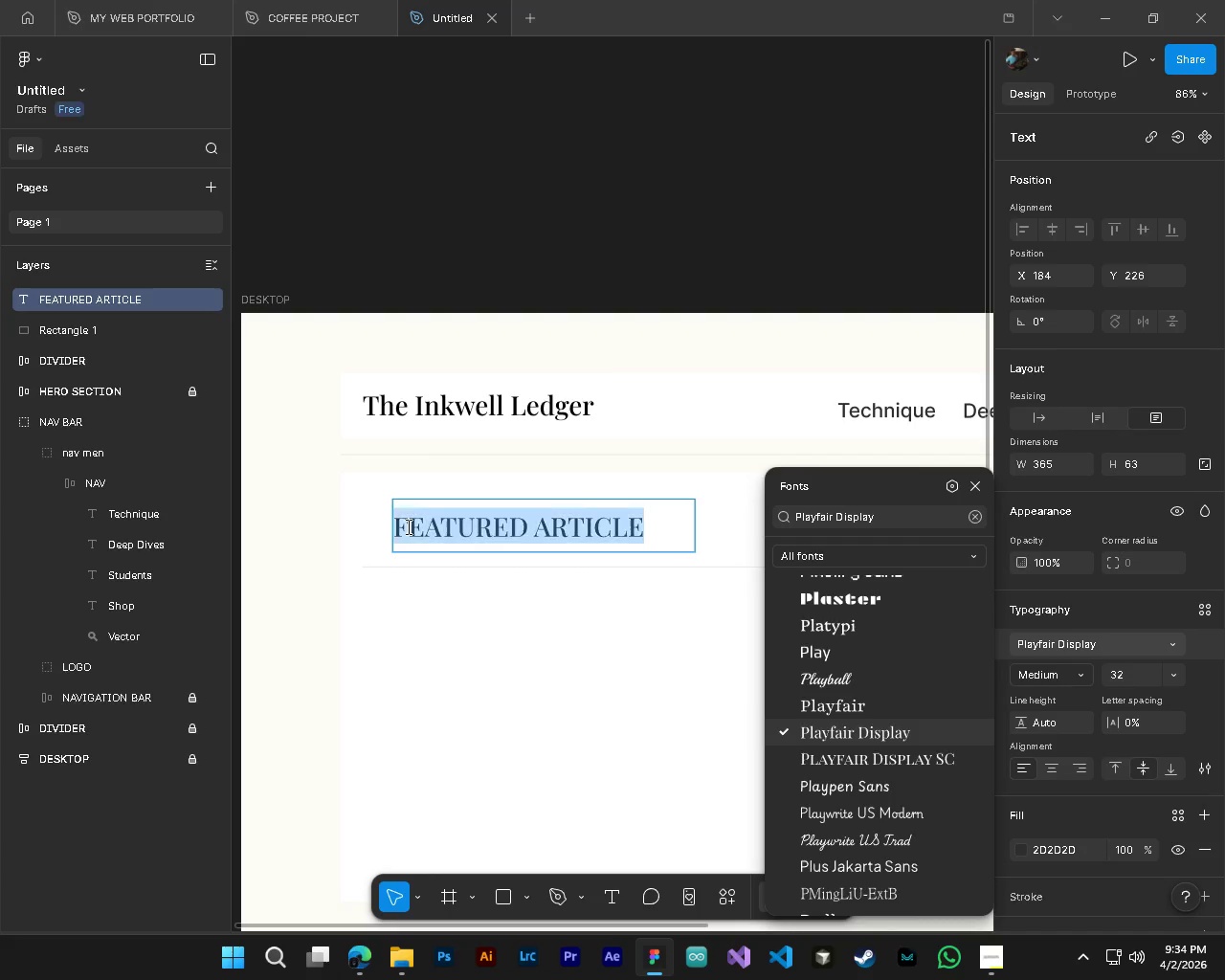 
key(Control+A)
 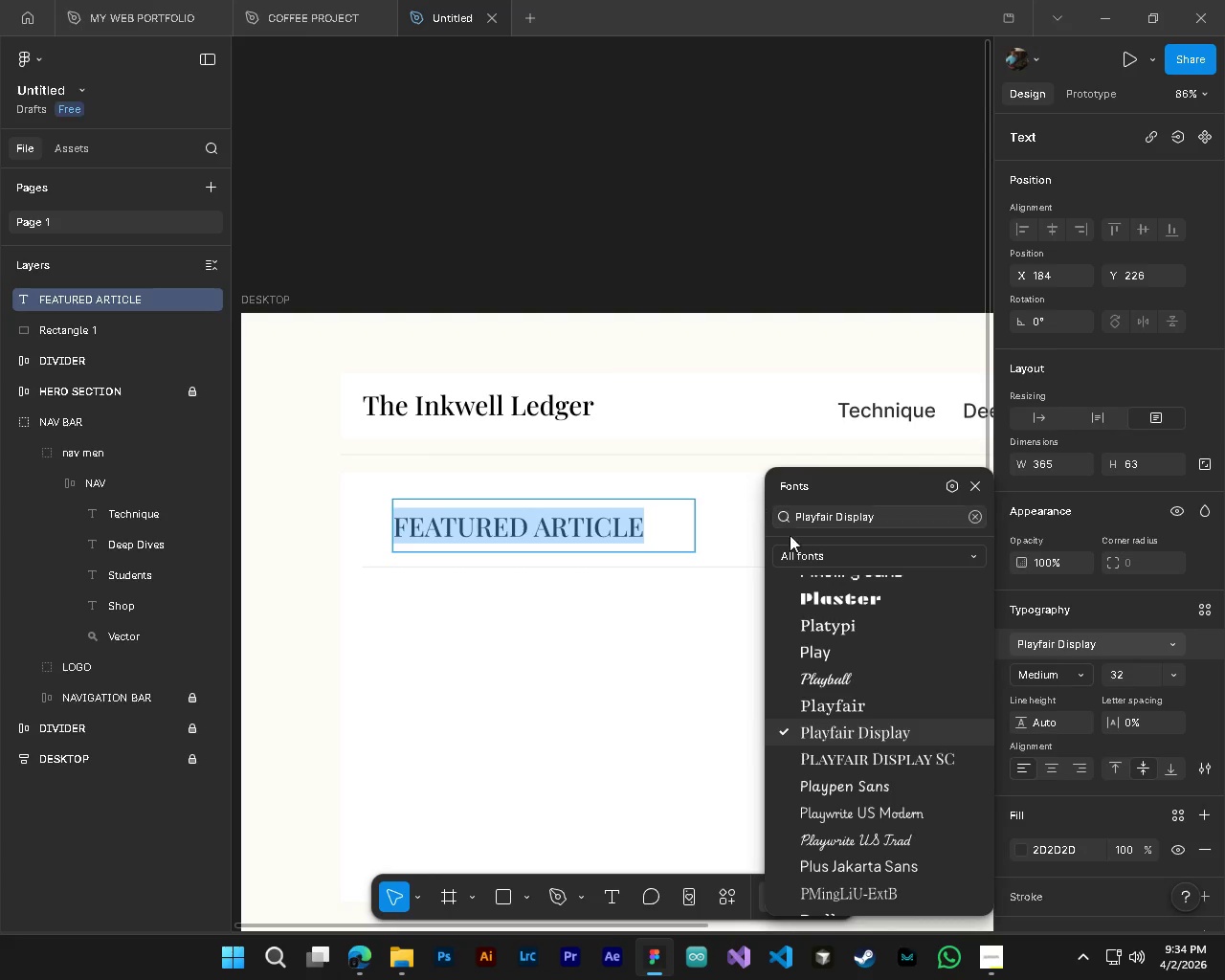 
left_click([1040, 642])
 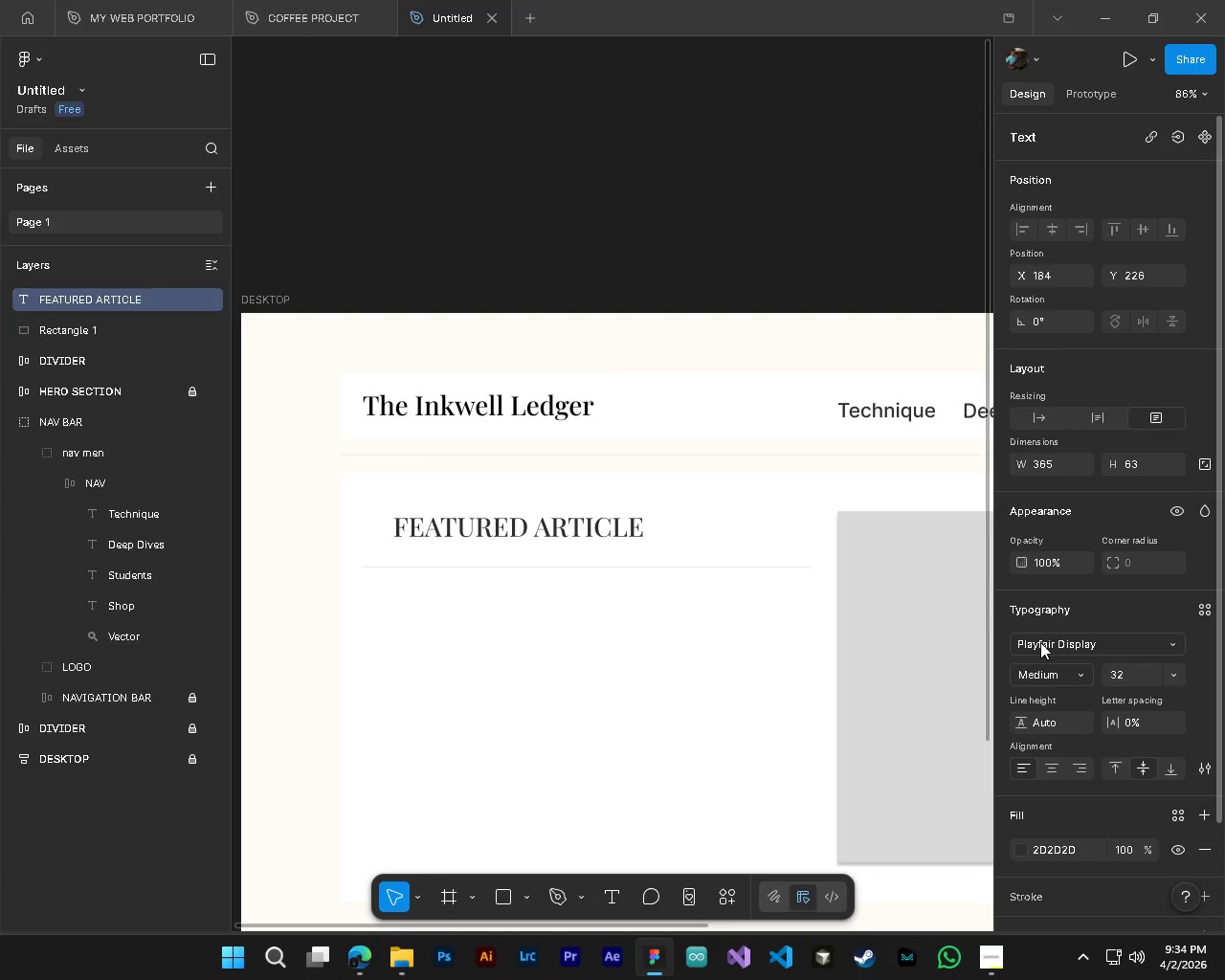 
left_click([1040, 642])
 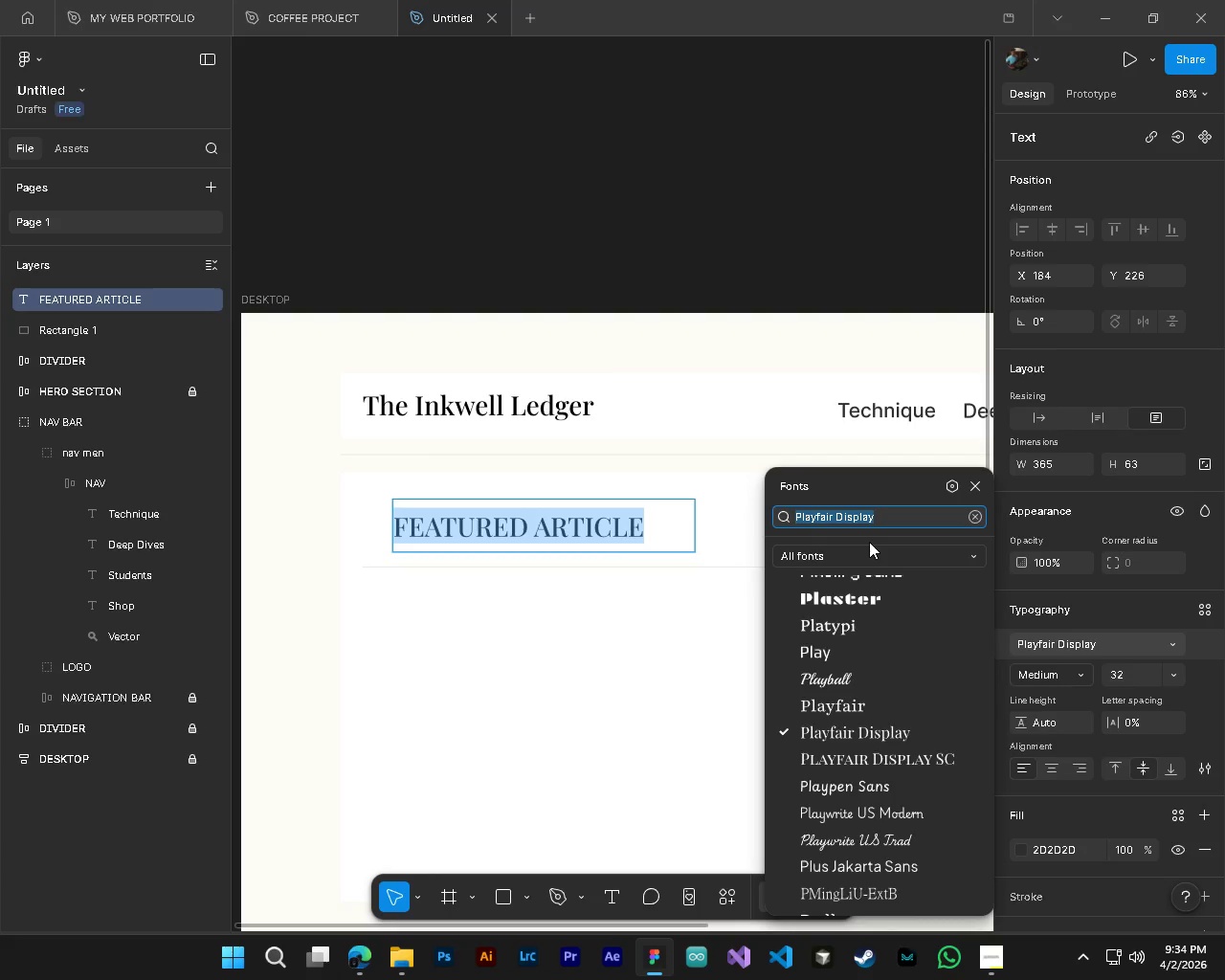 
type(INTER)
 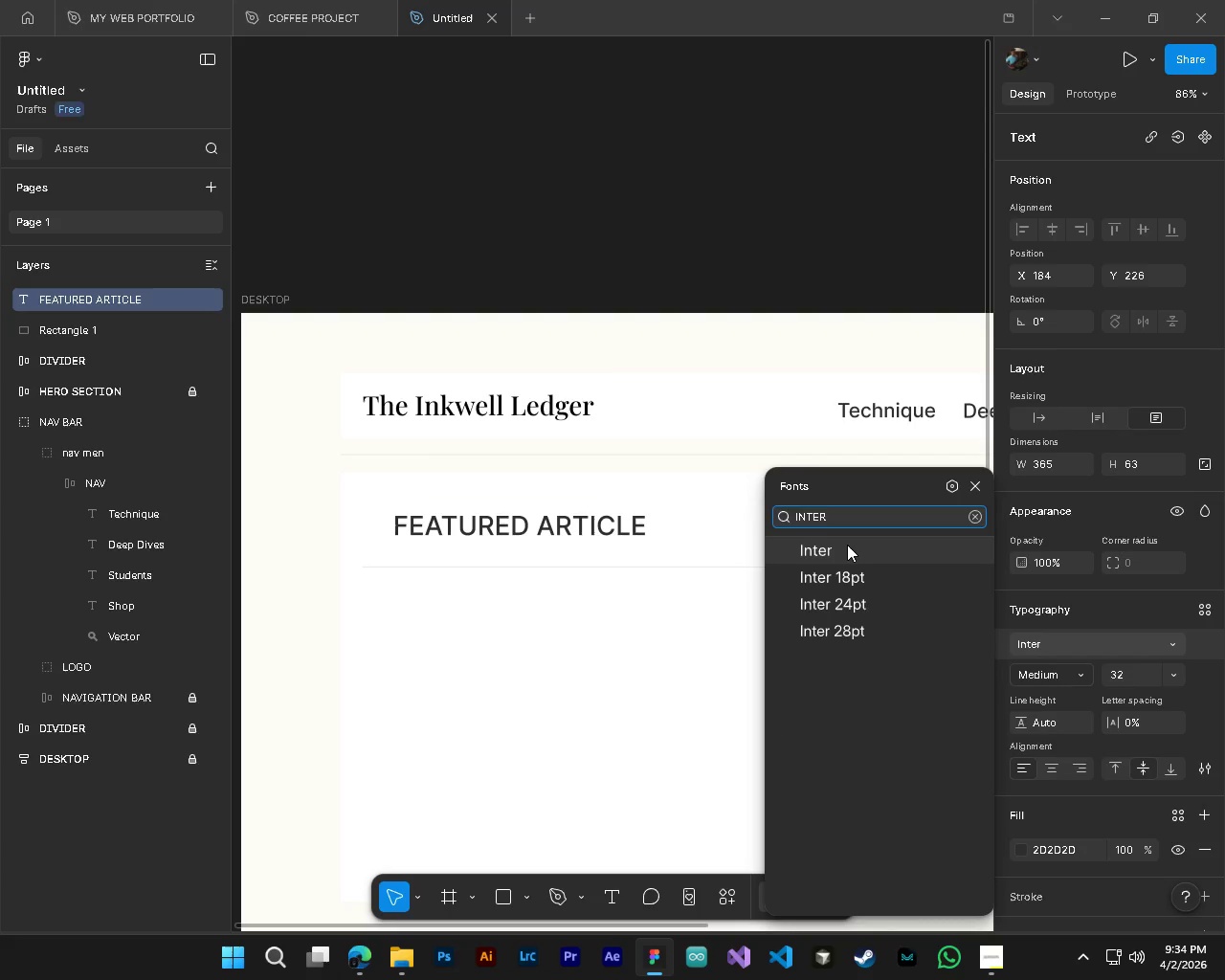 
left_click([847, 545])
 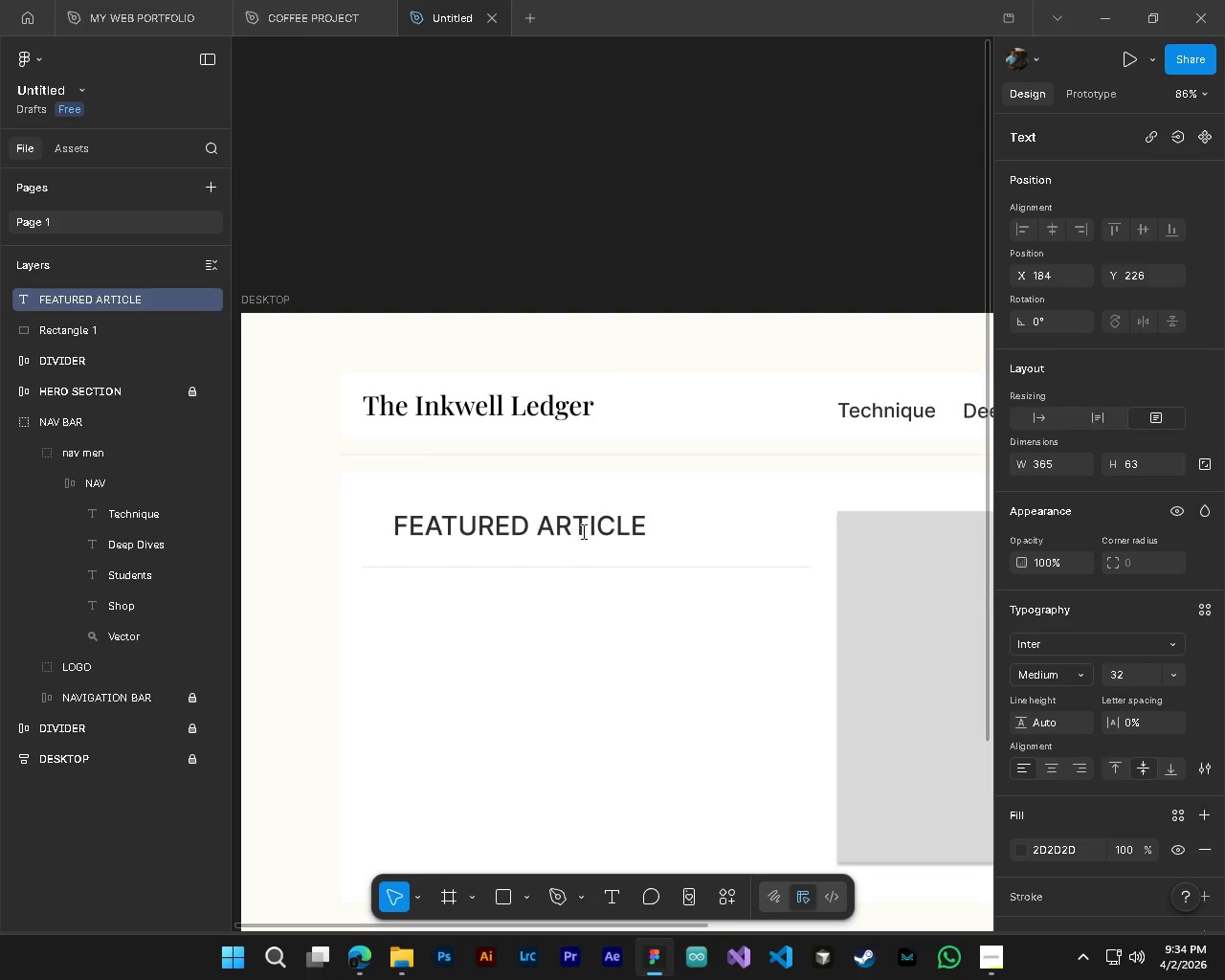 
left_click([587, 530])
 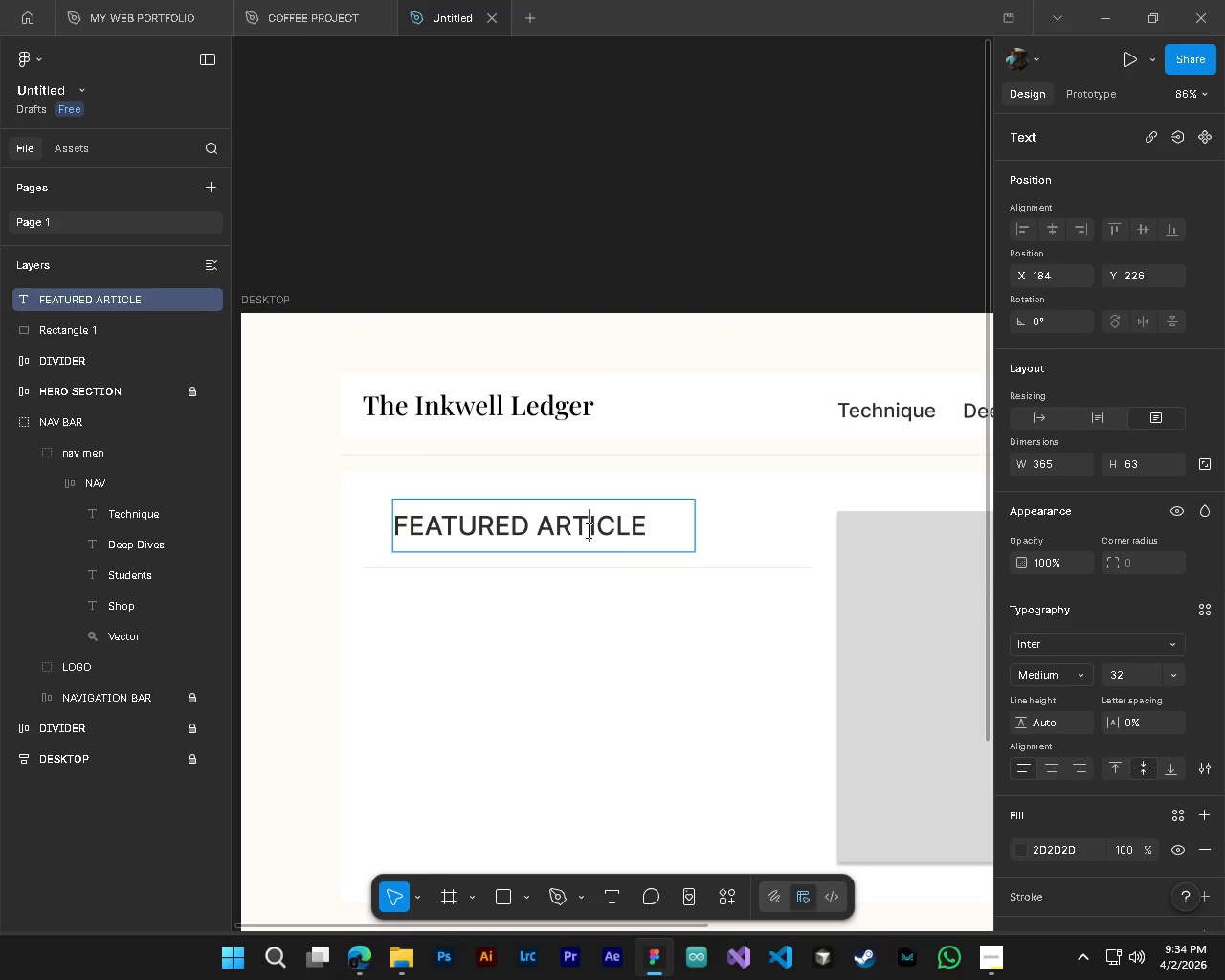 
key(Control+ControlLeft)
 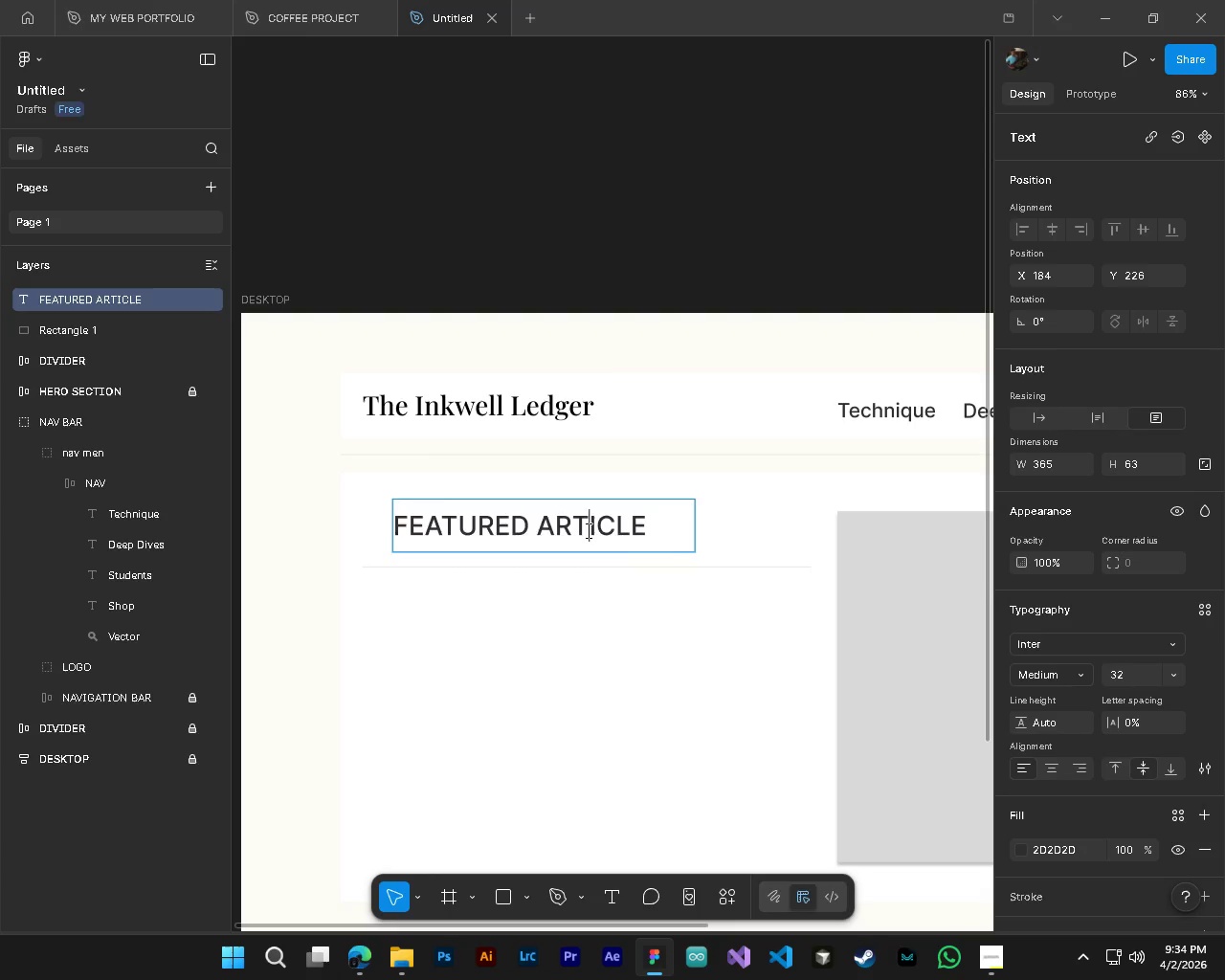 
key(Control+A)
 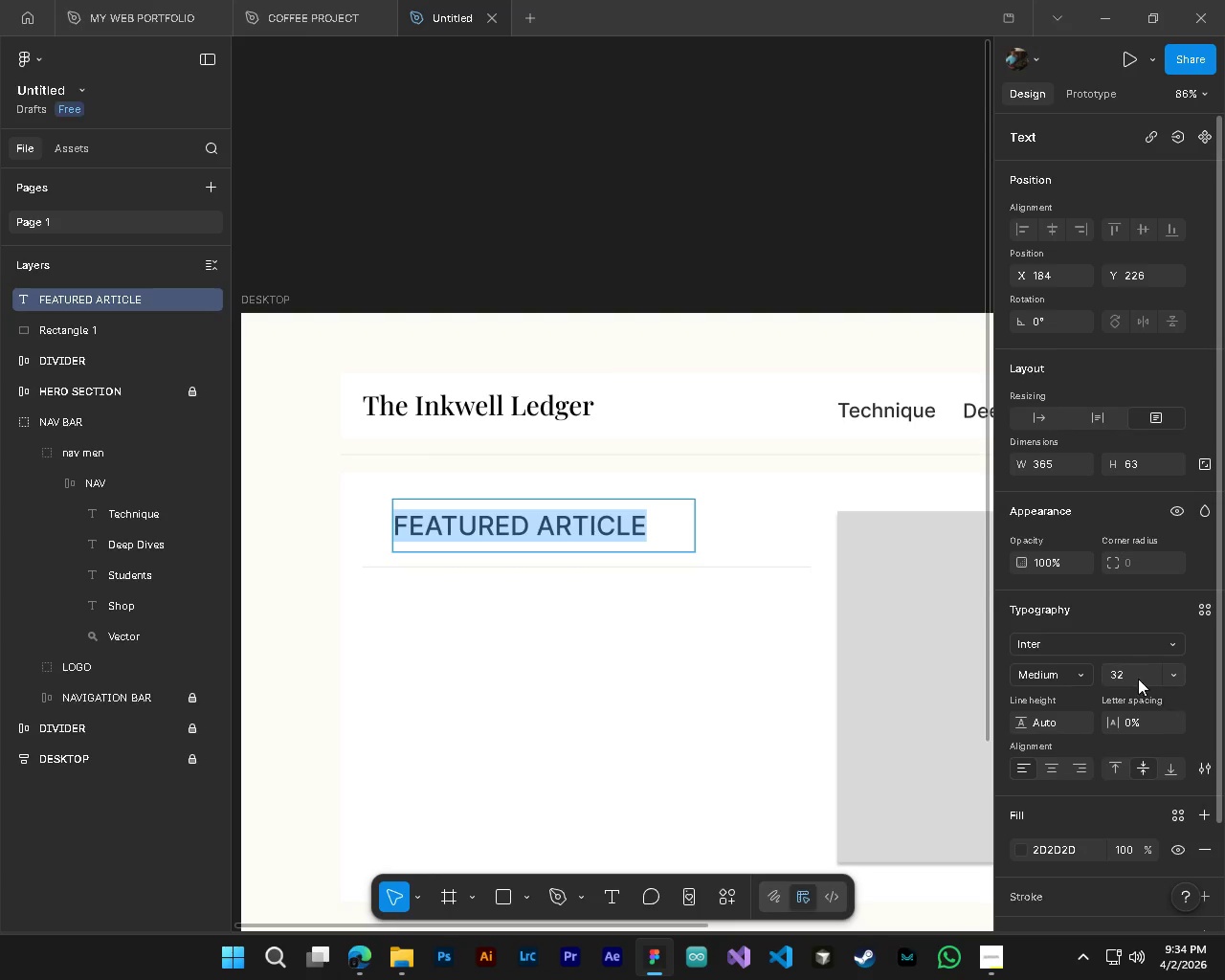 
left_click([1130, 676])
 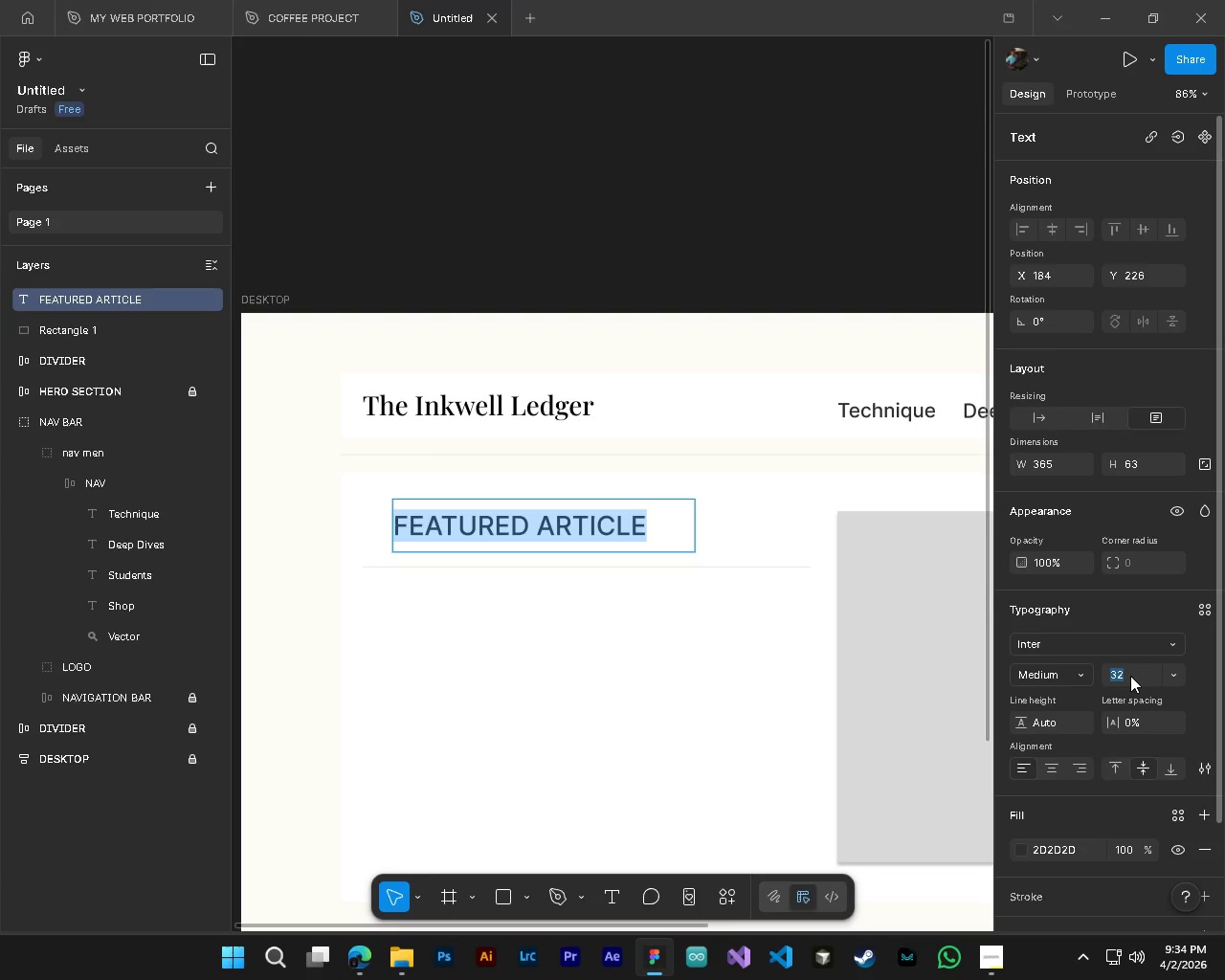 
left_click([1130, 676])
 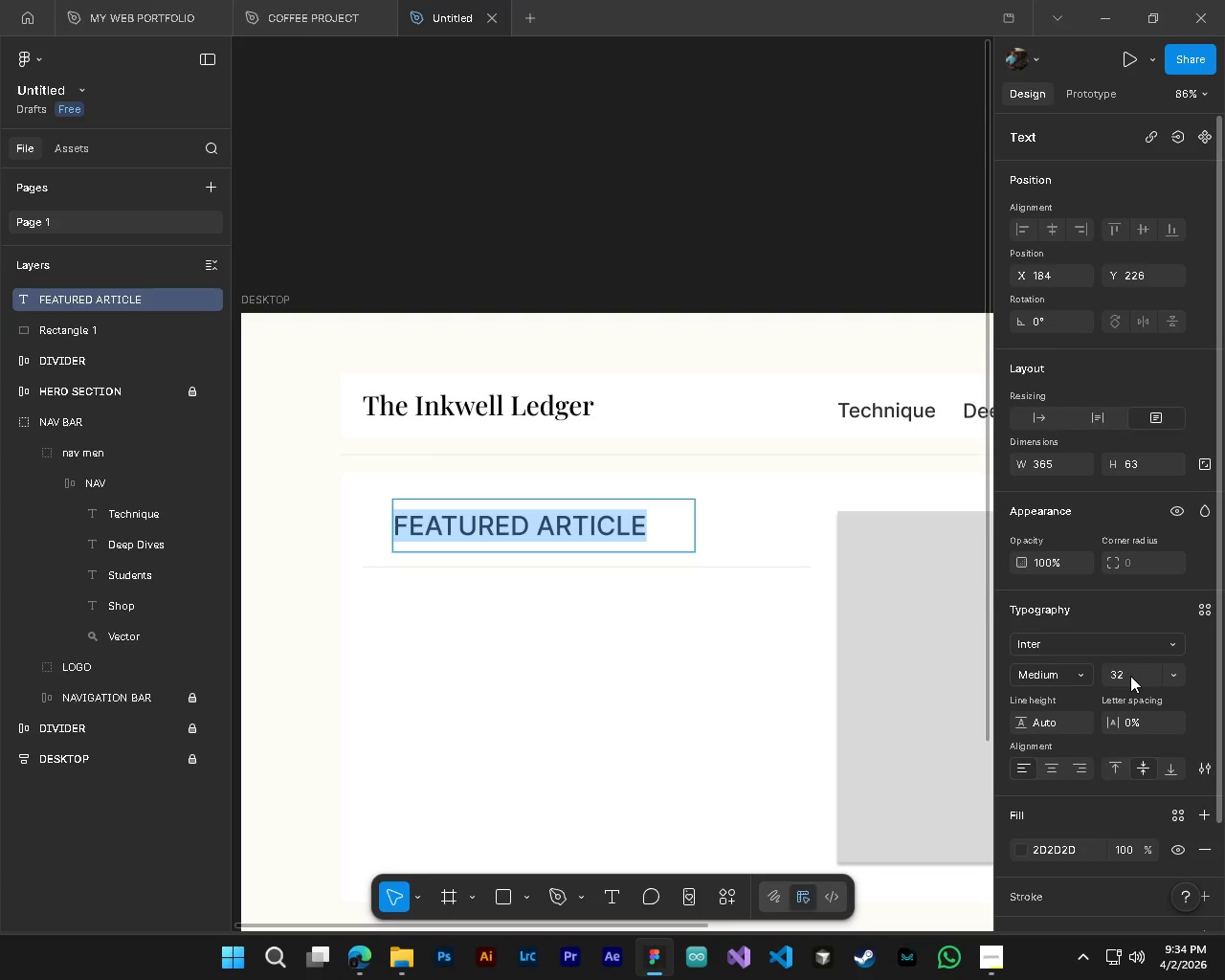 
key(Control+ControlLeft)
 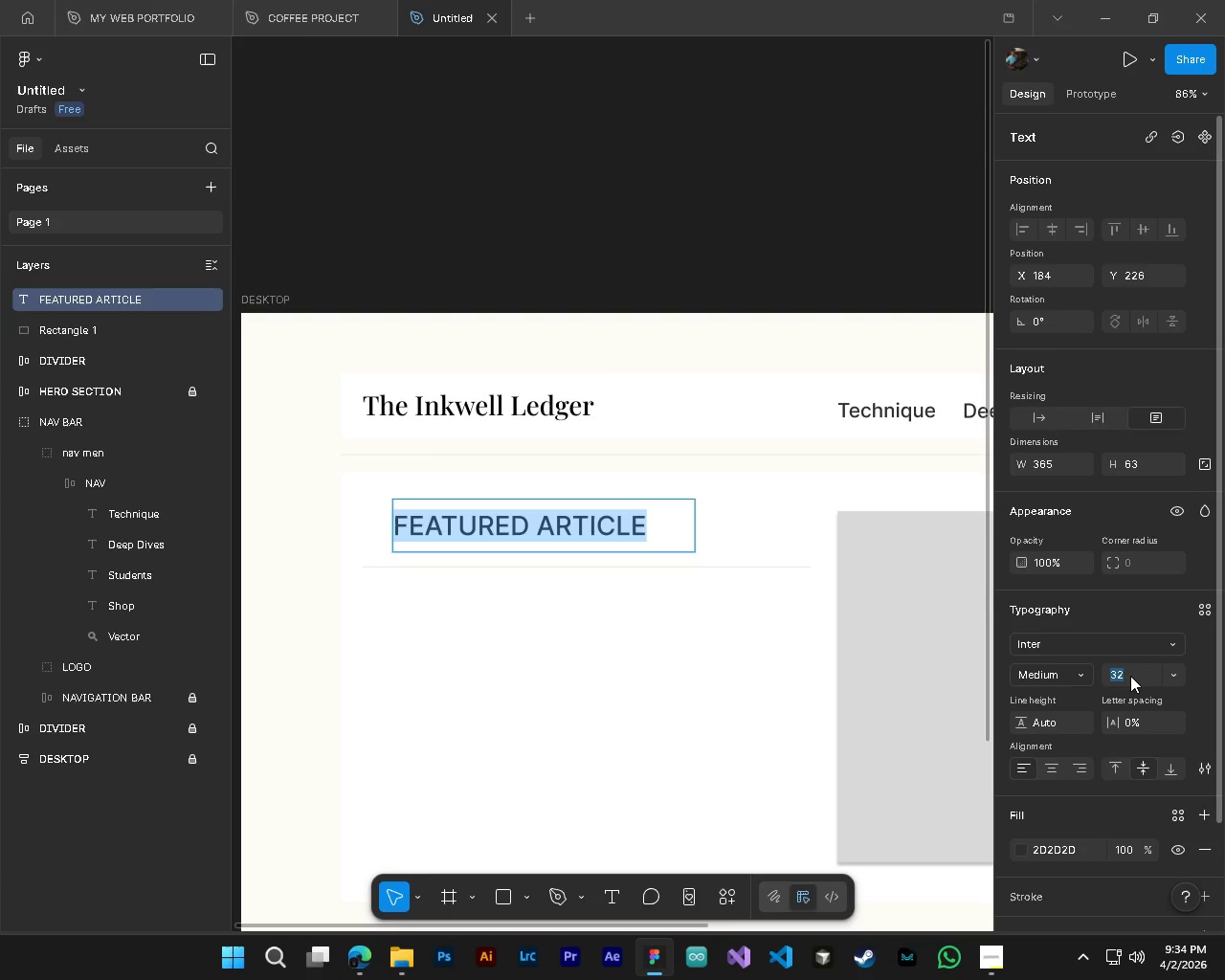 
key(Control+A)
 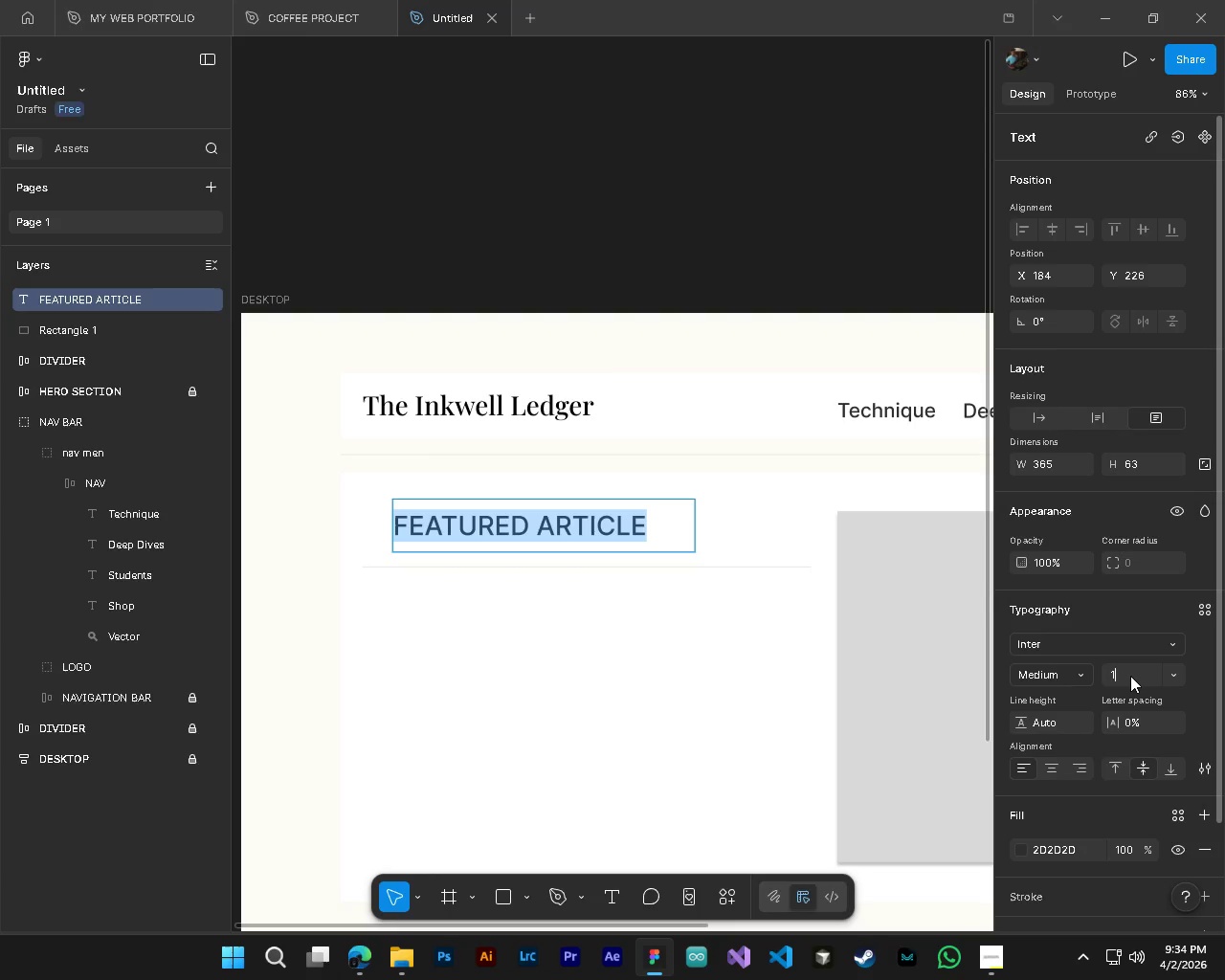 
key(Numpad1)
 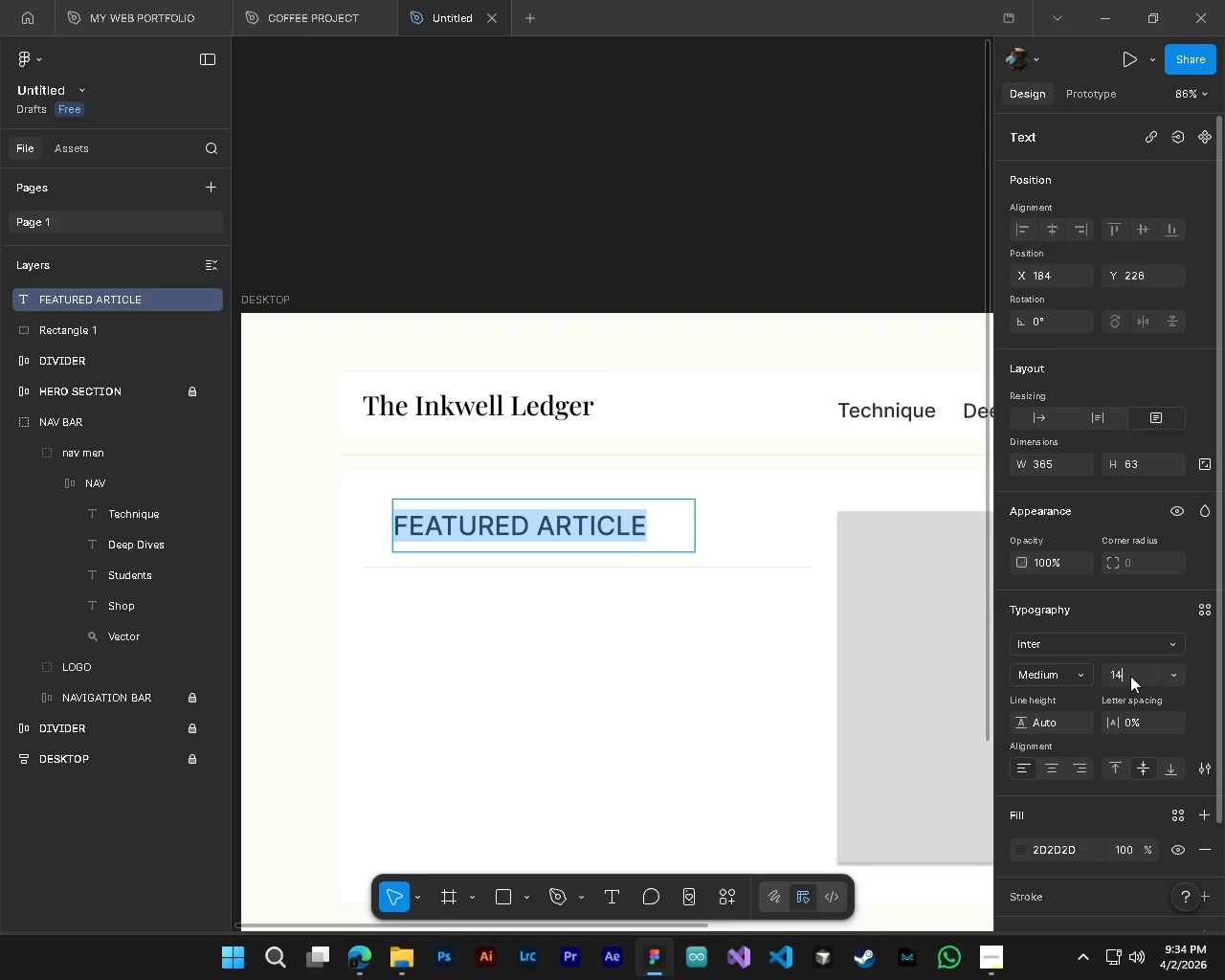 
key(Numpad4)
 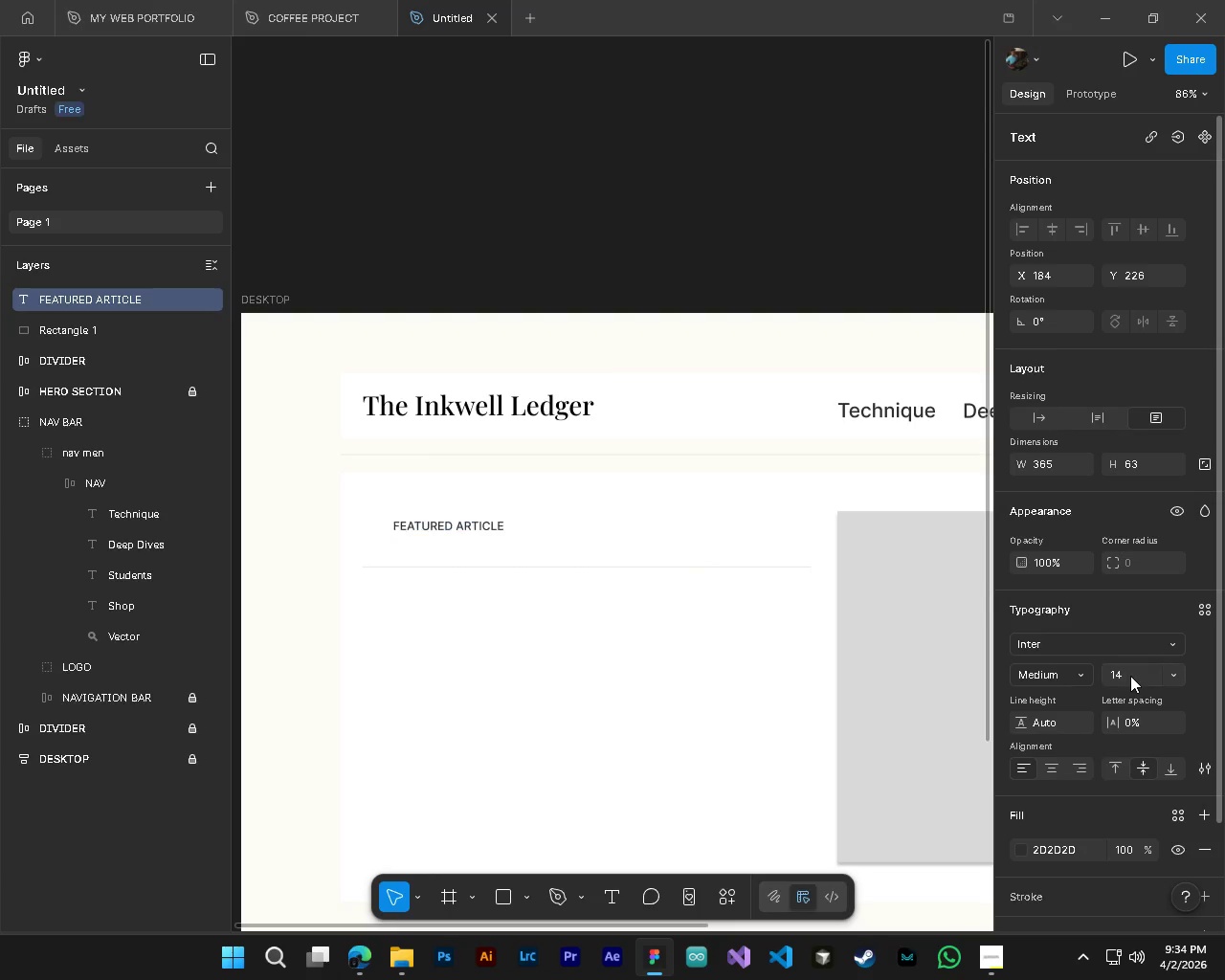 
key(NumpadEnter)
 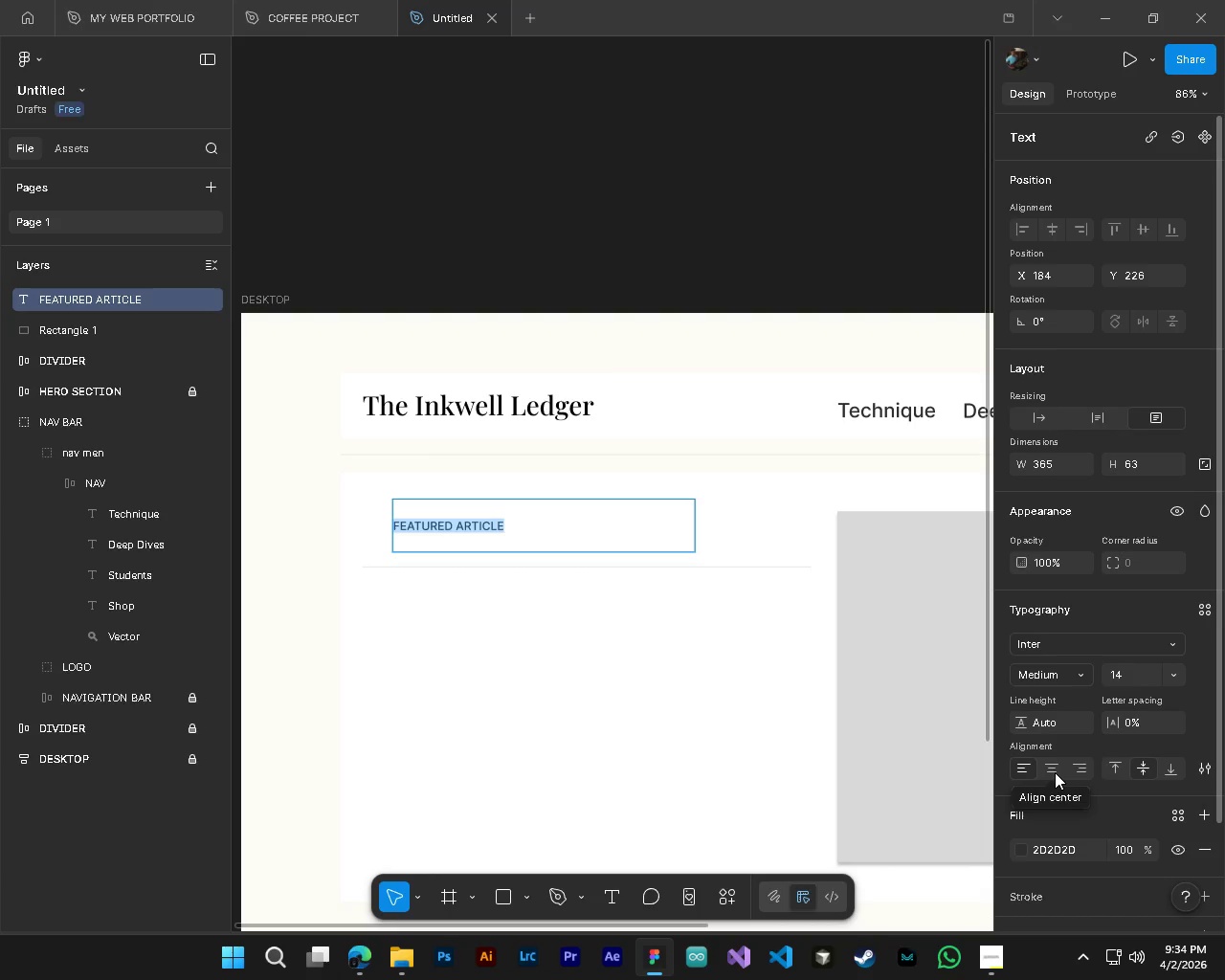 
wait(13.03)
 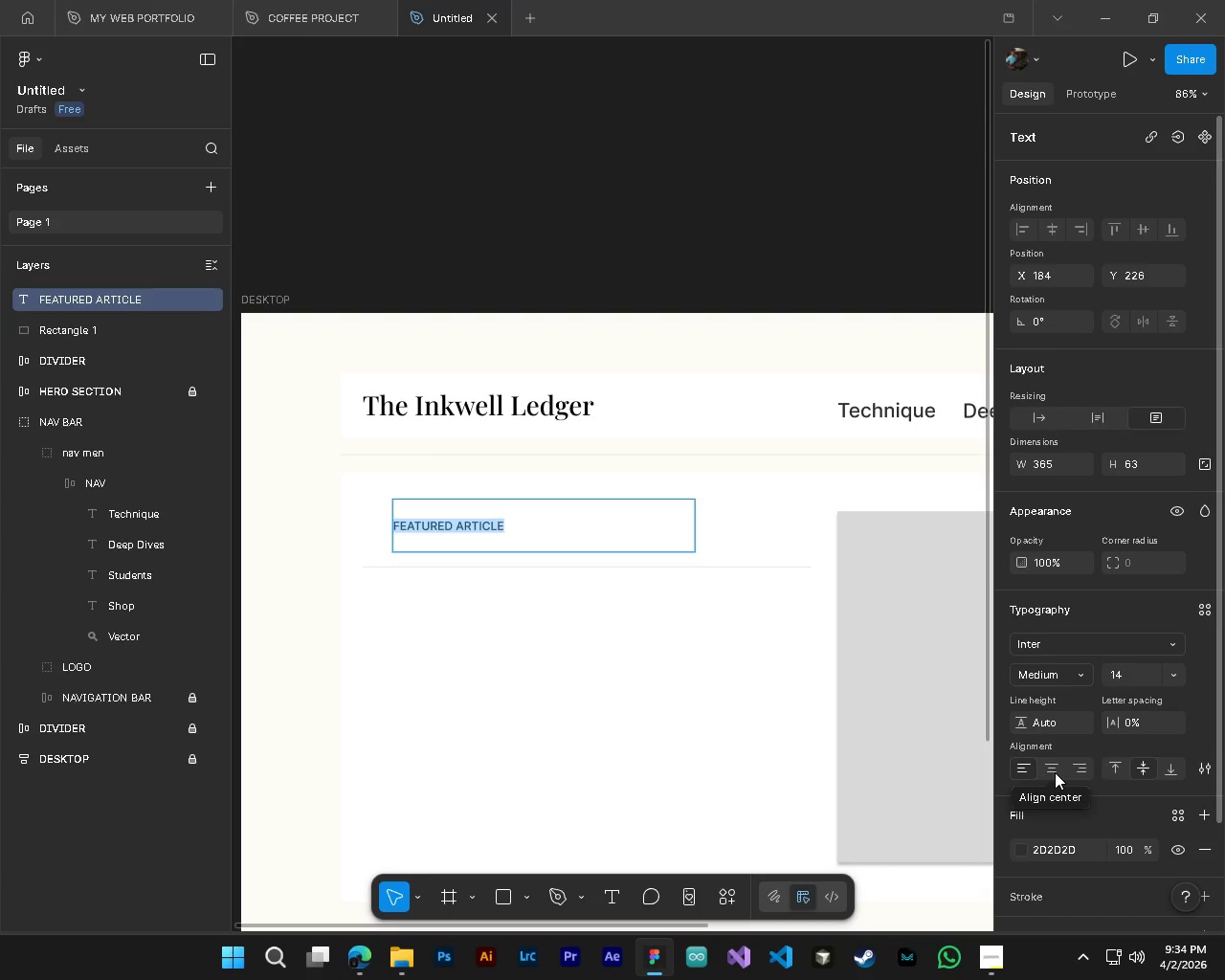 
double_click([1134, 726])
 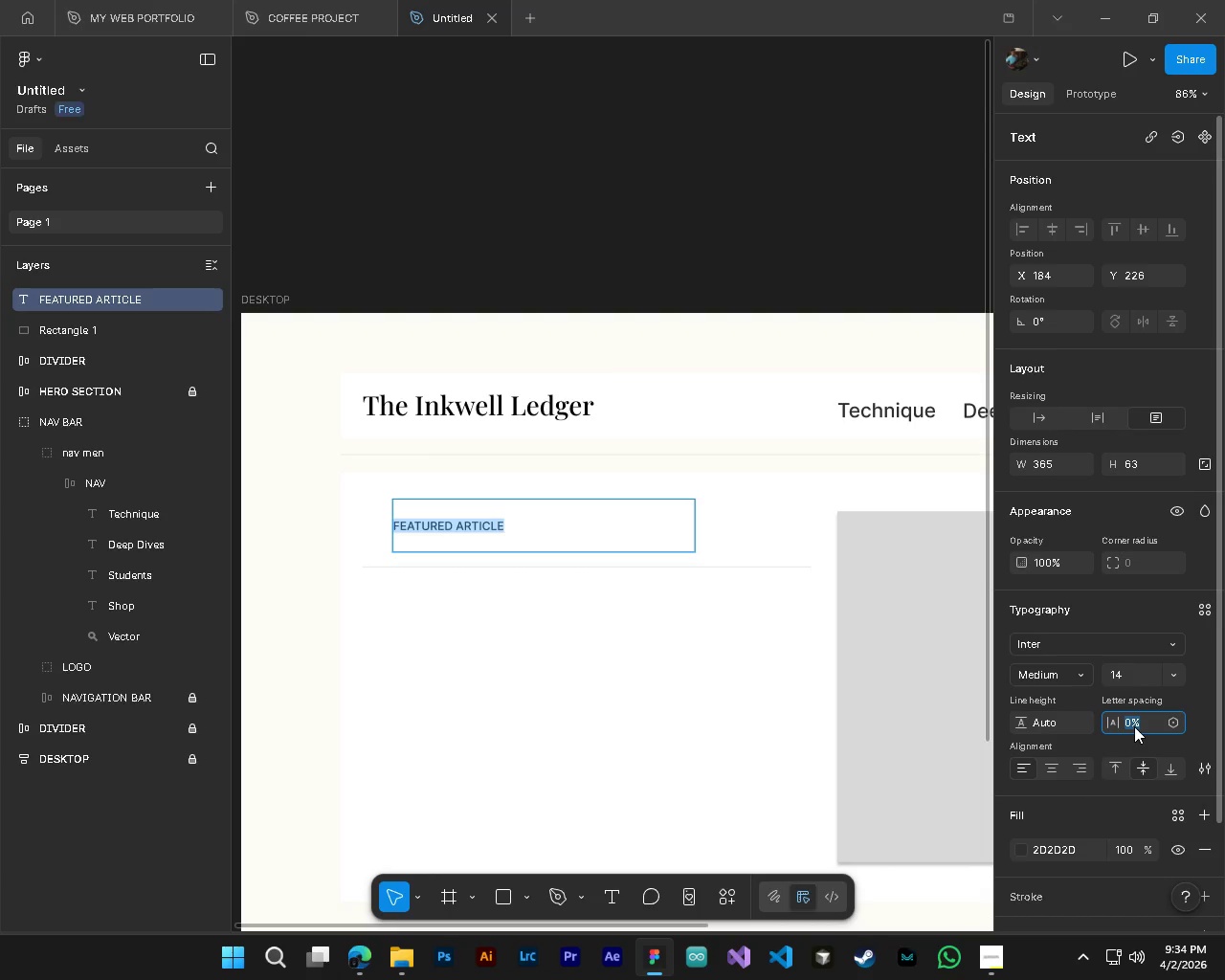 
key(Numpad5)
 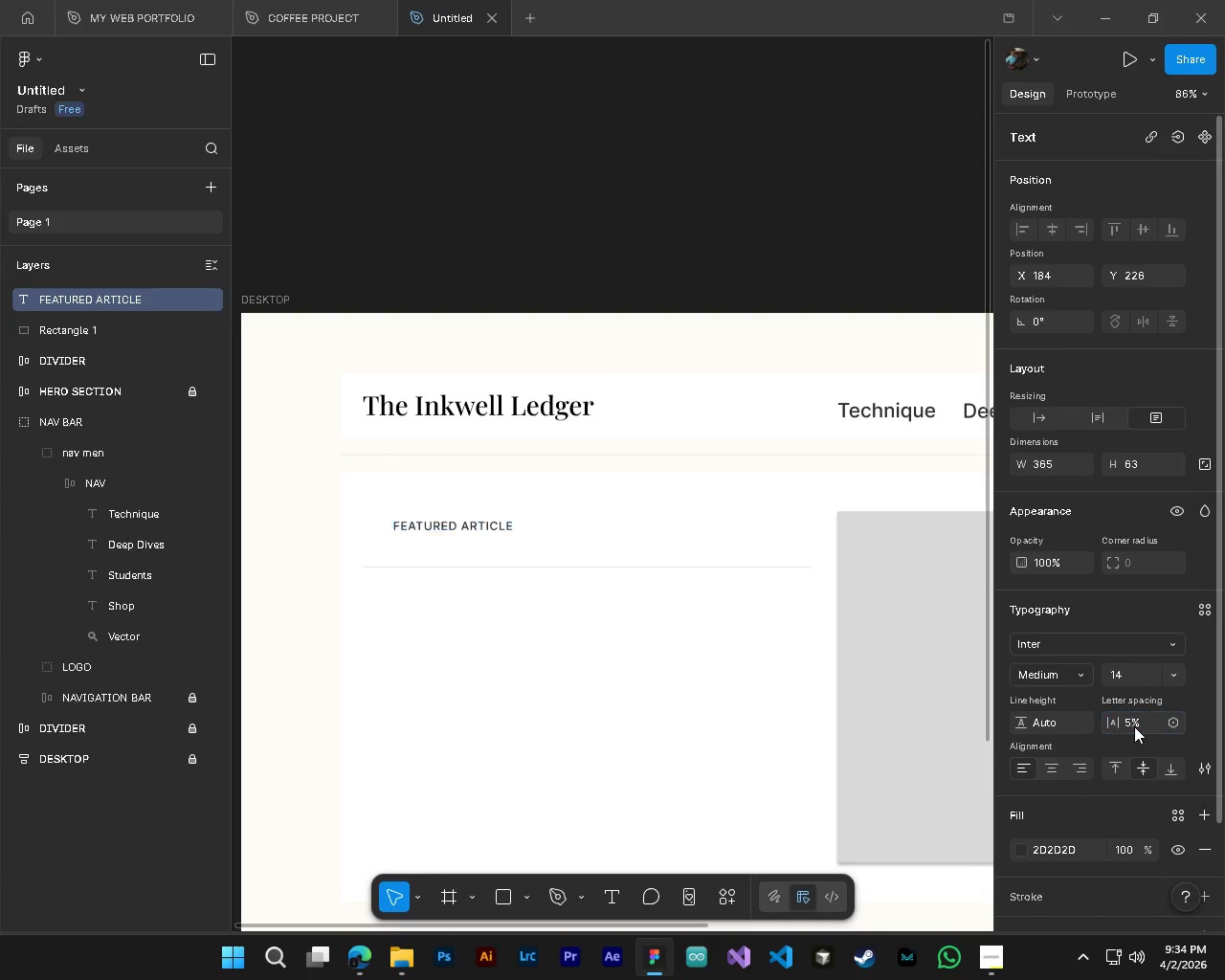 
key(NumpadEnter)
 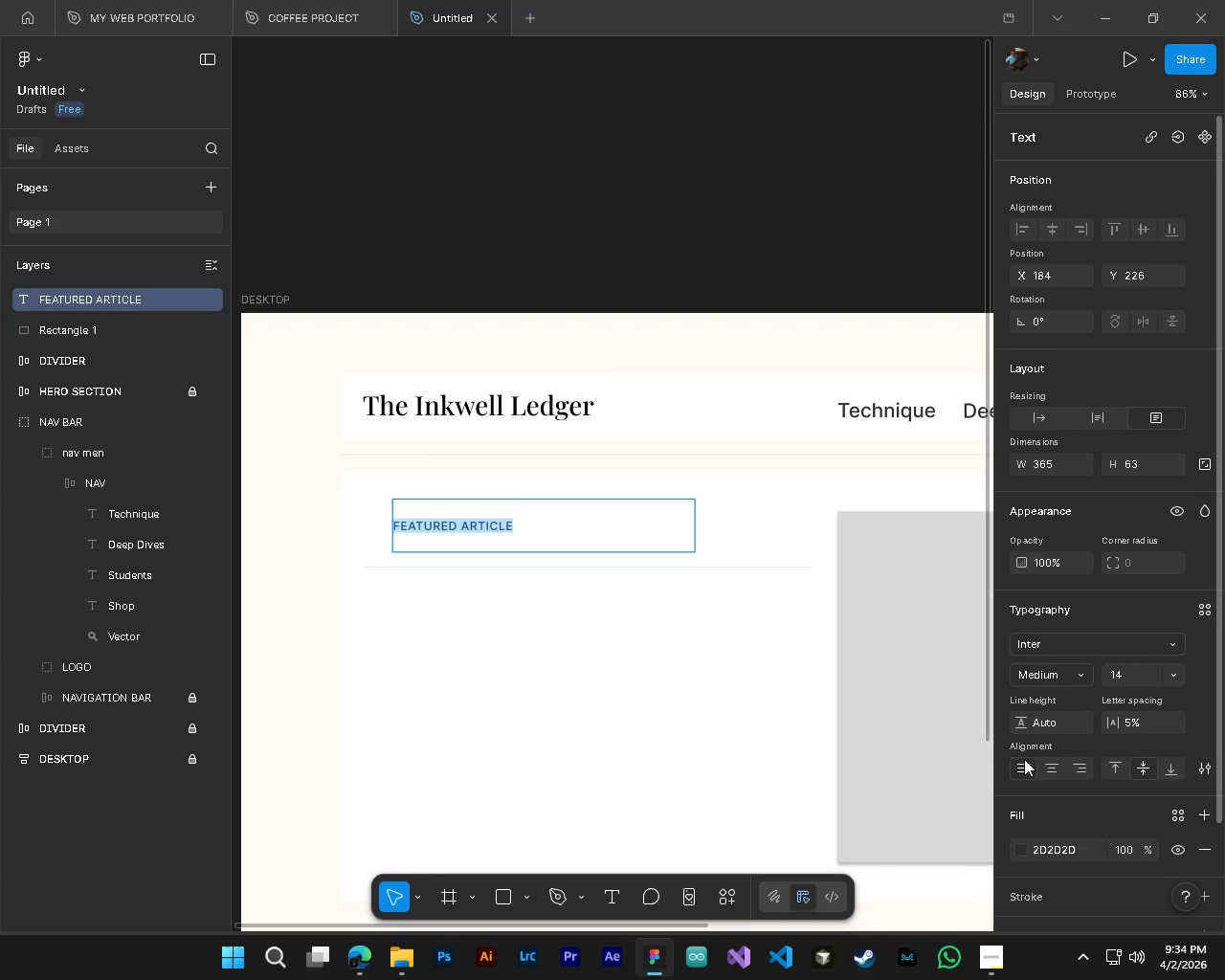 
left_click([1020, 851])
 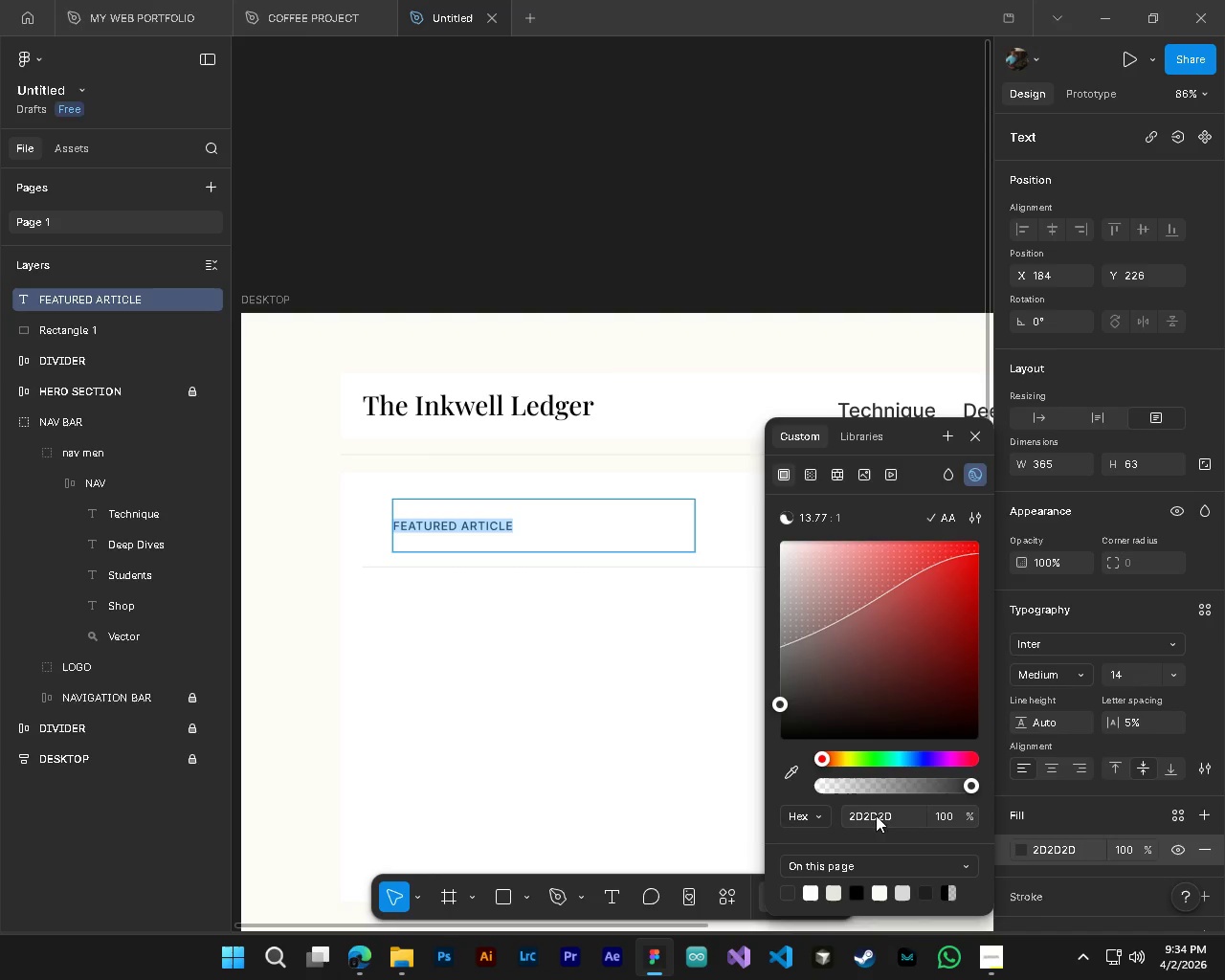 
double_click([876, 815])
 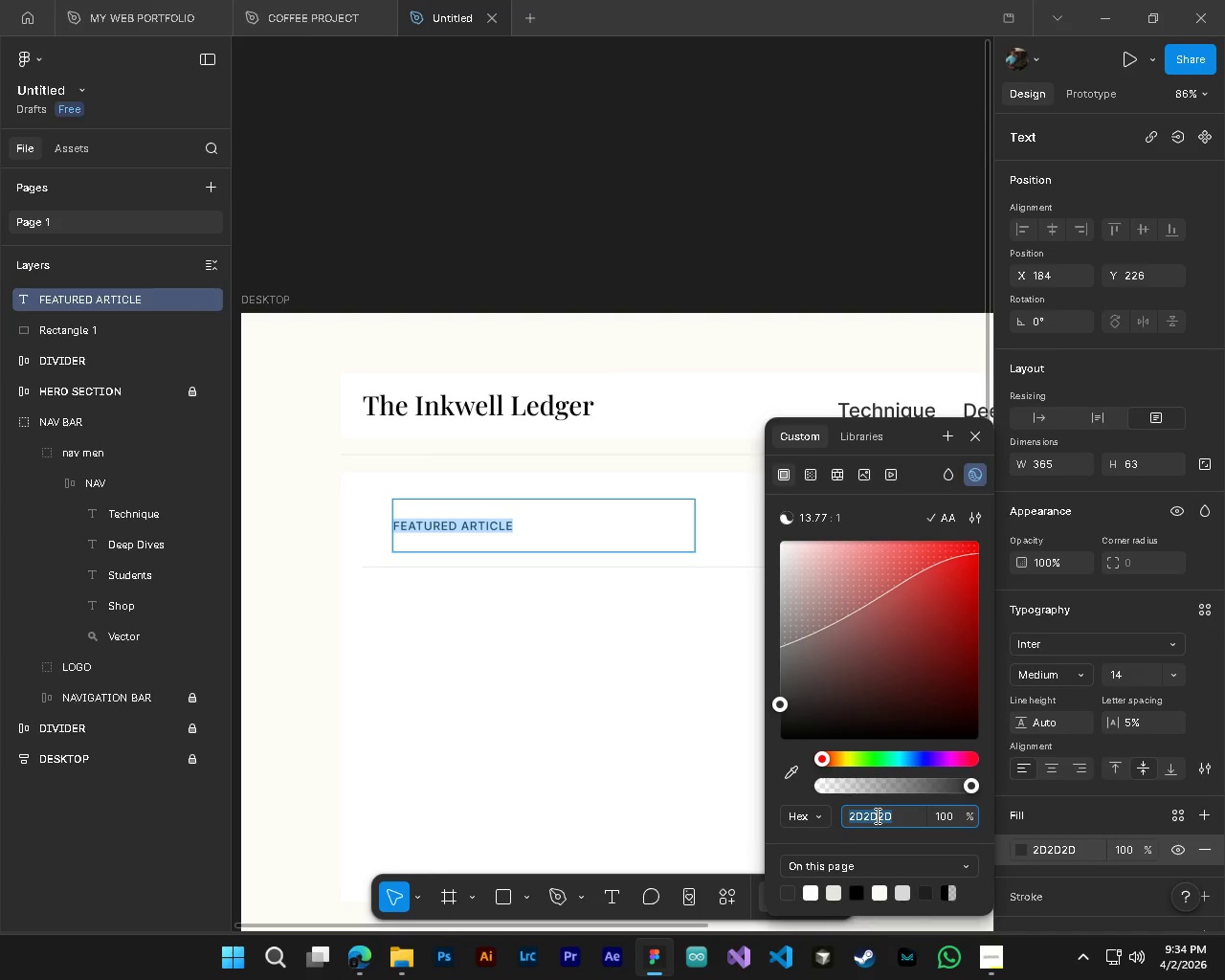 
key(Numpad6)
 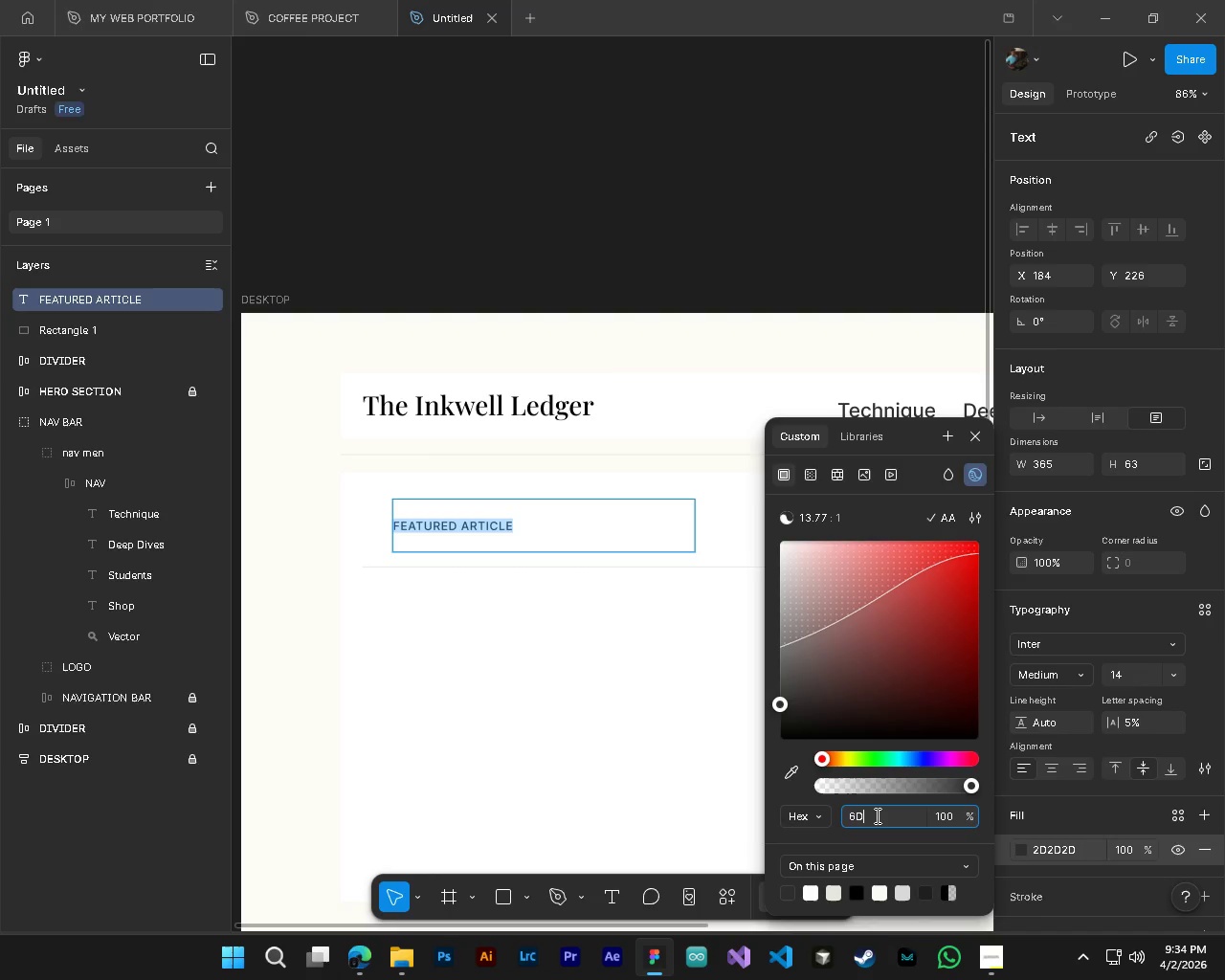 
key(D)
 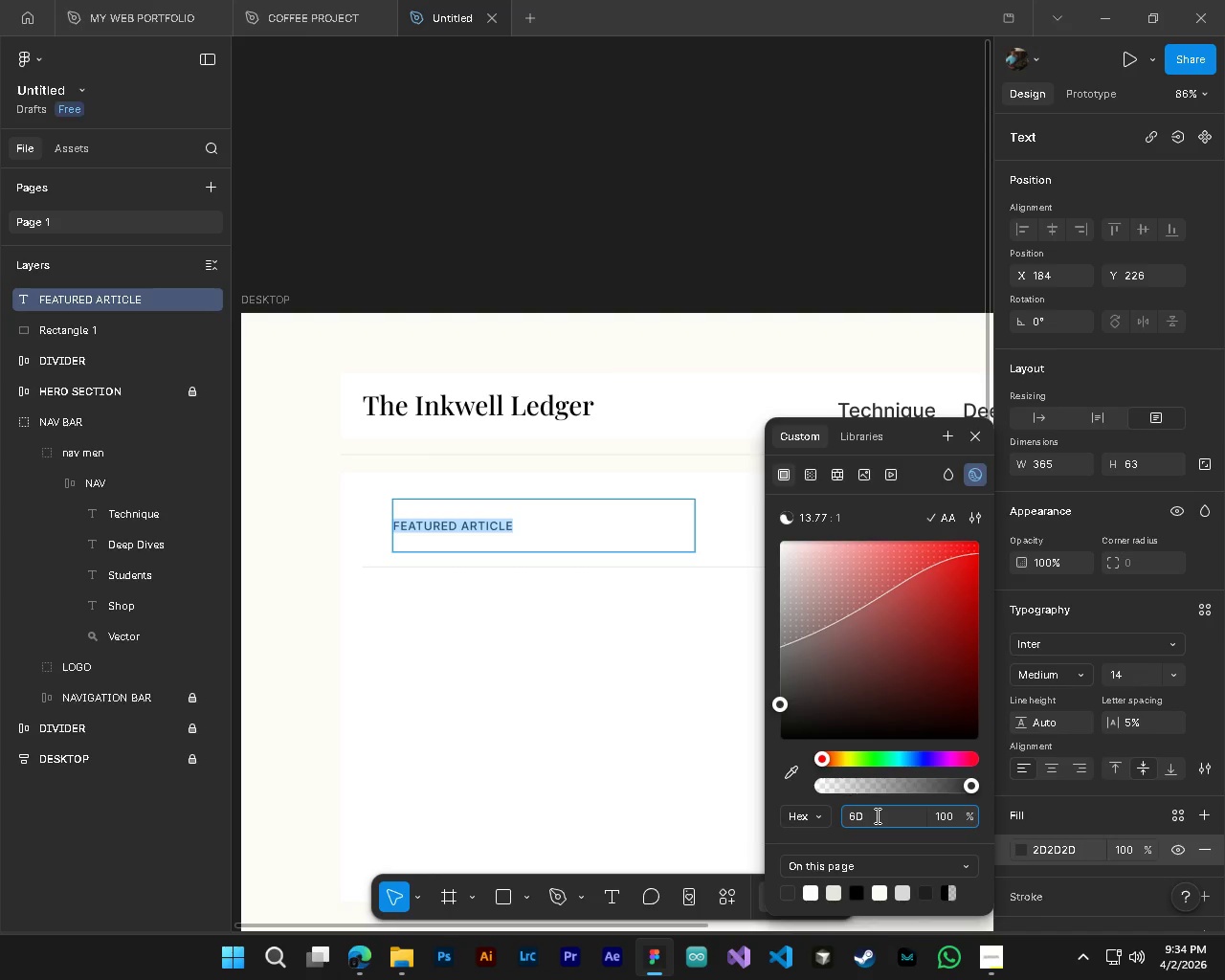 
key(Numpad6)
 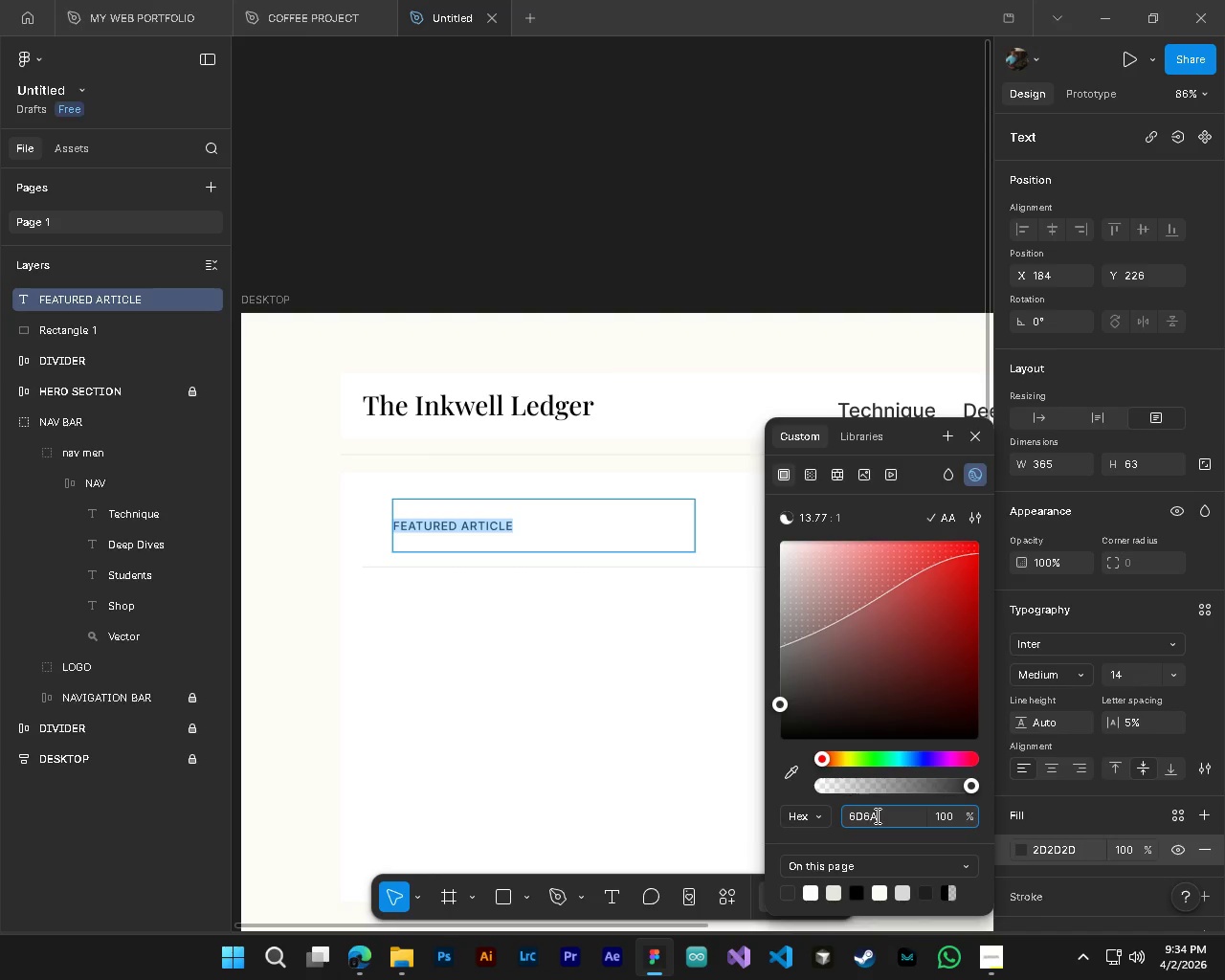 
key(A)
 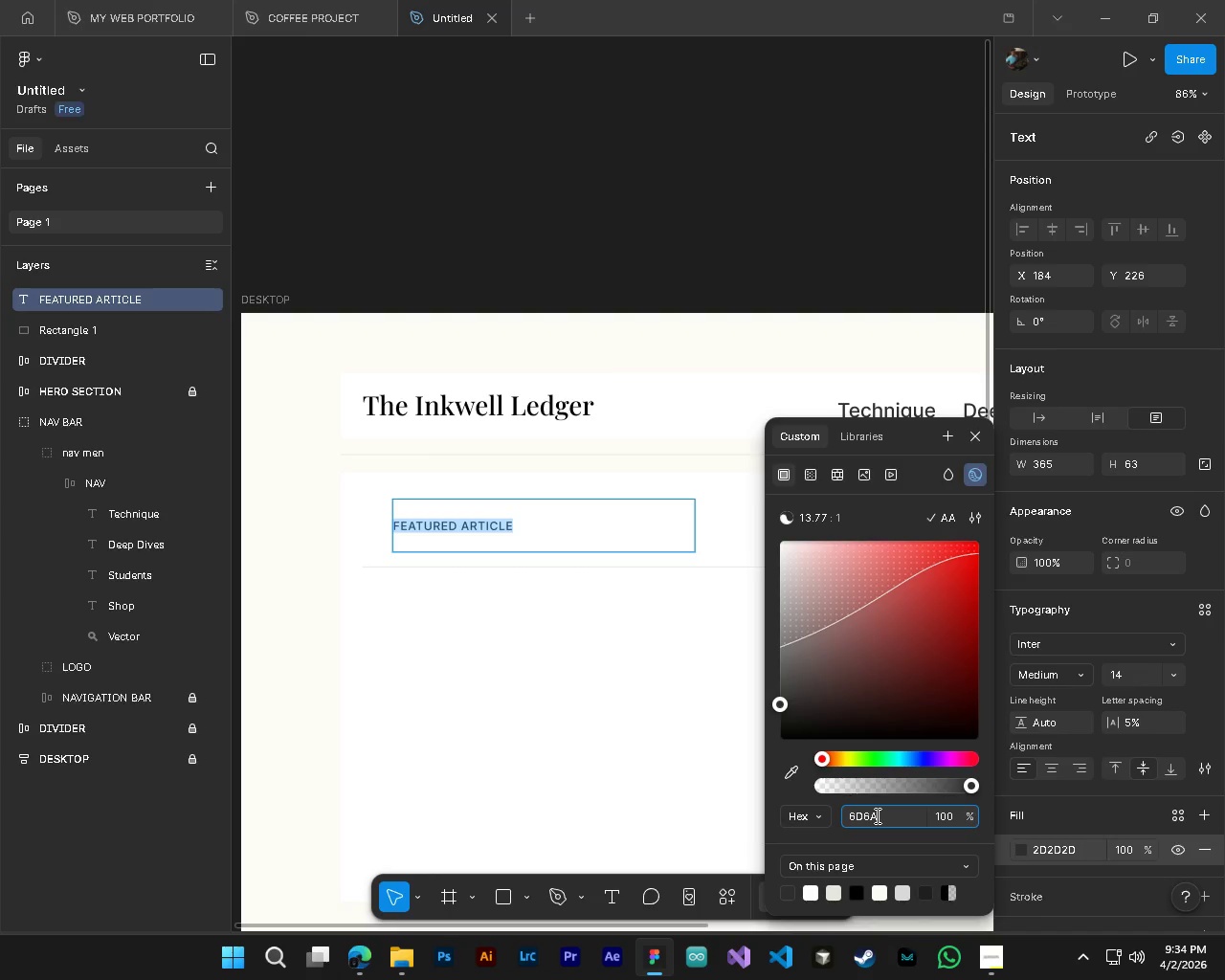 
key(Numpad6)
 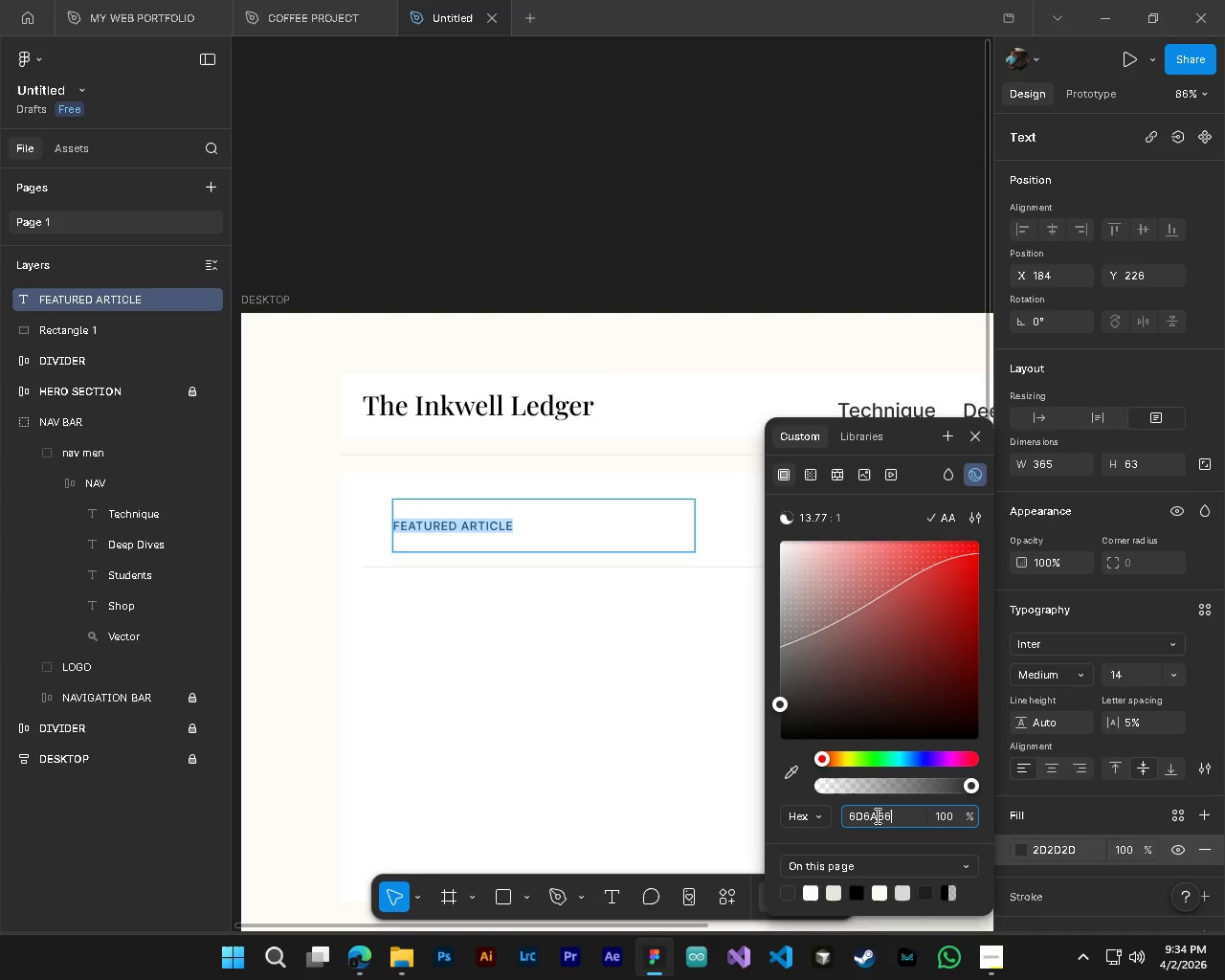 
key(Numpad6)
 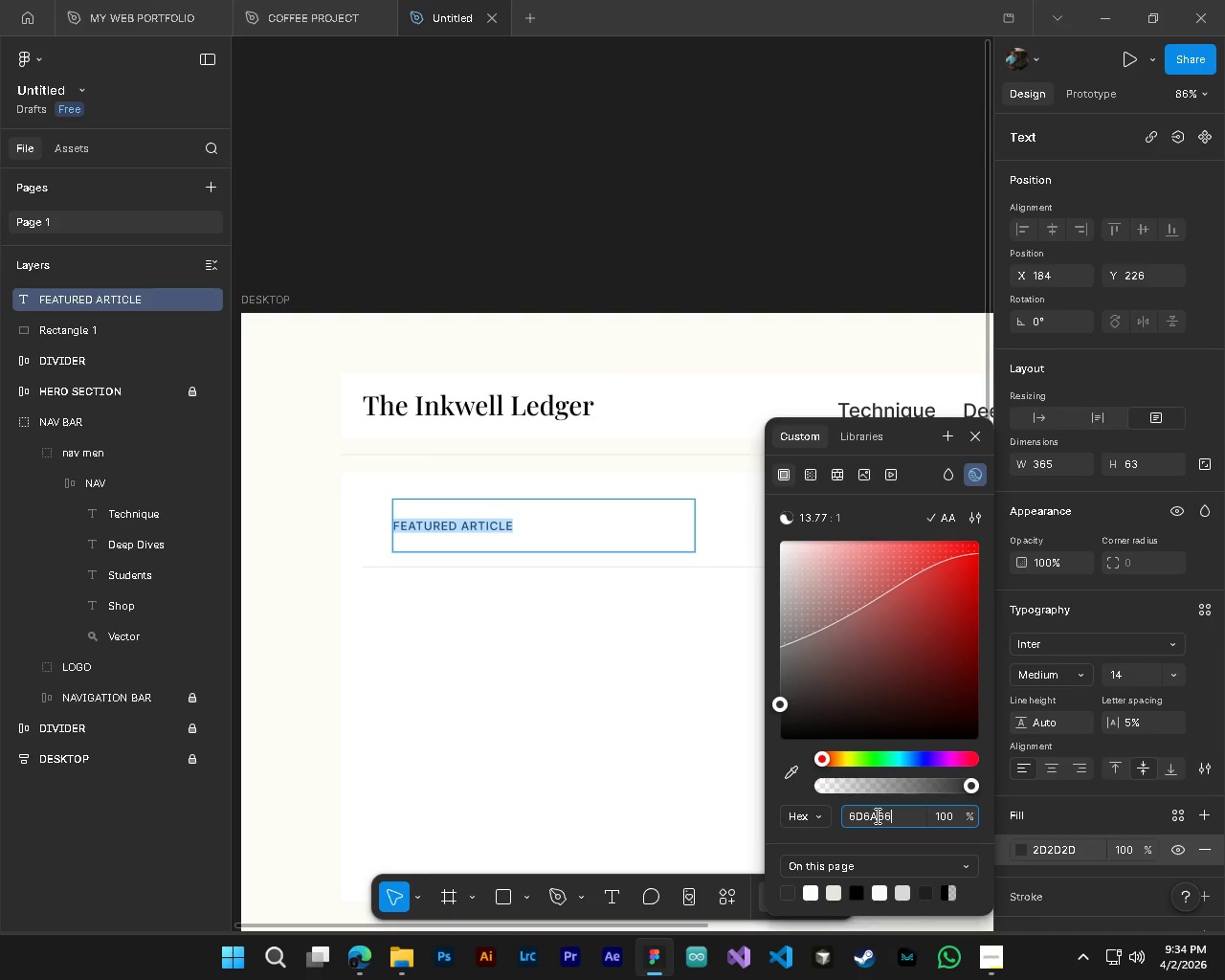 
key(Numpad6)
 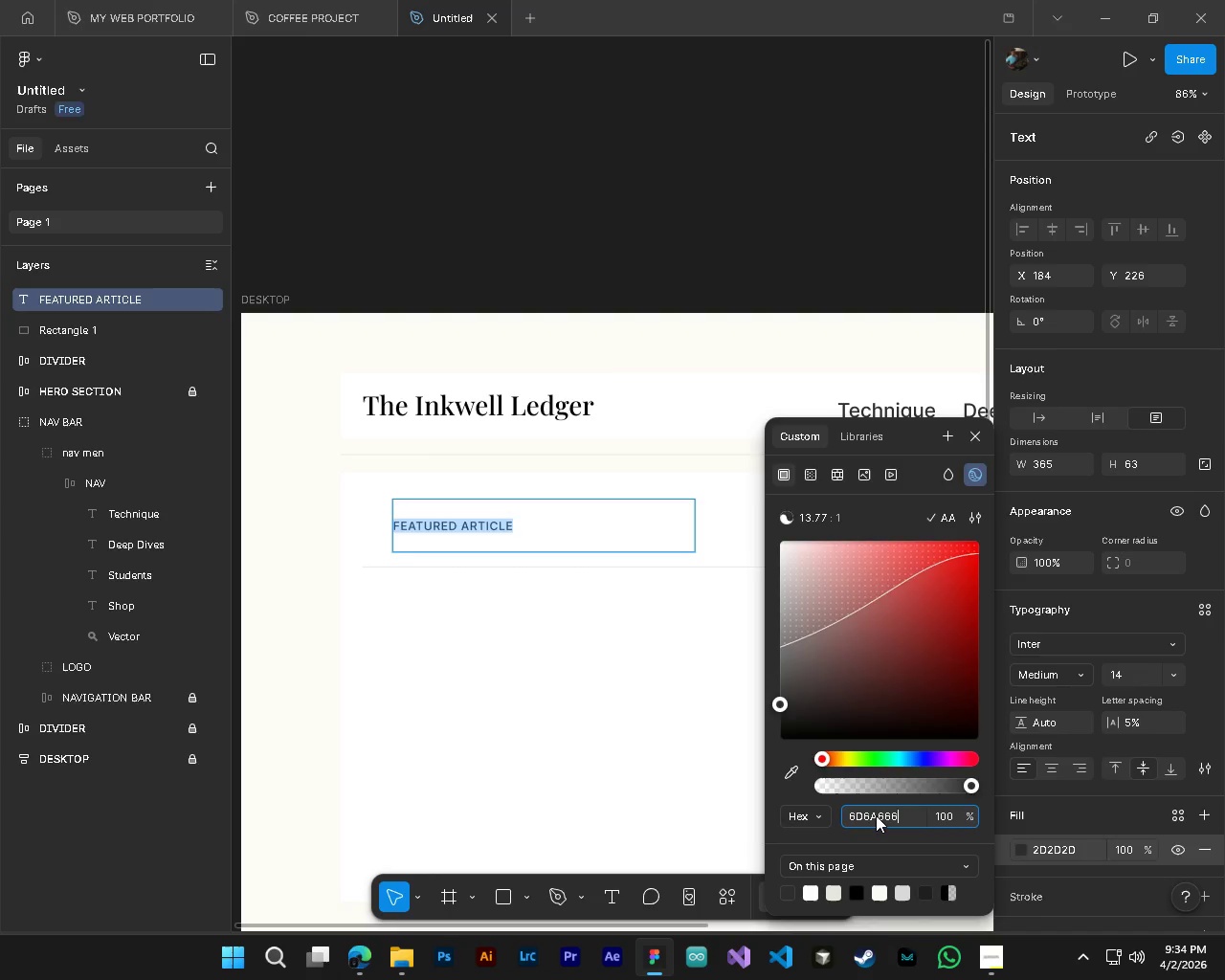 
key(NumpadEnter)
 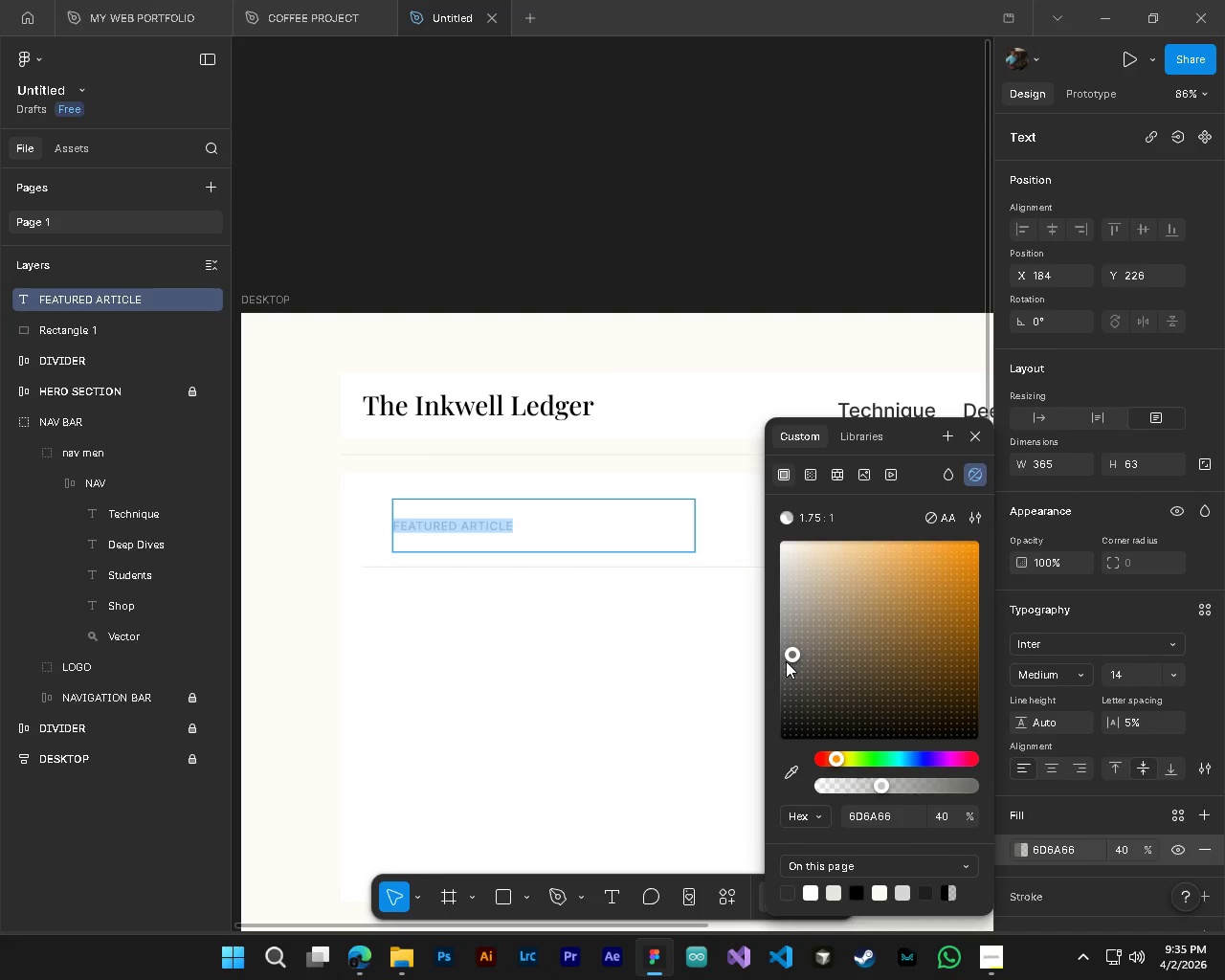 
left_click_drag(start_coordinate=[791, 649], to_coordinate=[781, 733])
 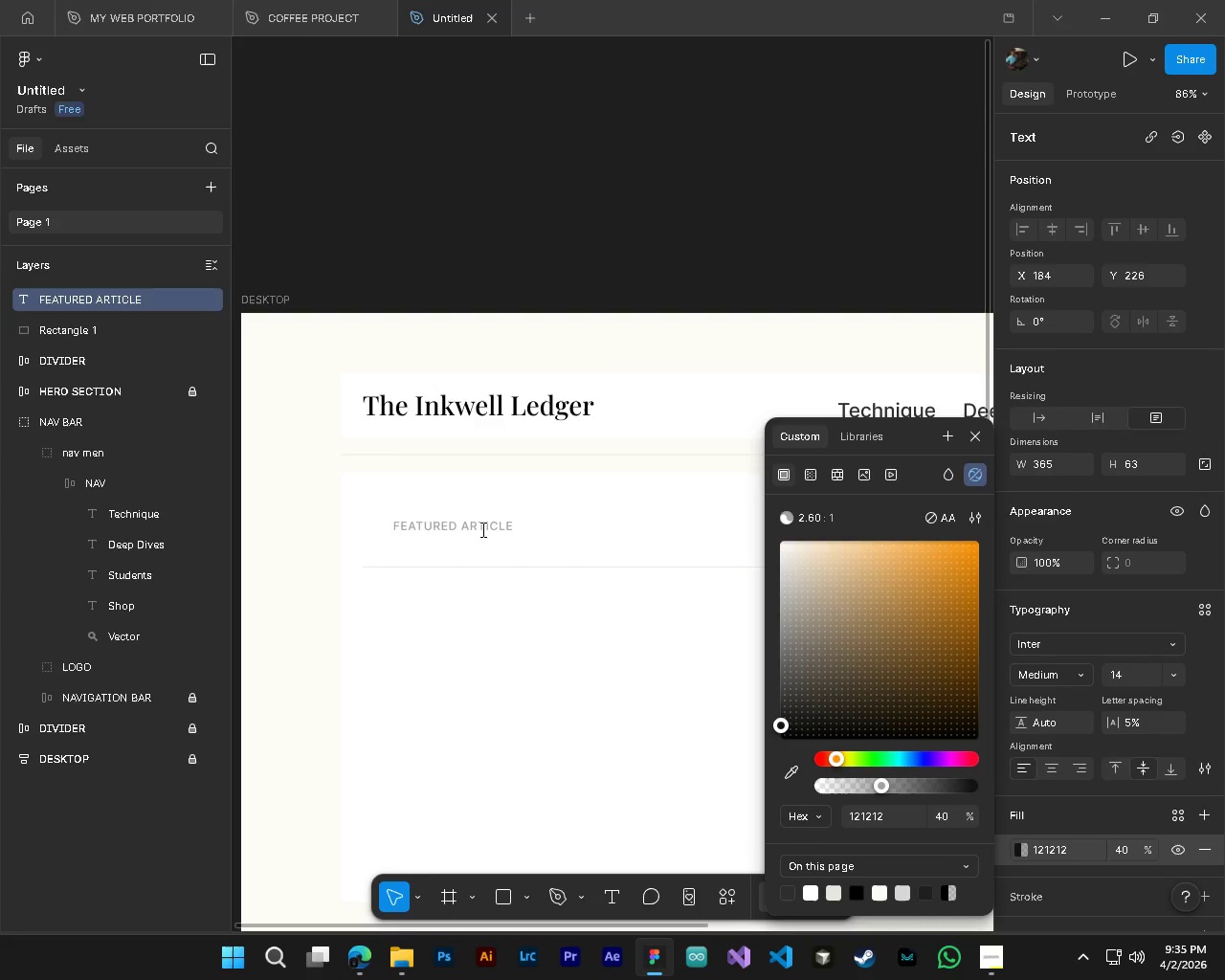 
double_click([481, 529])
 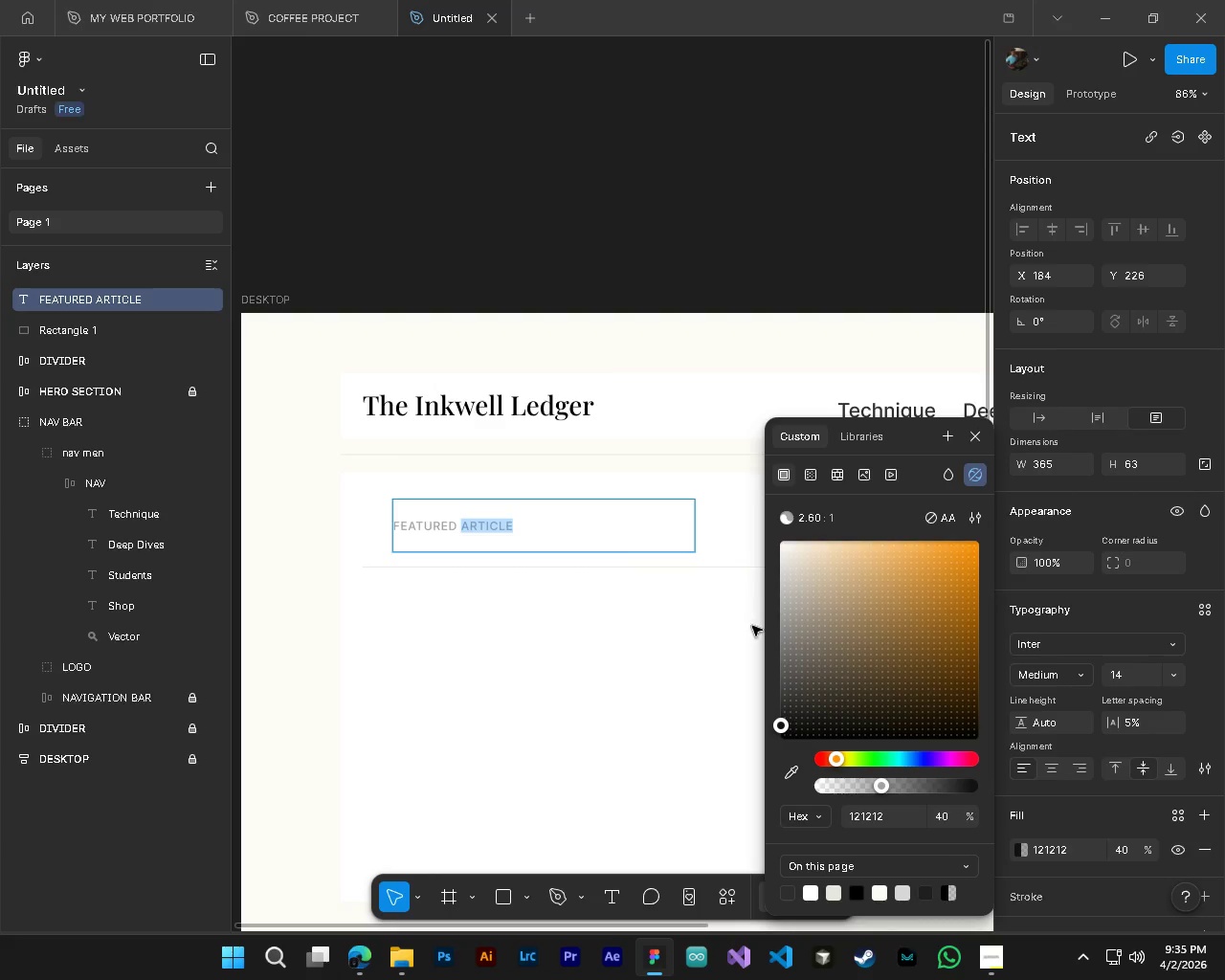 
key(Control+ControlLeft)
 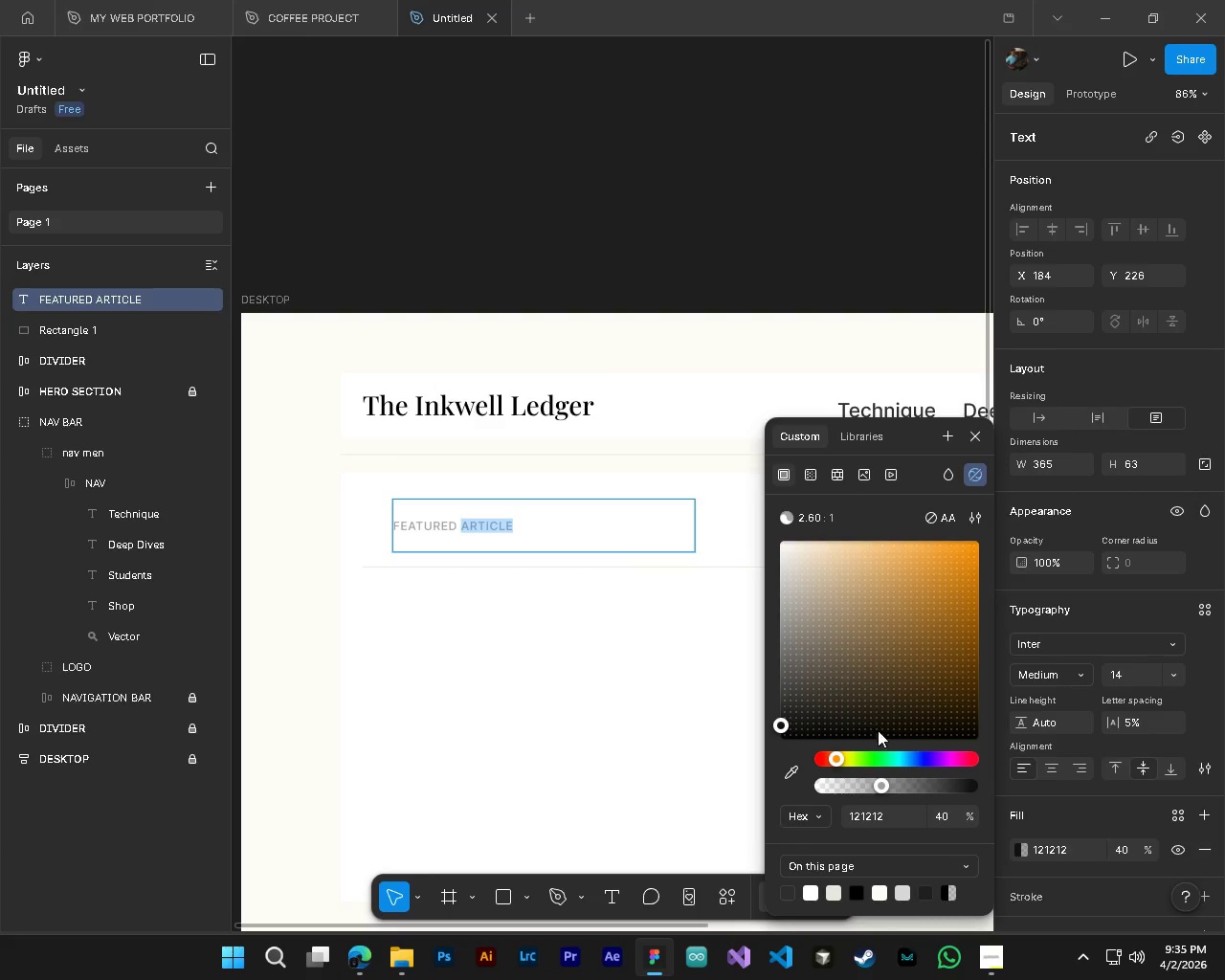 
key(Control+A)
 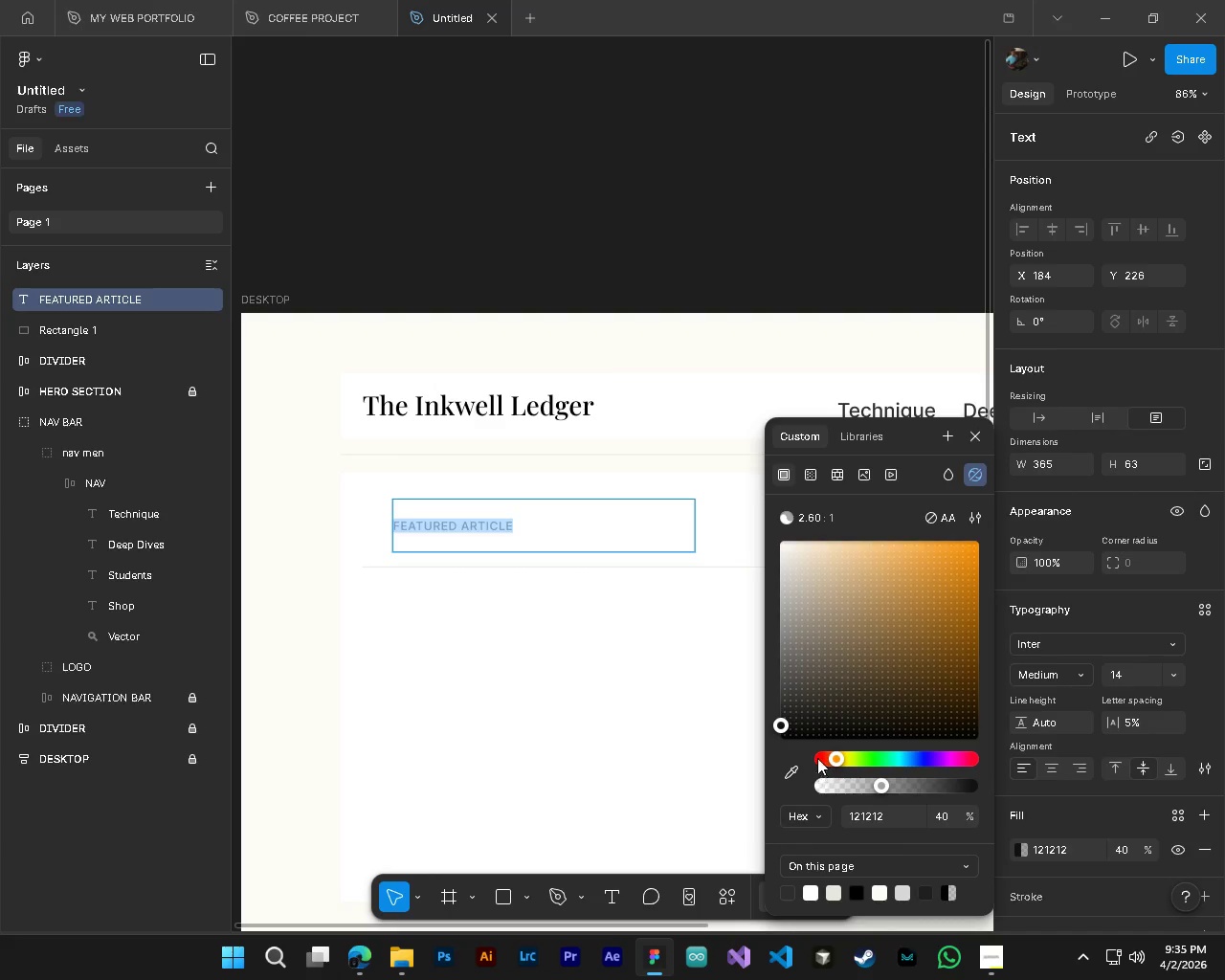 
left_click_drag(start_coordinate=[801, 712], to_coordinate=[822, 735])
 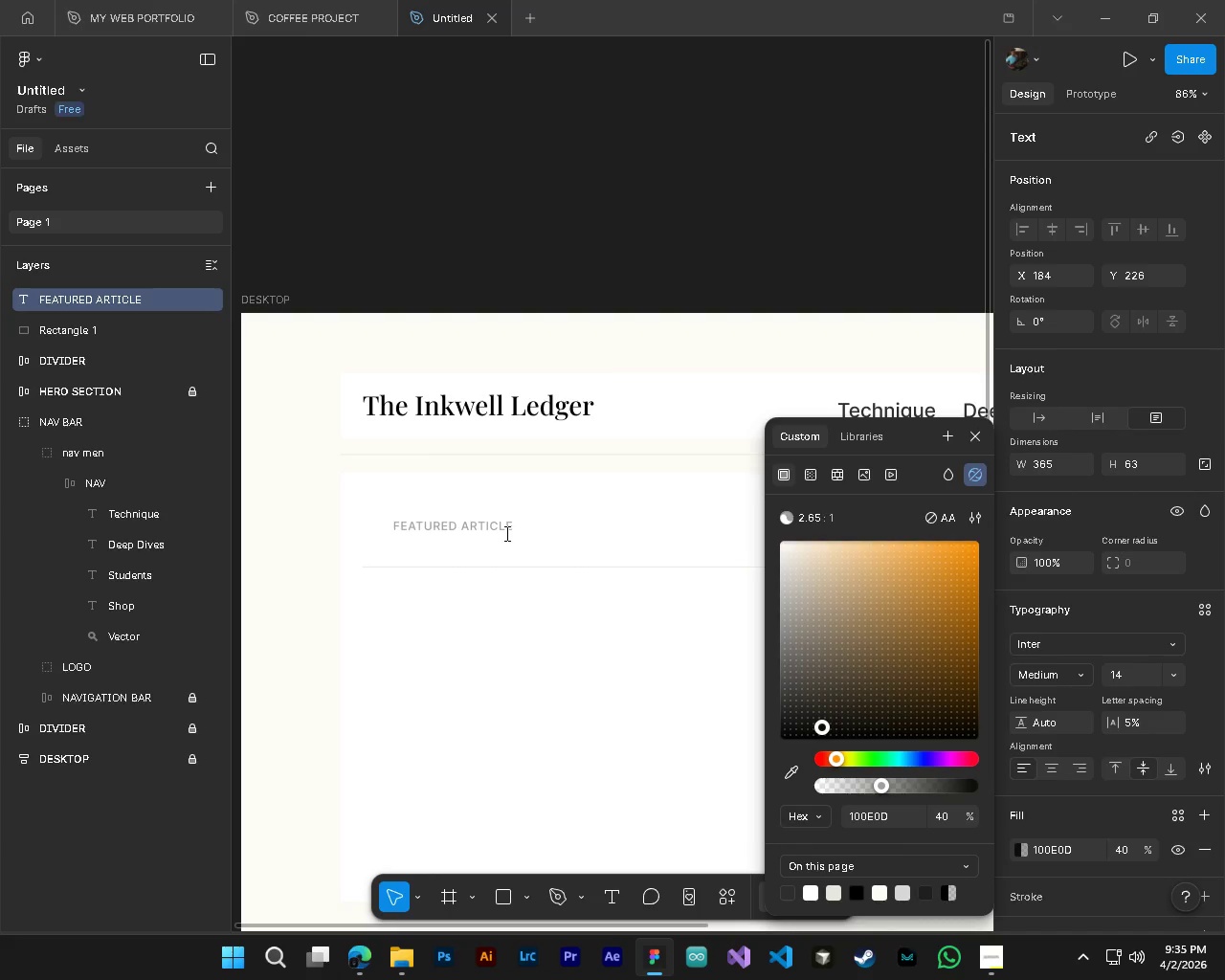 
double_click([505, 533])
 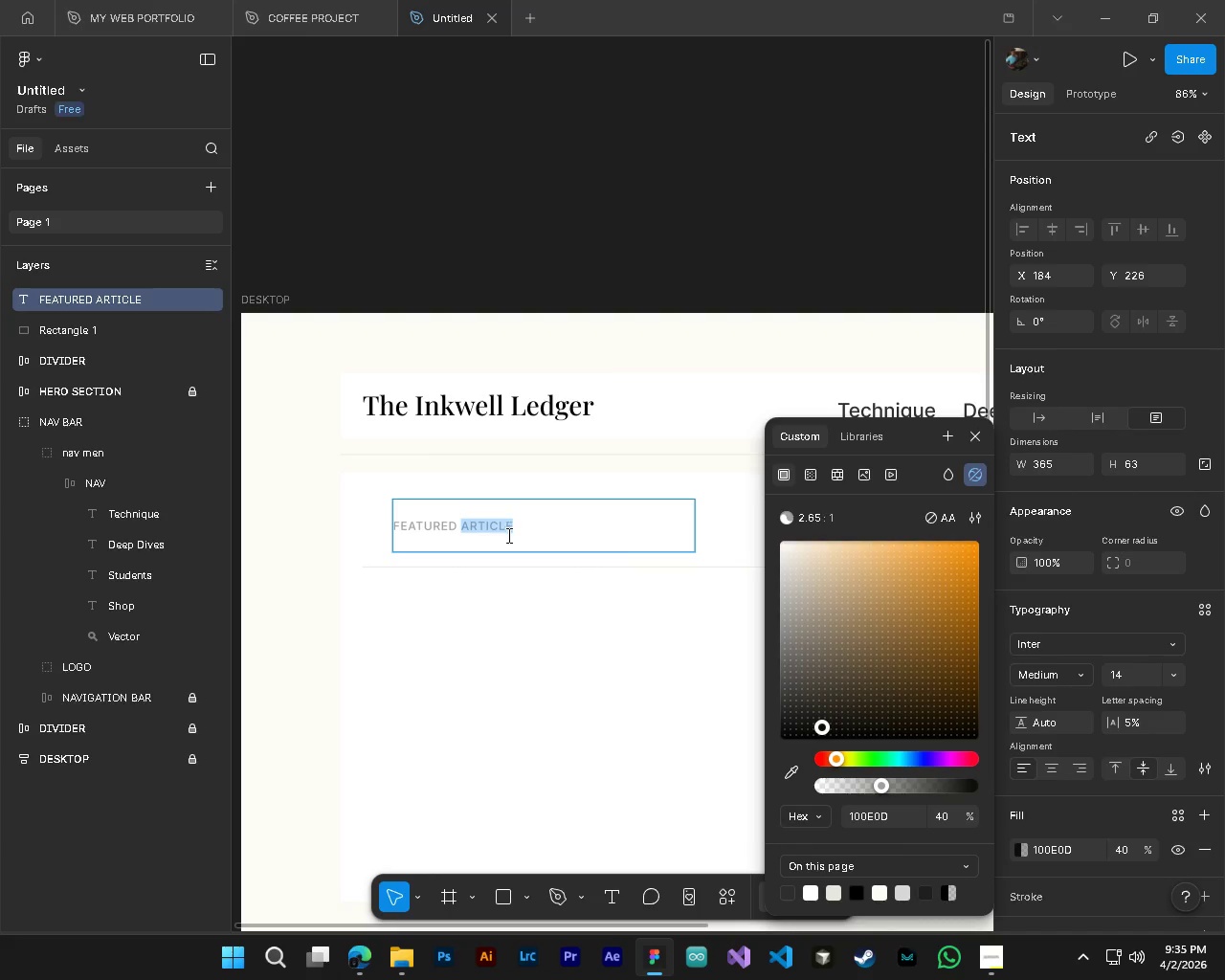 
key(Control+ControlLeft)
 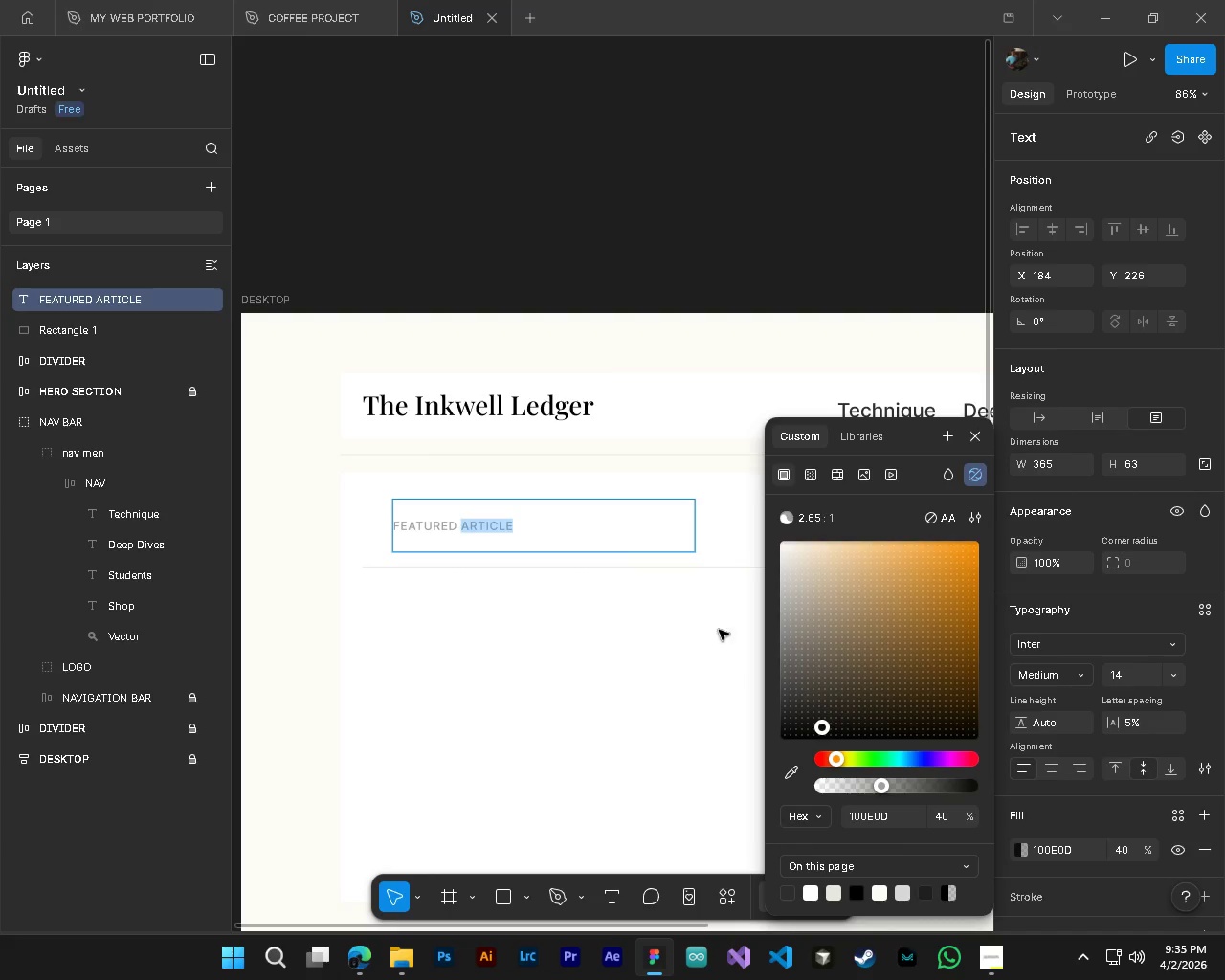 
key(Control+A)
 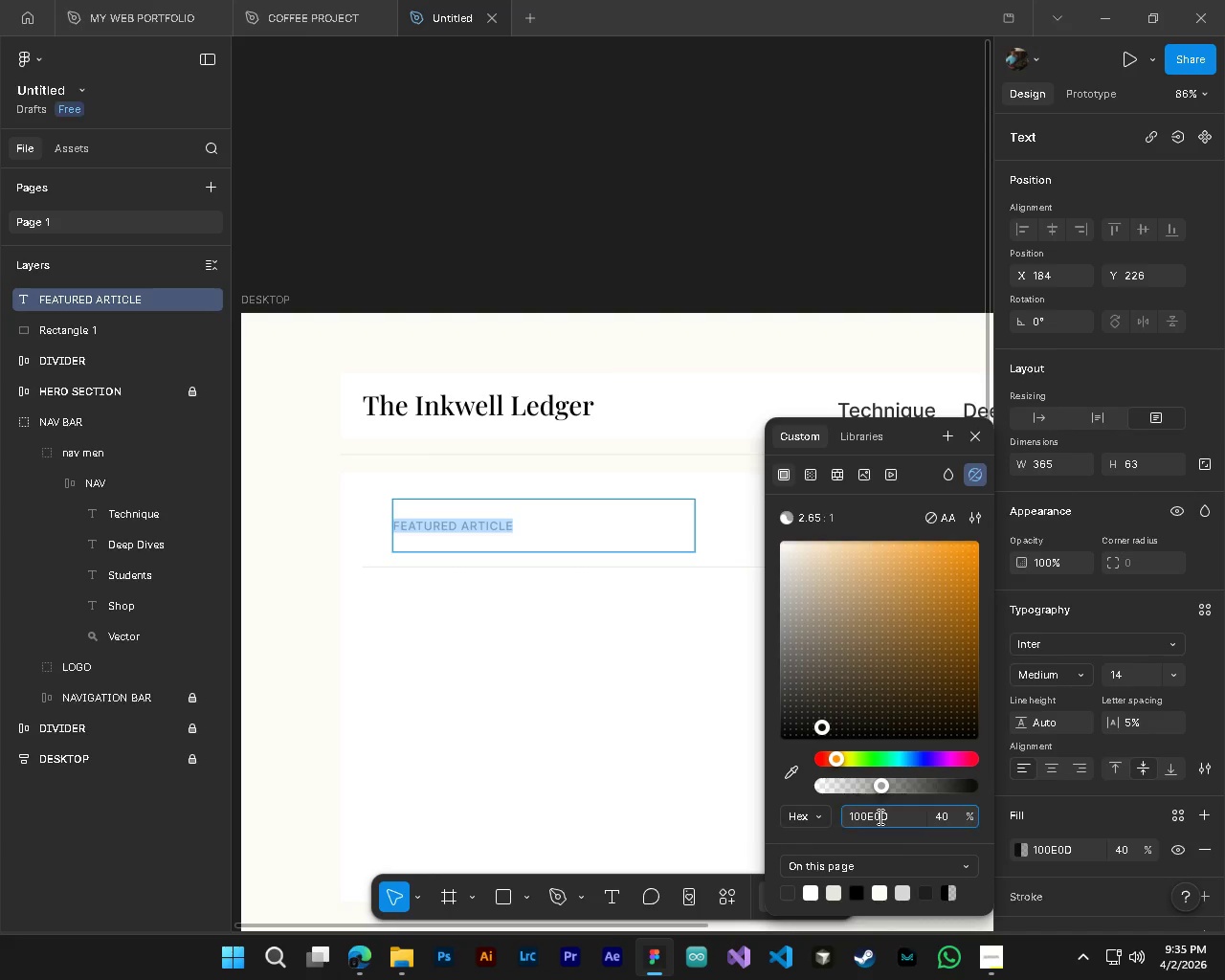 
double_click([879, 816])
 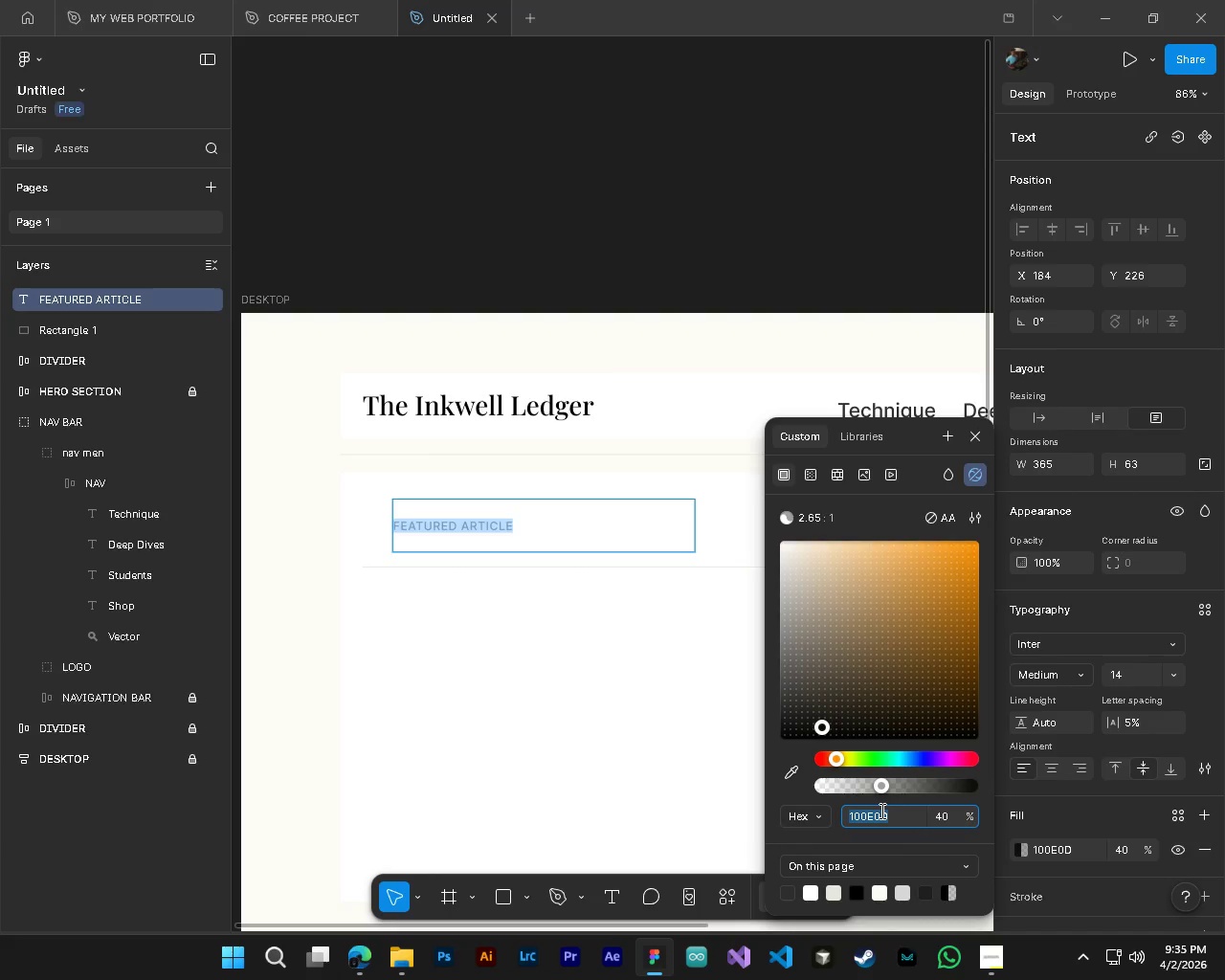 
key(Numpad2)
 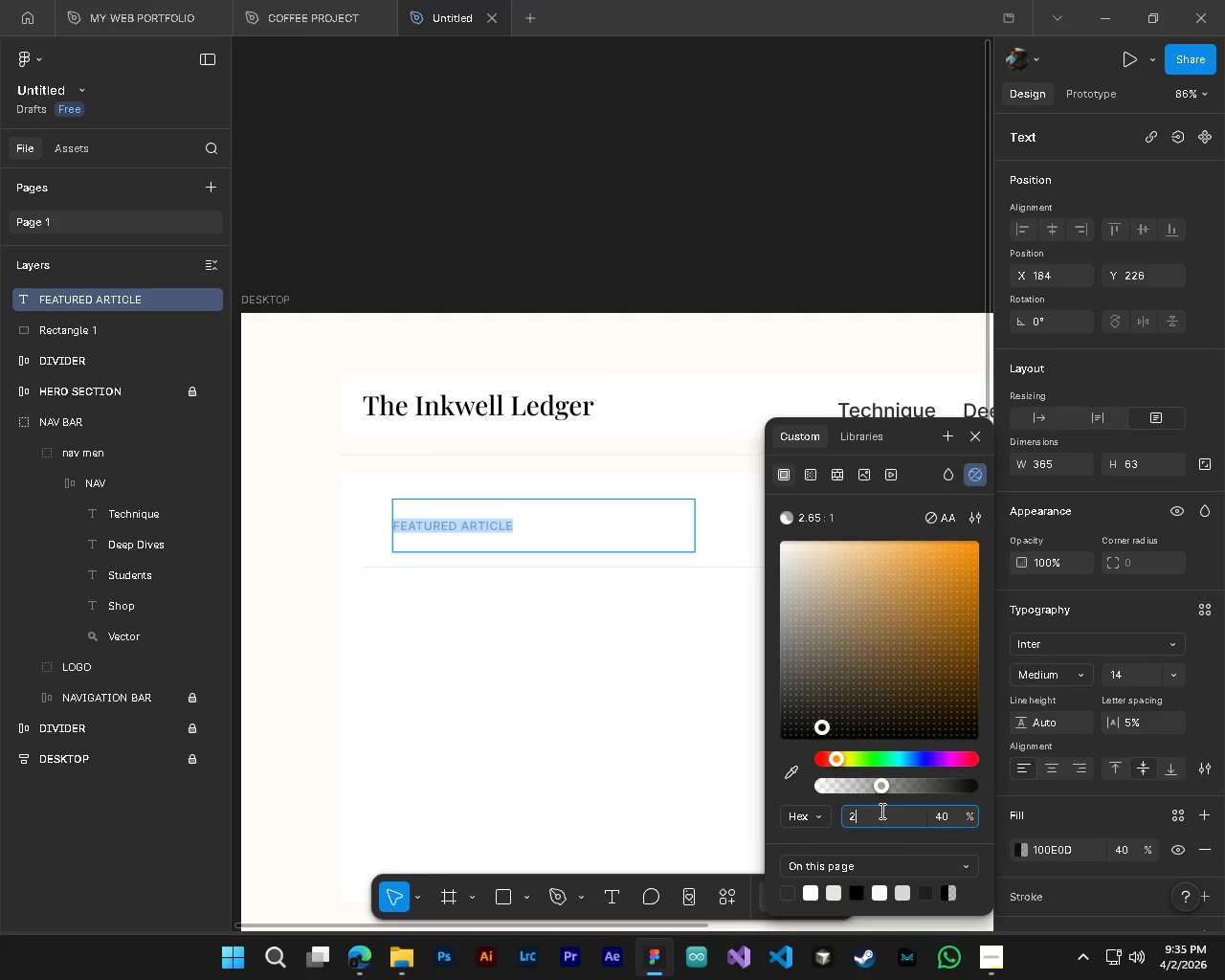 
key(D)
 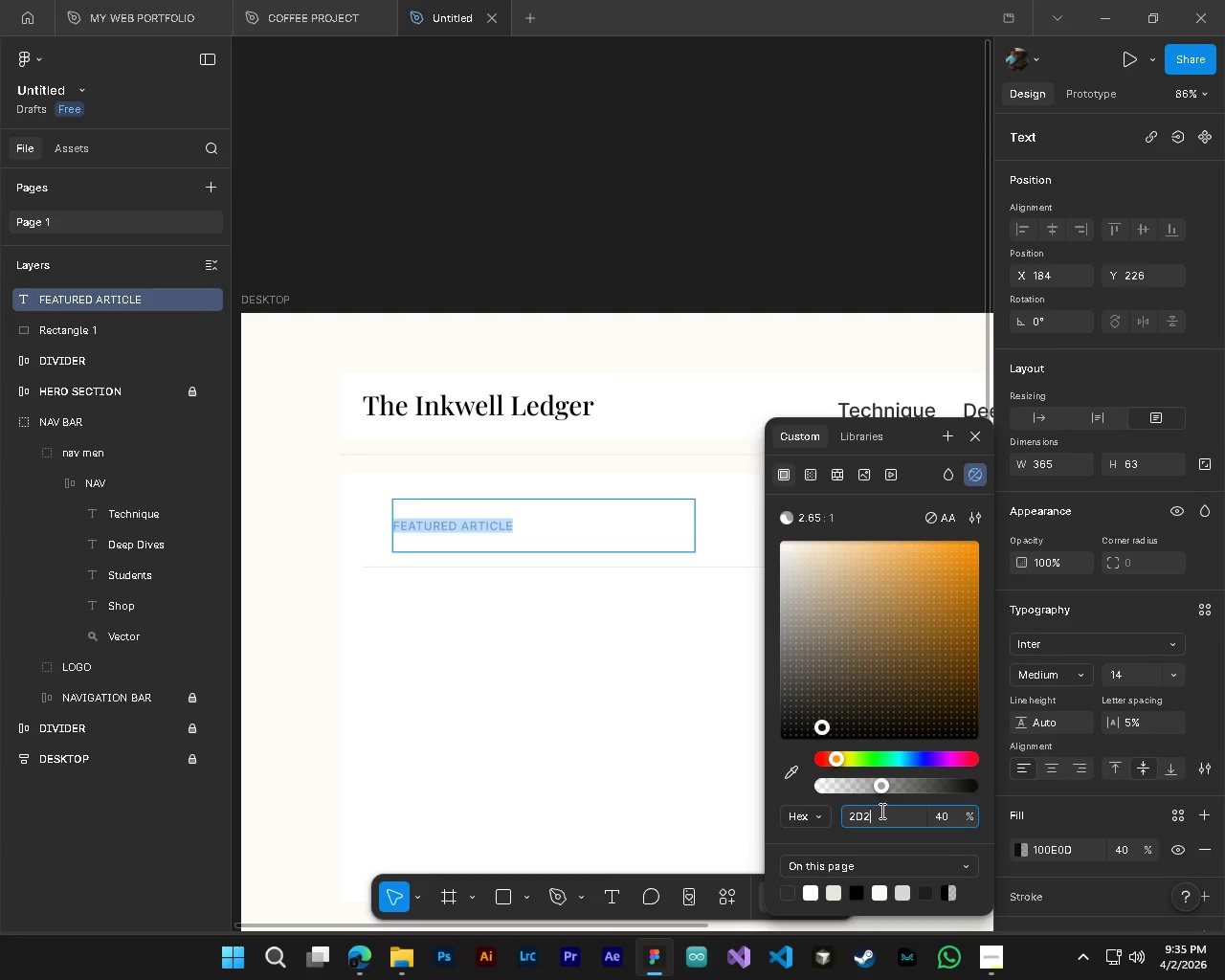 
key(Numpad2)
 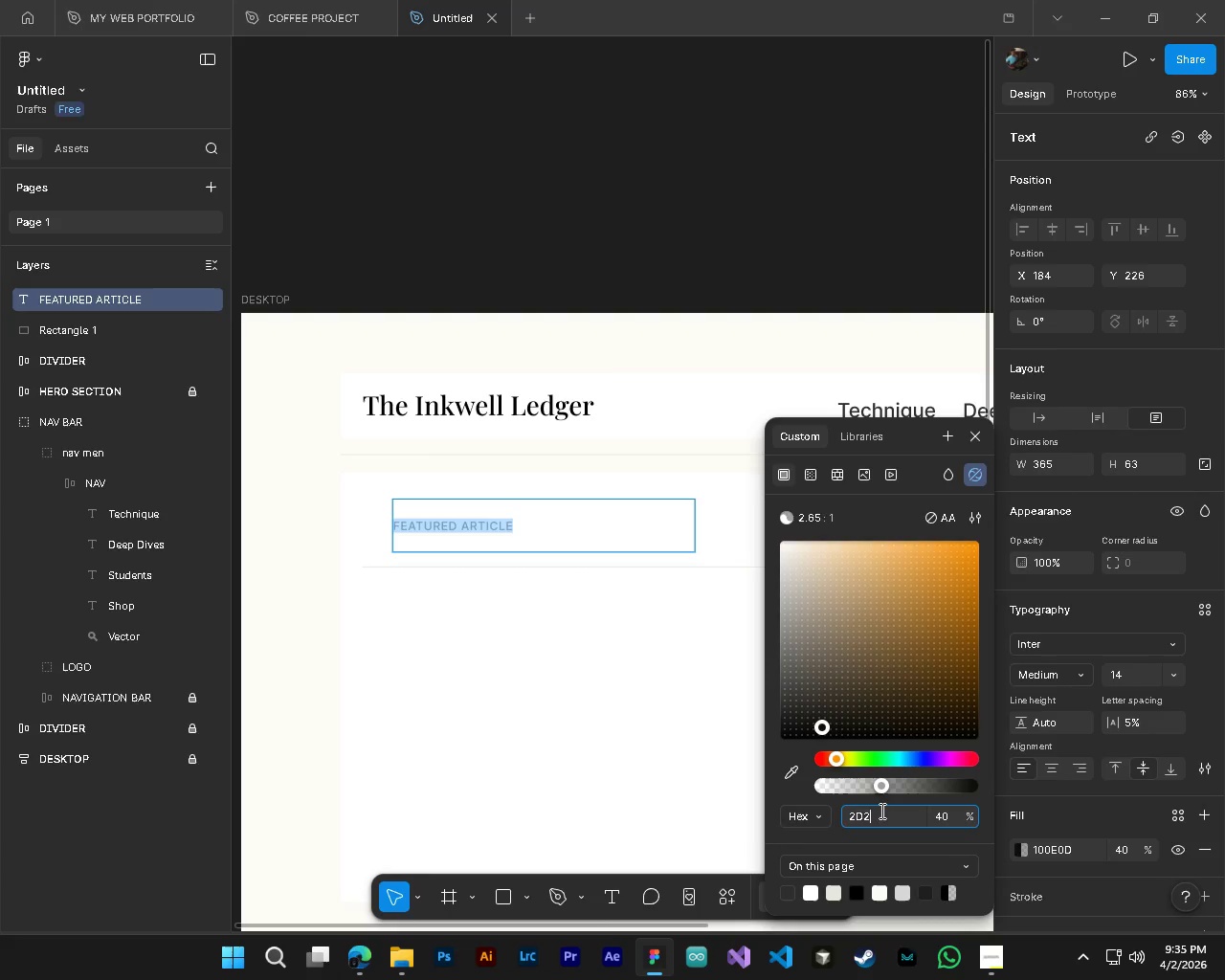 
key(D)
 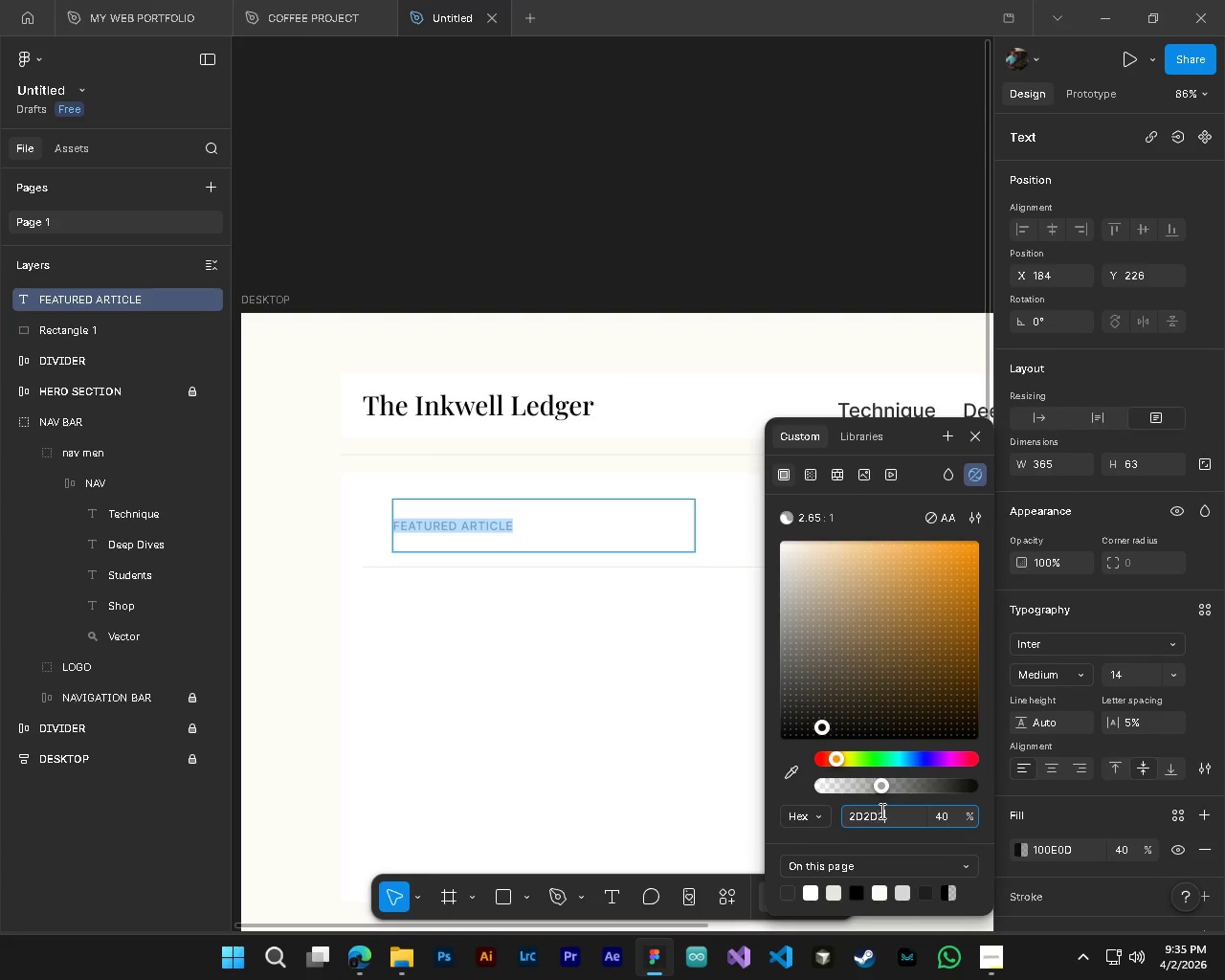 
key(Numpad2)
 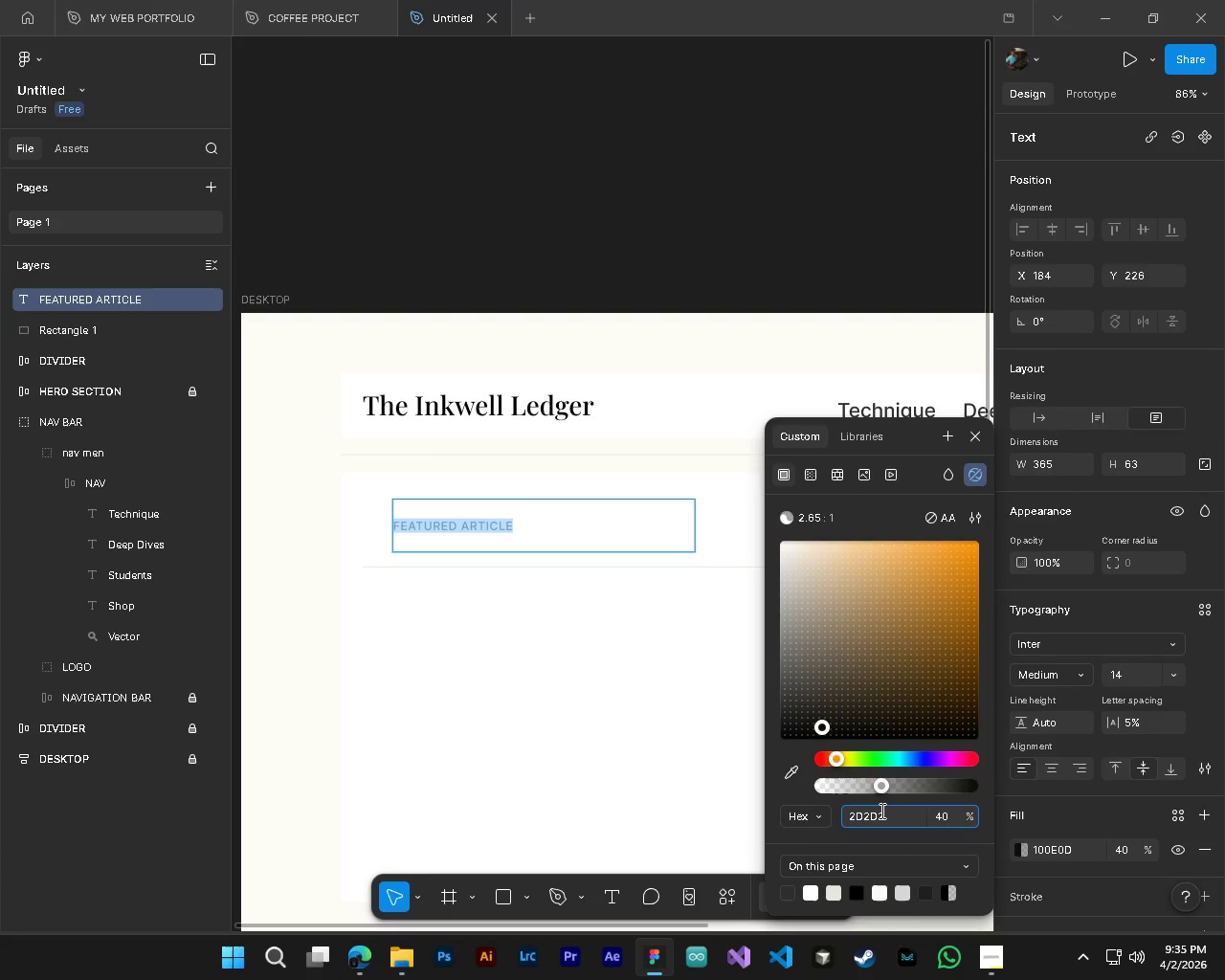 
key(D)
 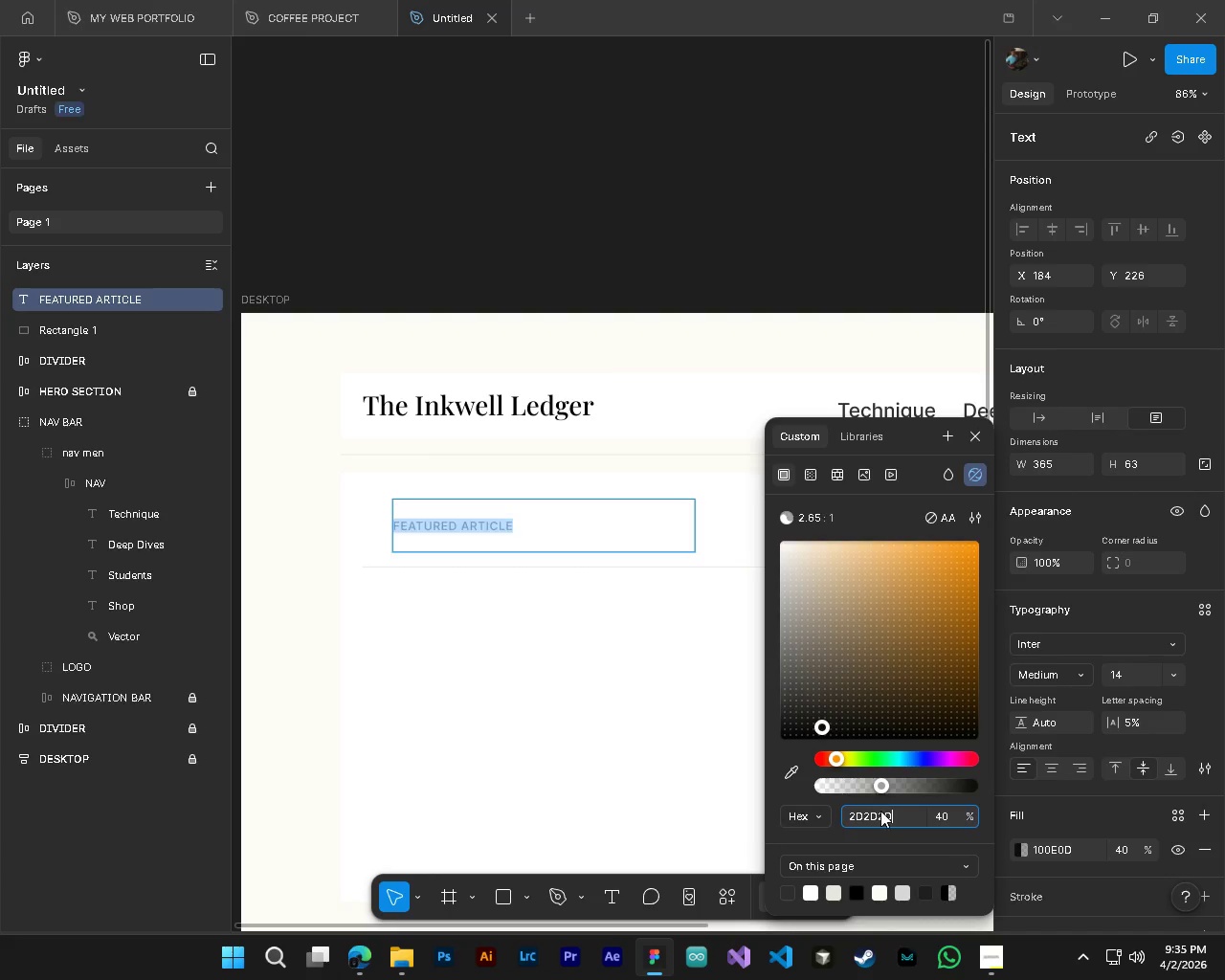 
key(NumpadEnter)
 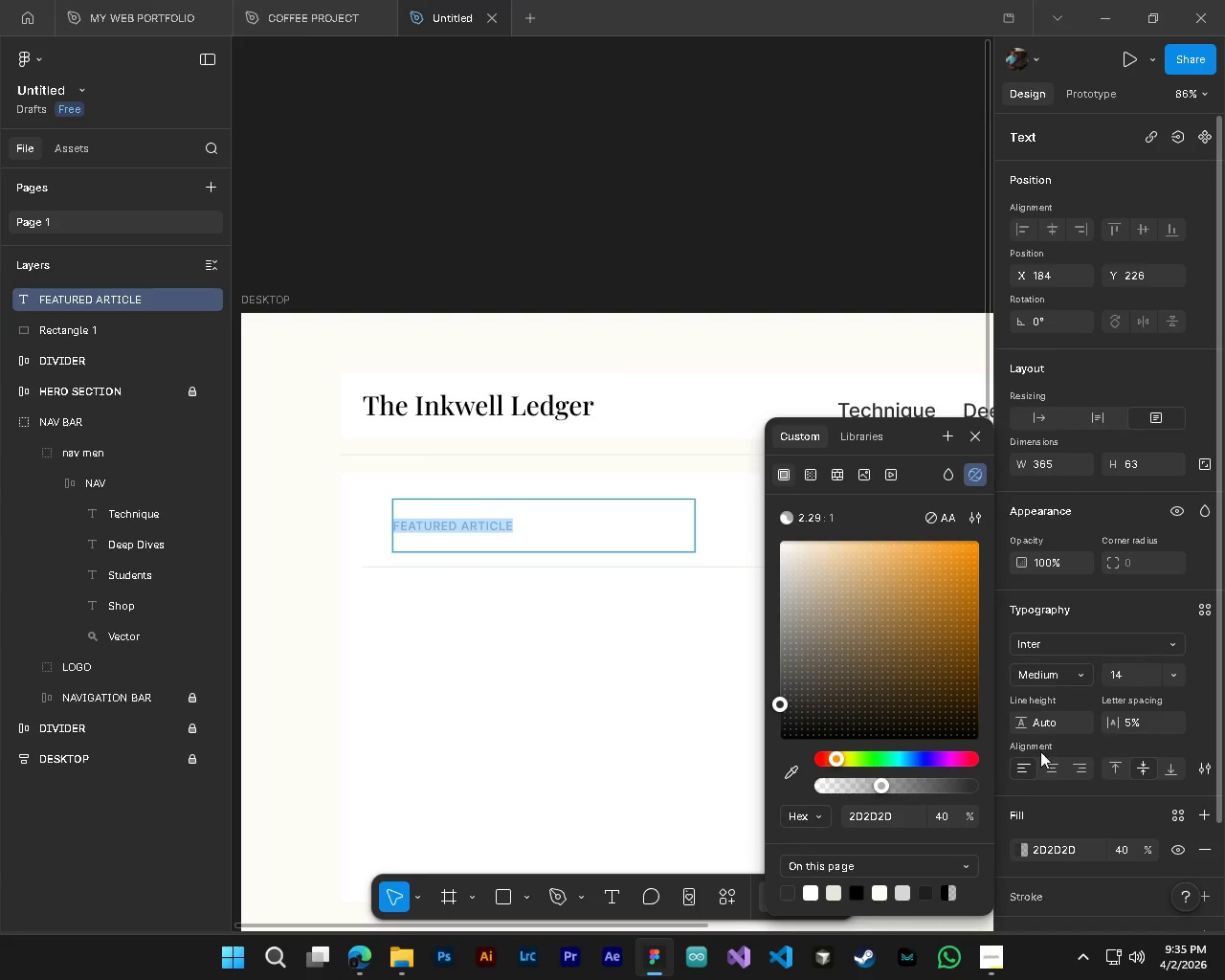 
double_click([950, 814])
 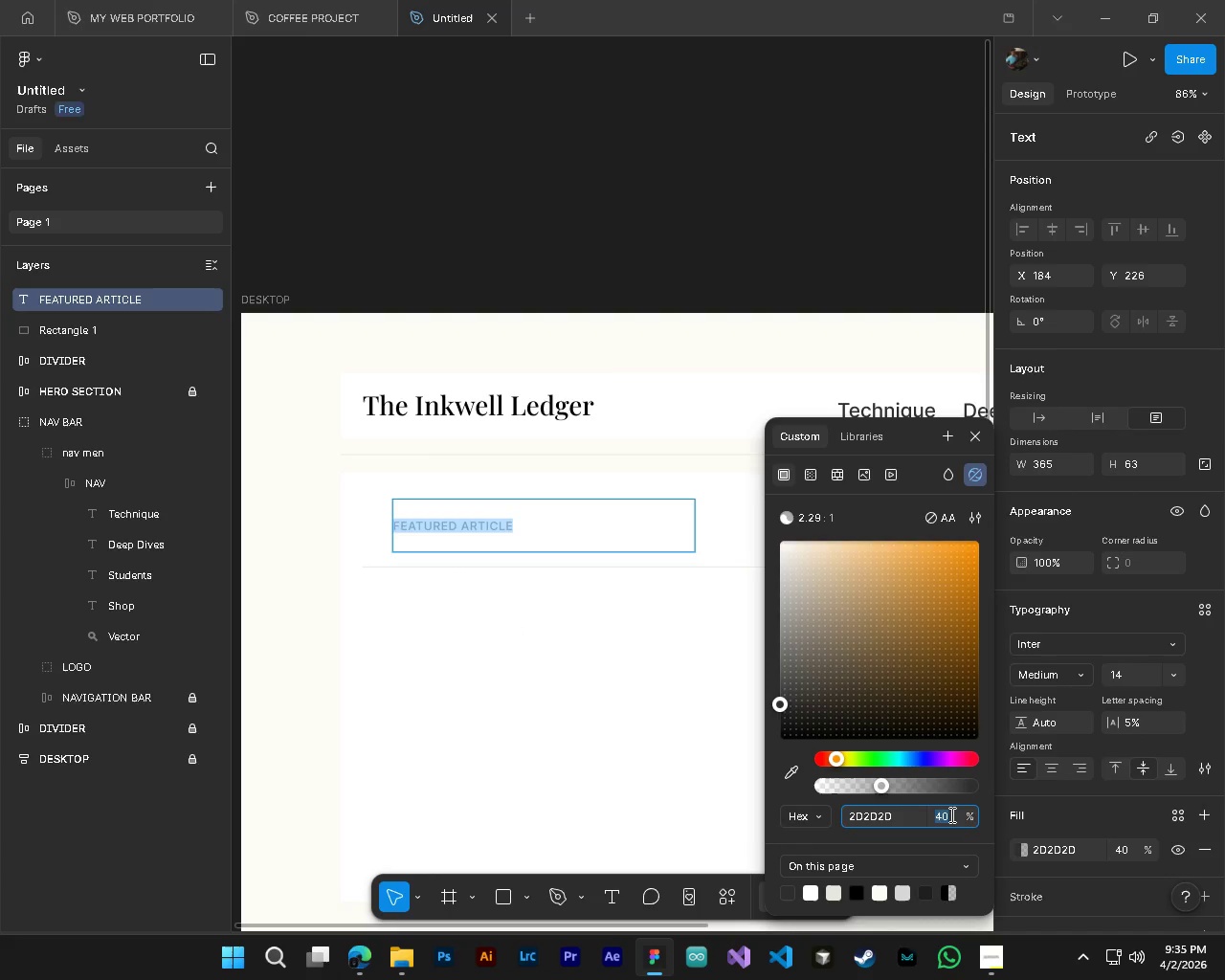 
key(Numpad1)
 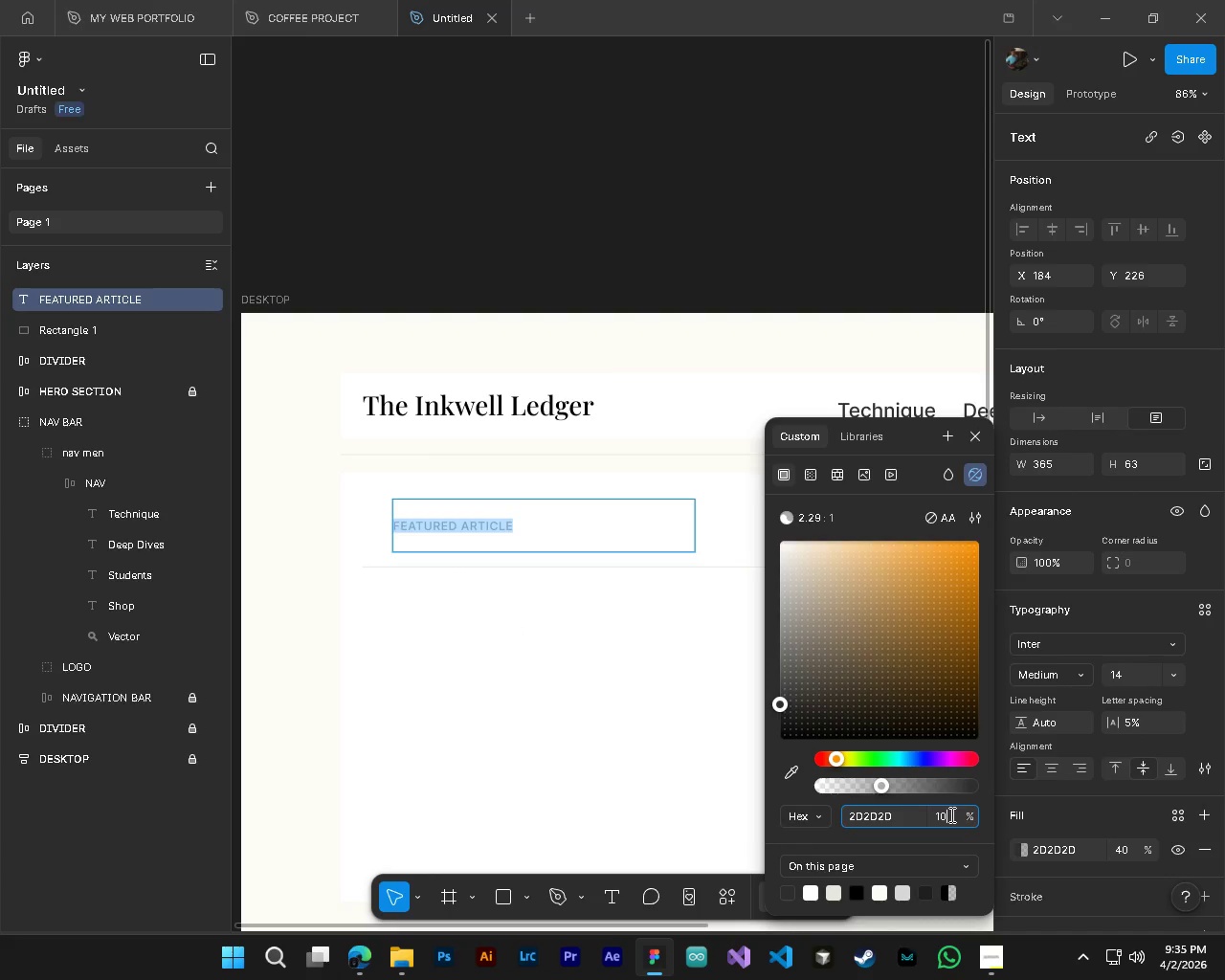 
key(Numpad0)
 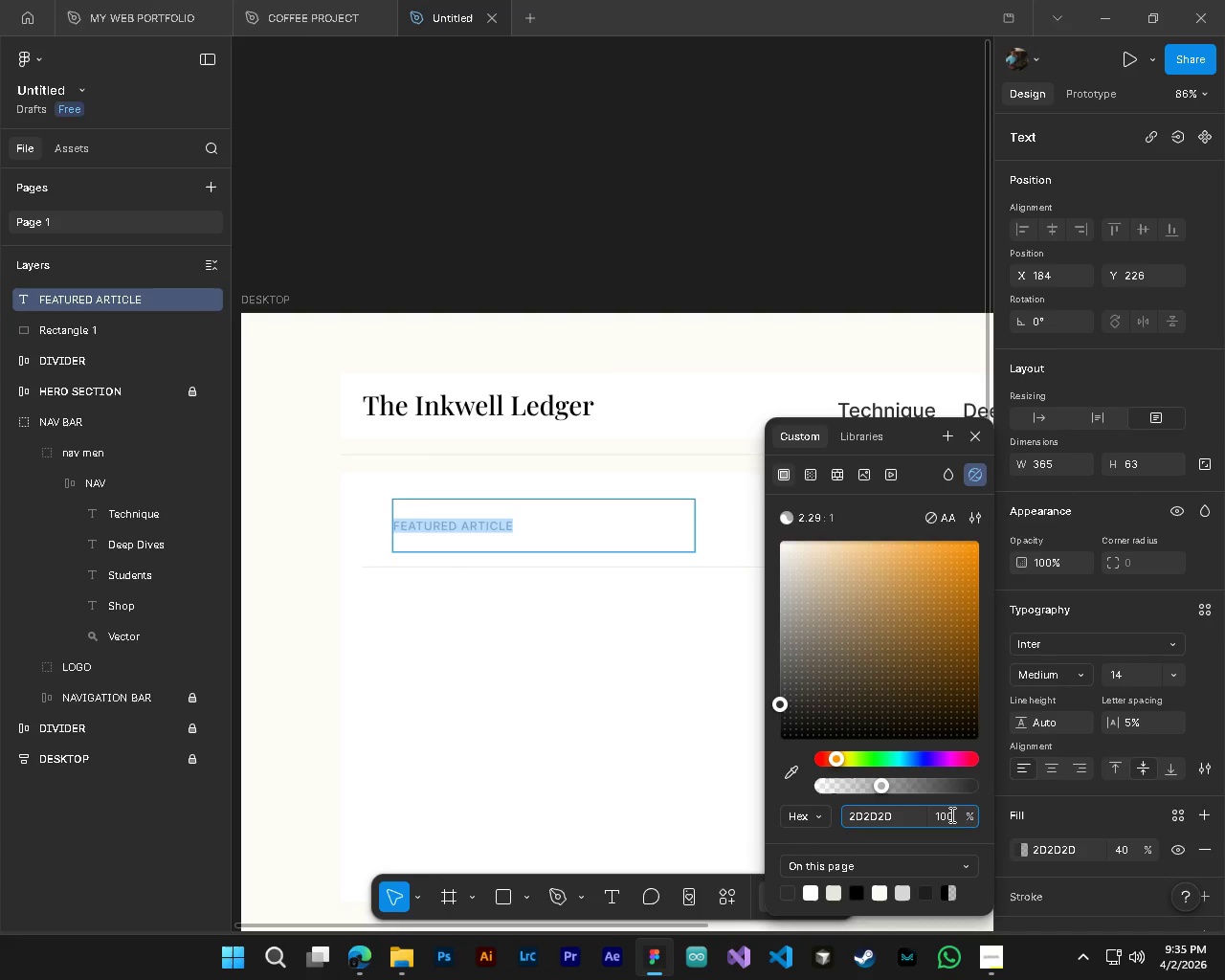 
key(Numpad0)
 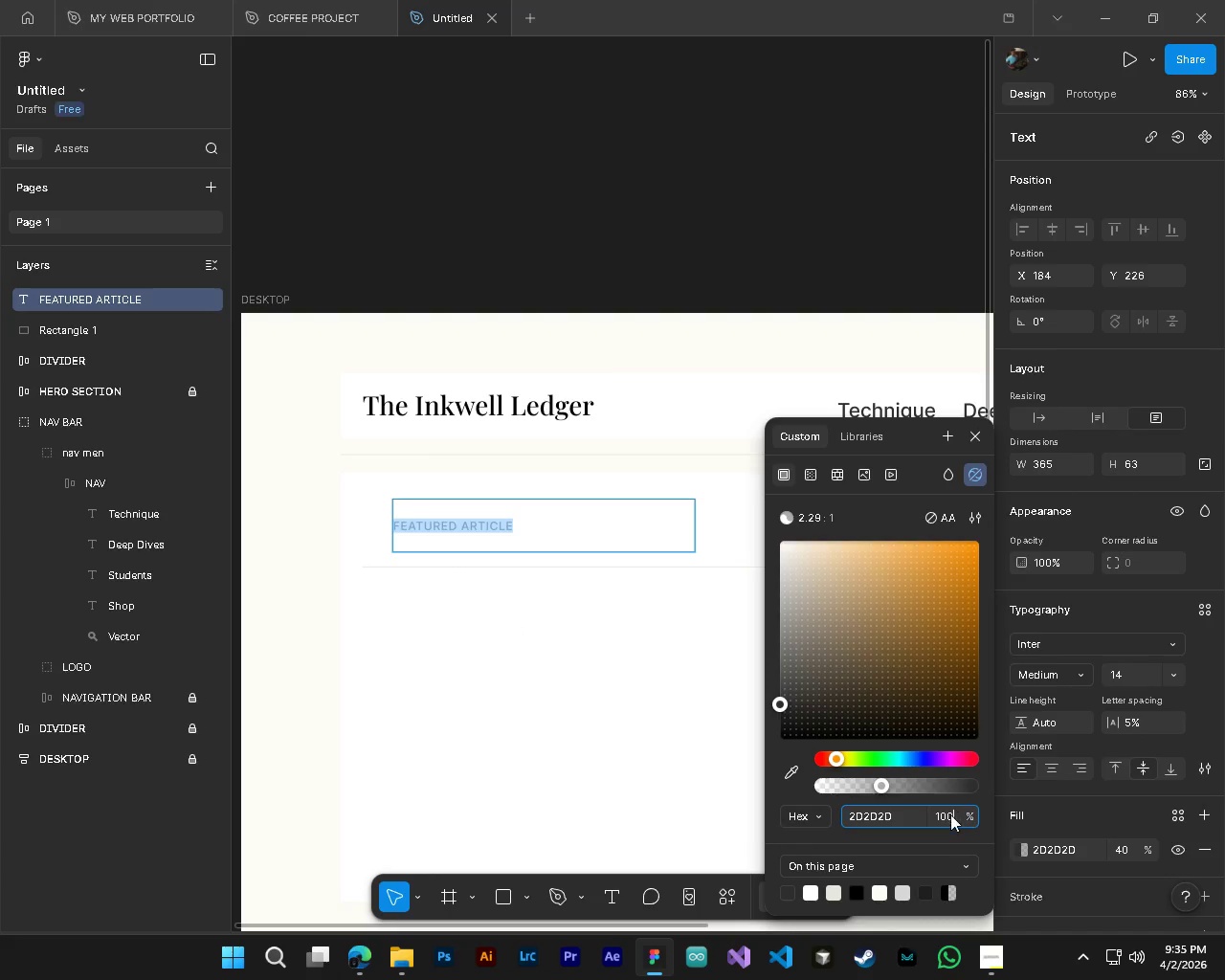 
key(NumpadEnter)
 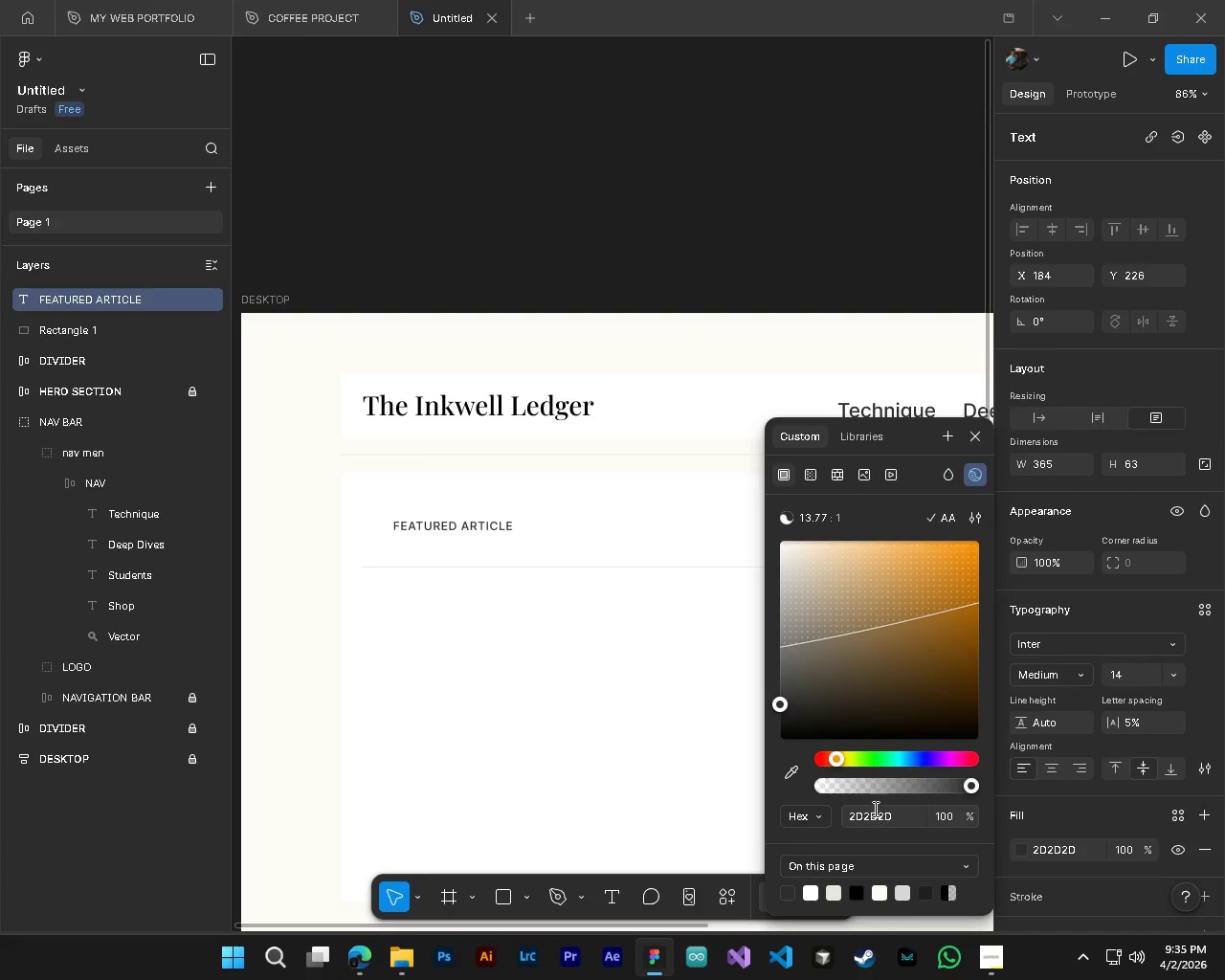 
double_click([874, 809])
 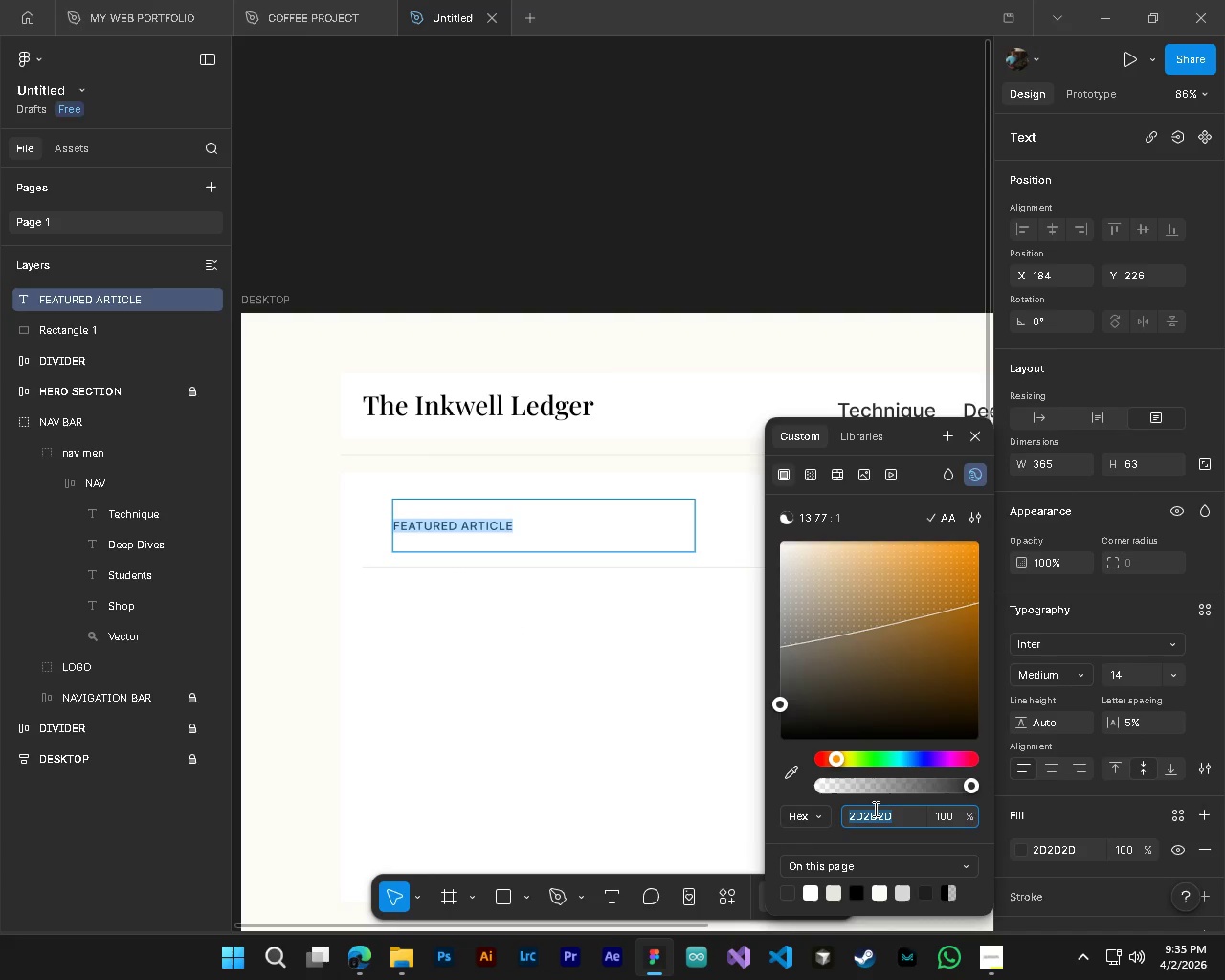 
key(Numpad6)
 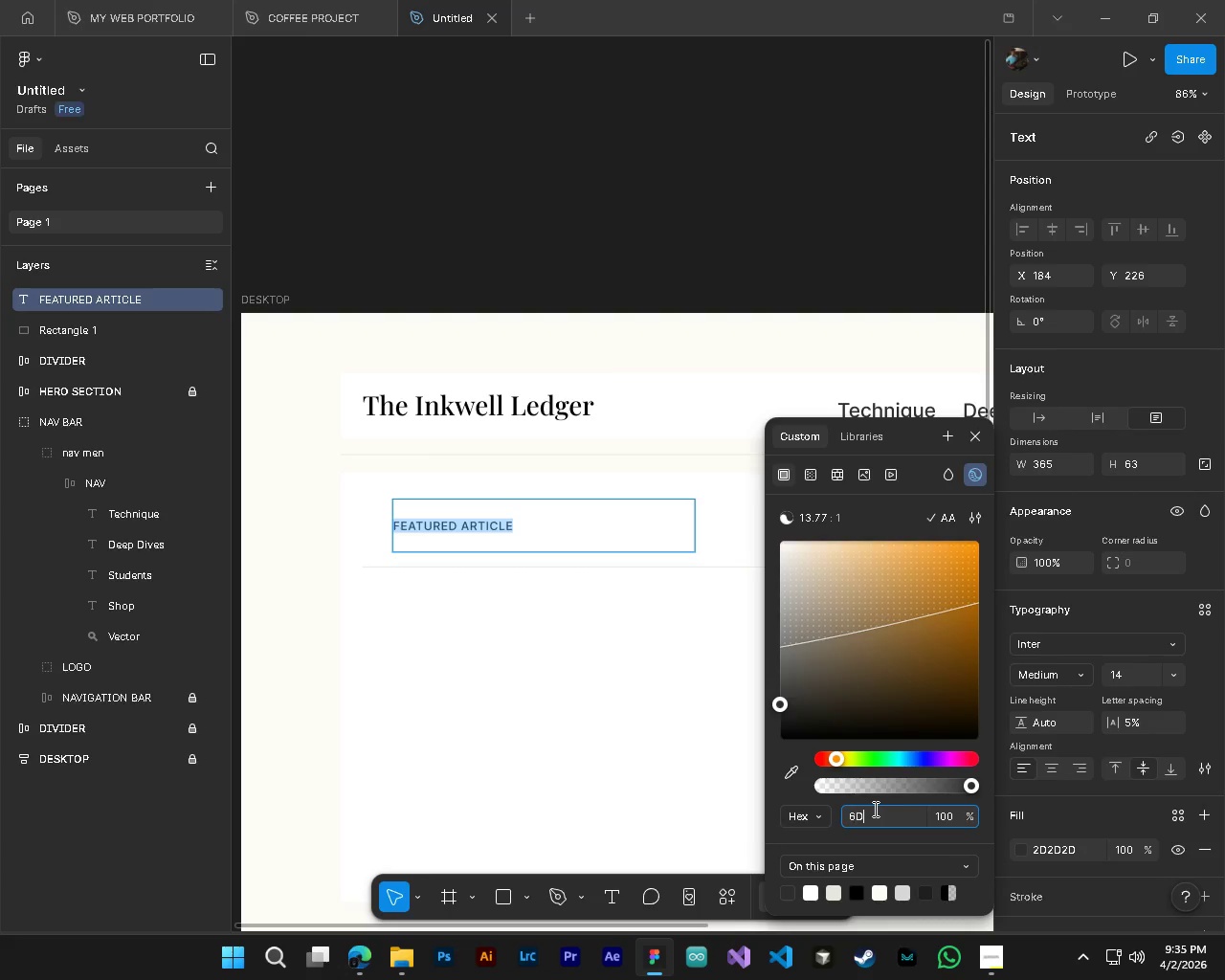 
key(D)
 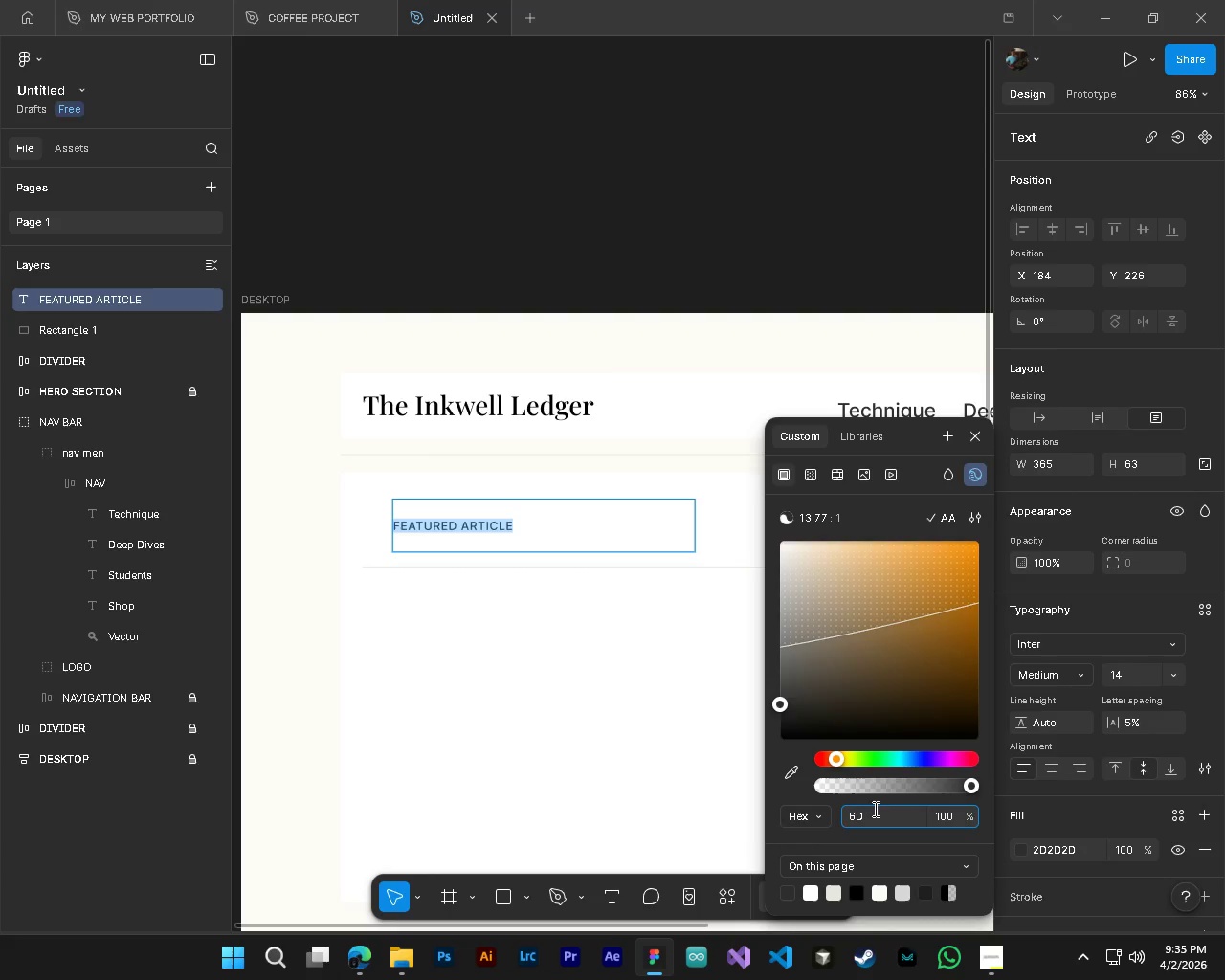 
key(Numpad6)
 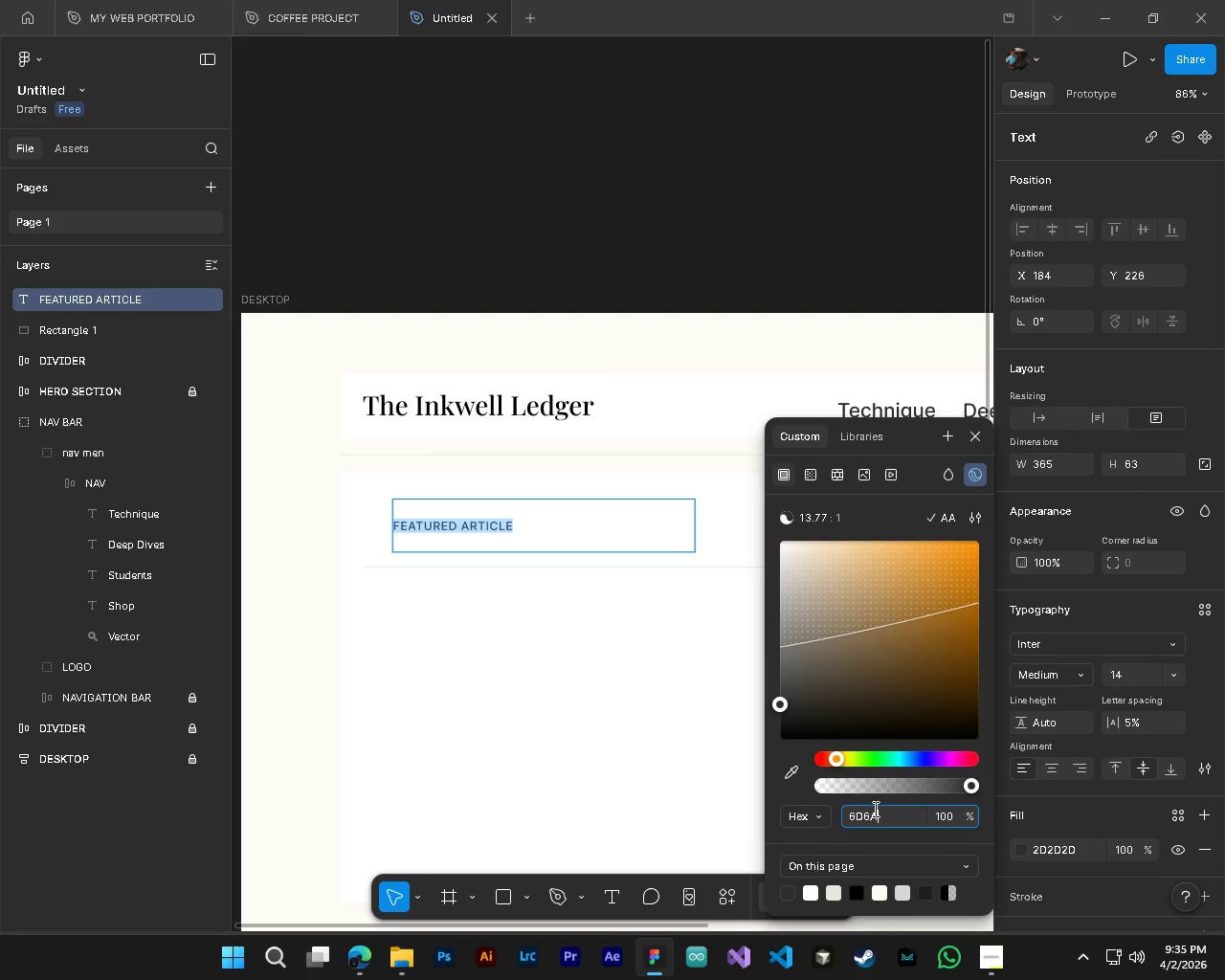 
key(A)
 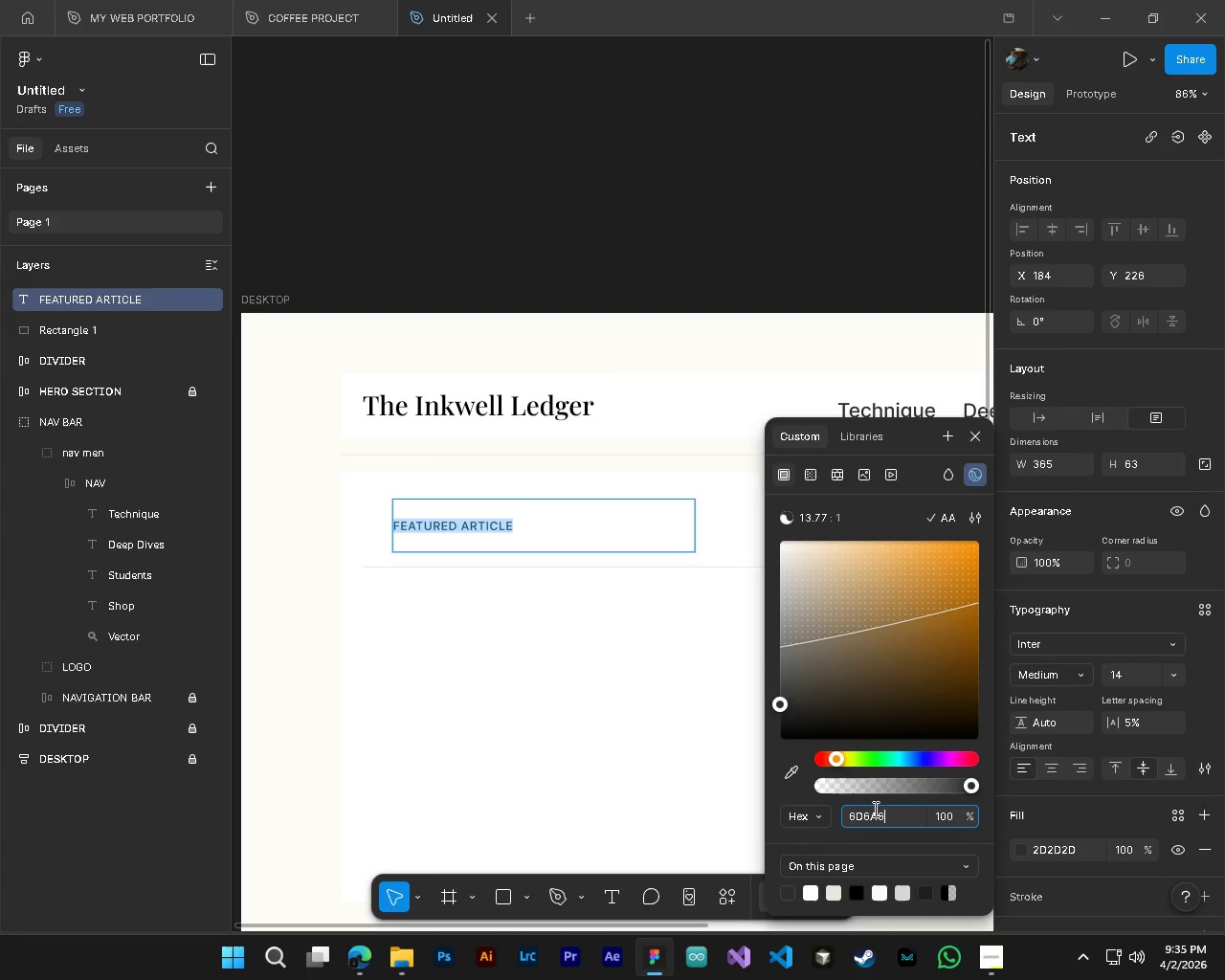 
key(Numpad6)
 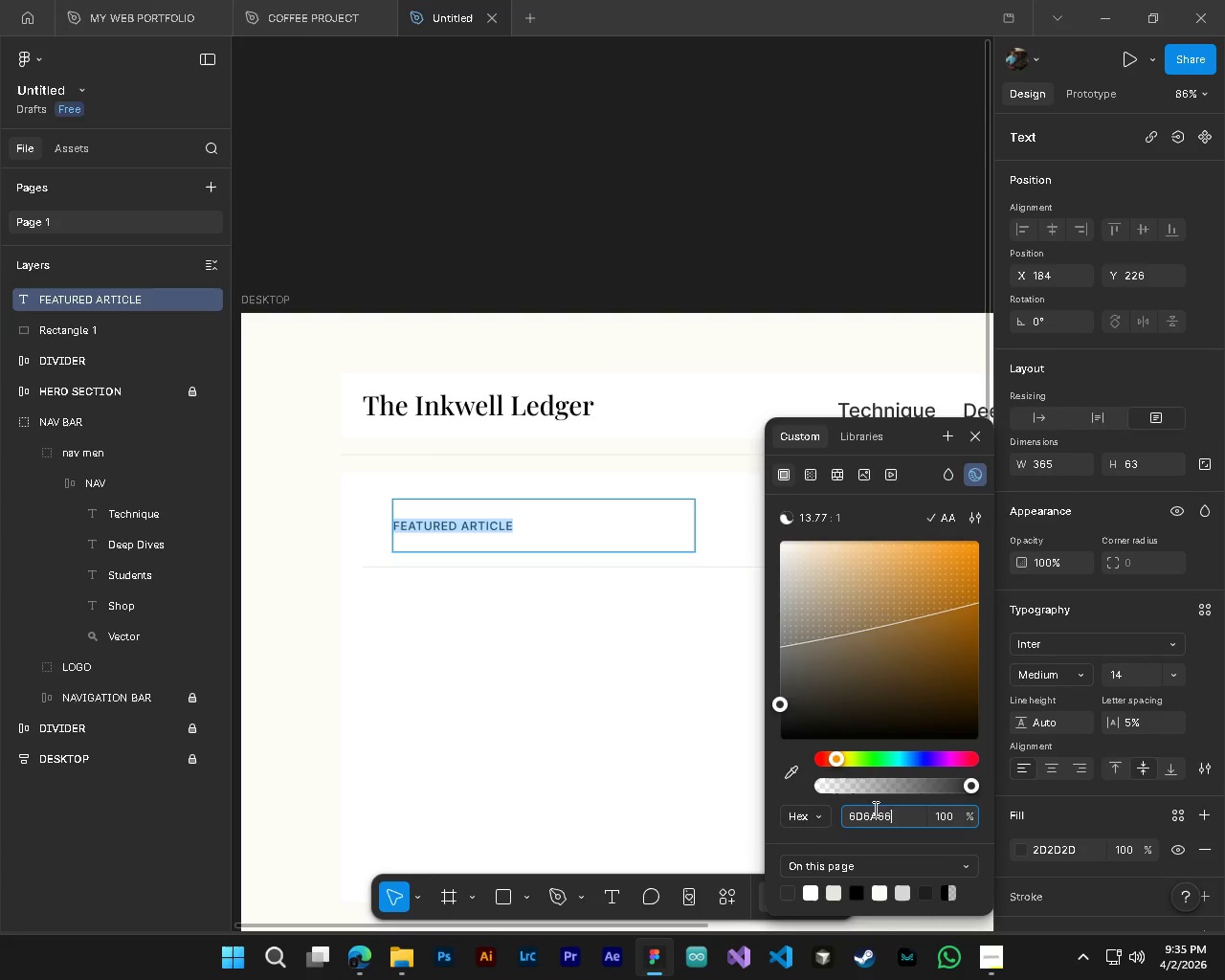 
key(Numpad6)
 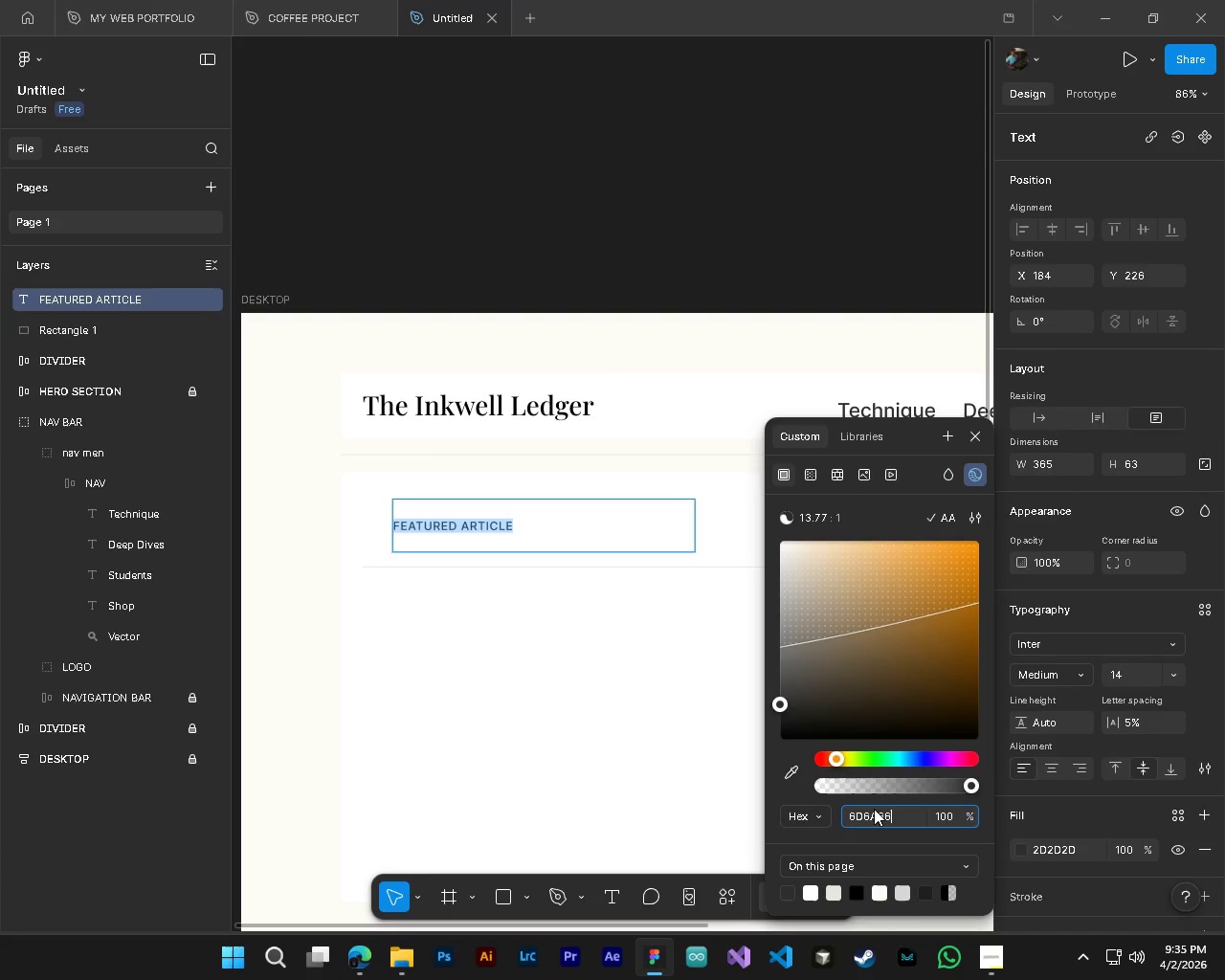 
key(NumpadEnter)
 